 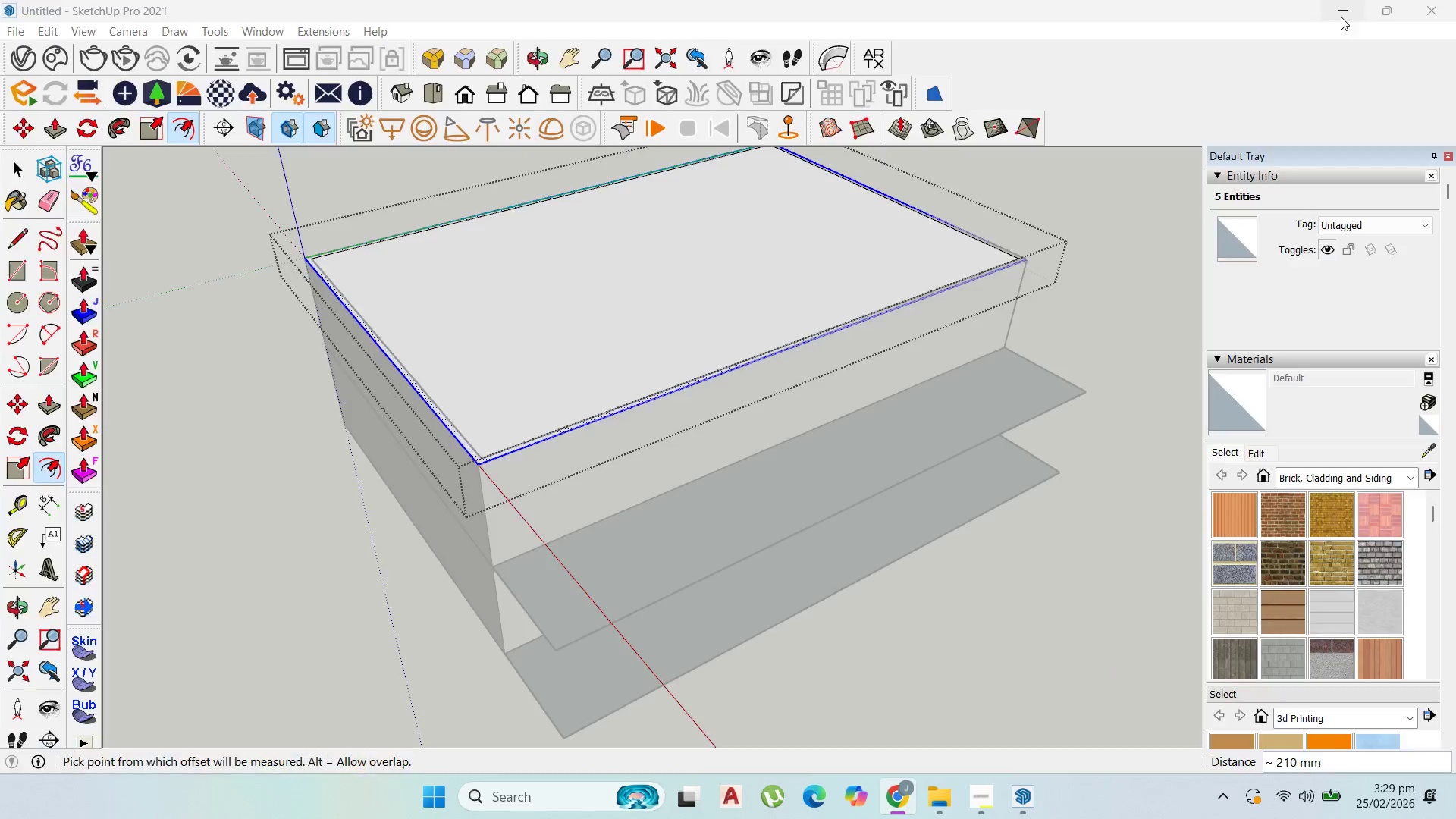 
scroll: coordinate [594, 373], scroll_direction: down, amount: 5.0
 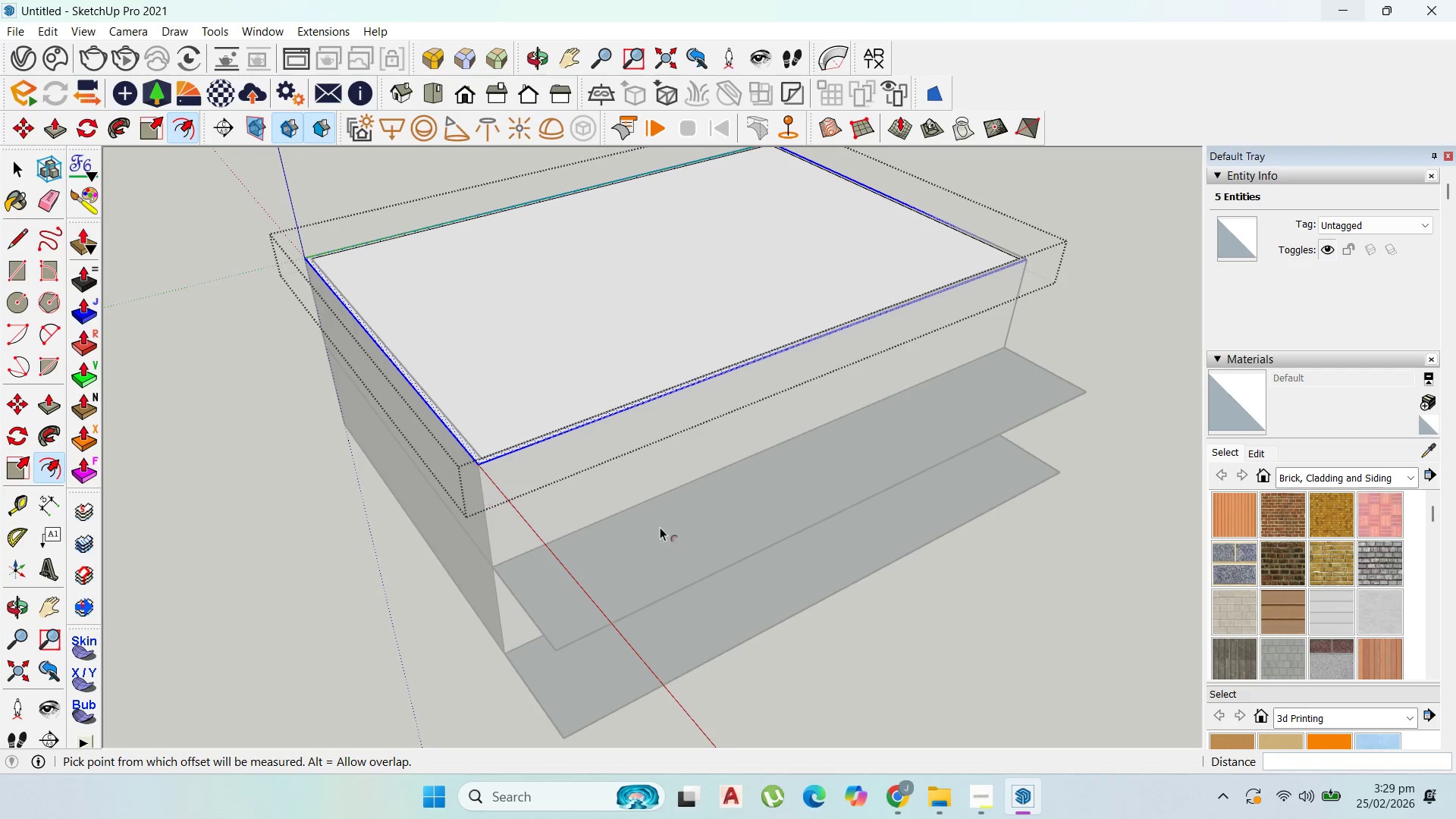 
key(Escape)
 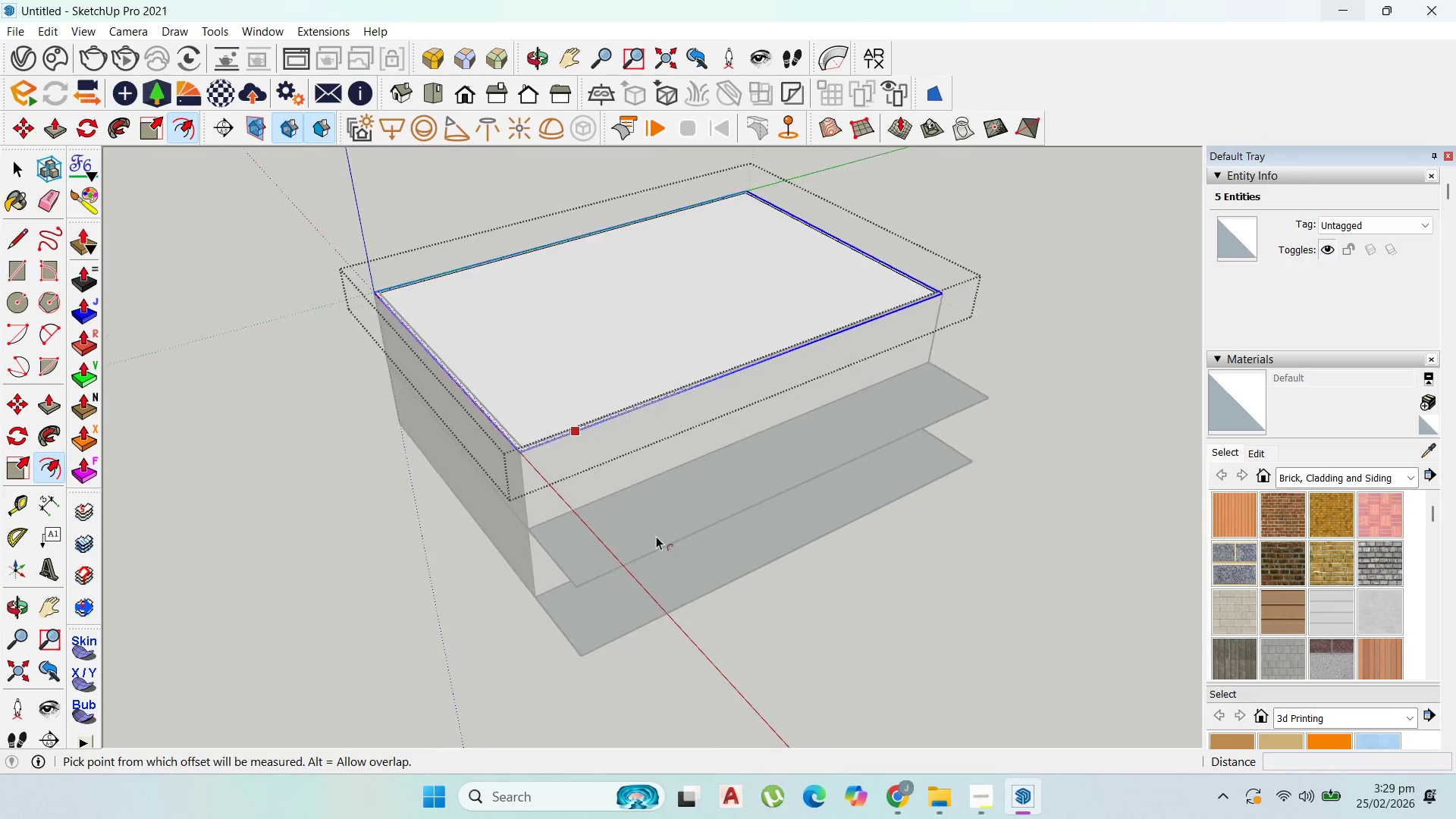 
key(Escape)
 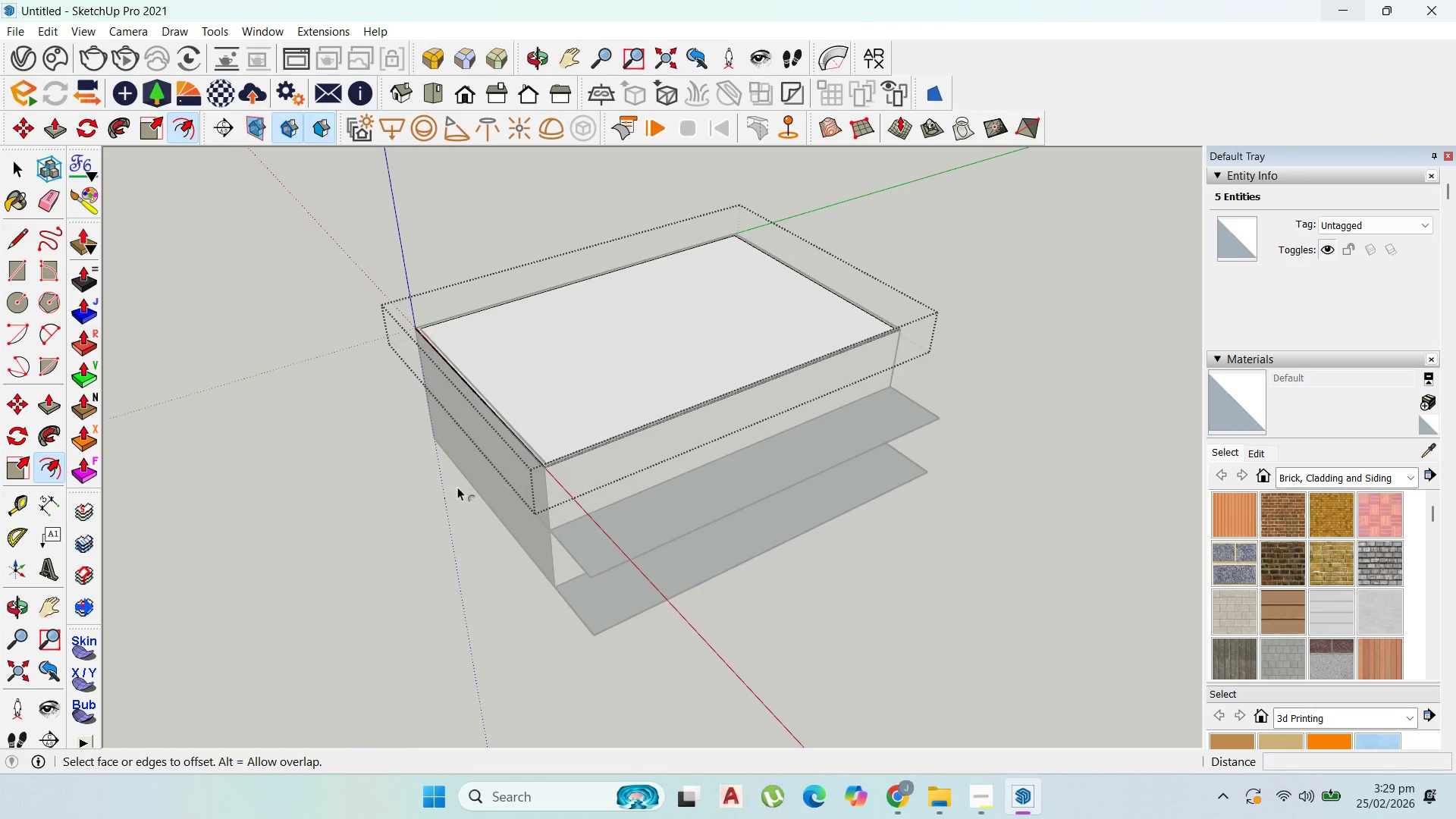 
key(Escape)
 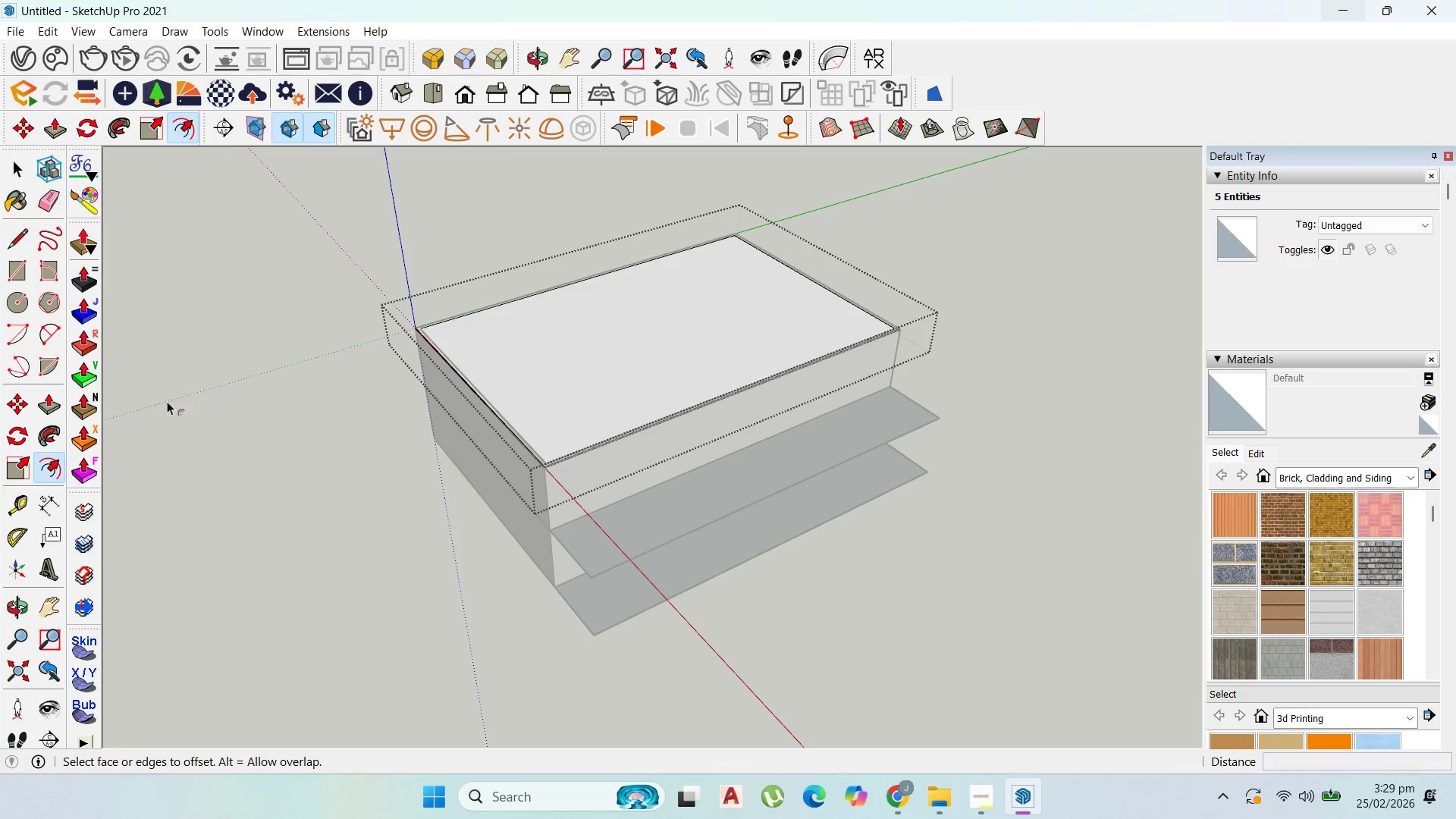 
key(Escape)
 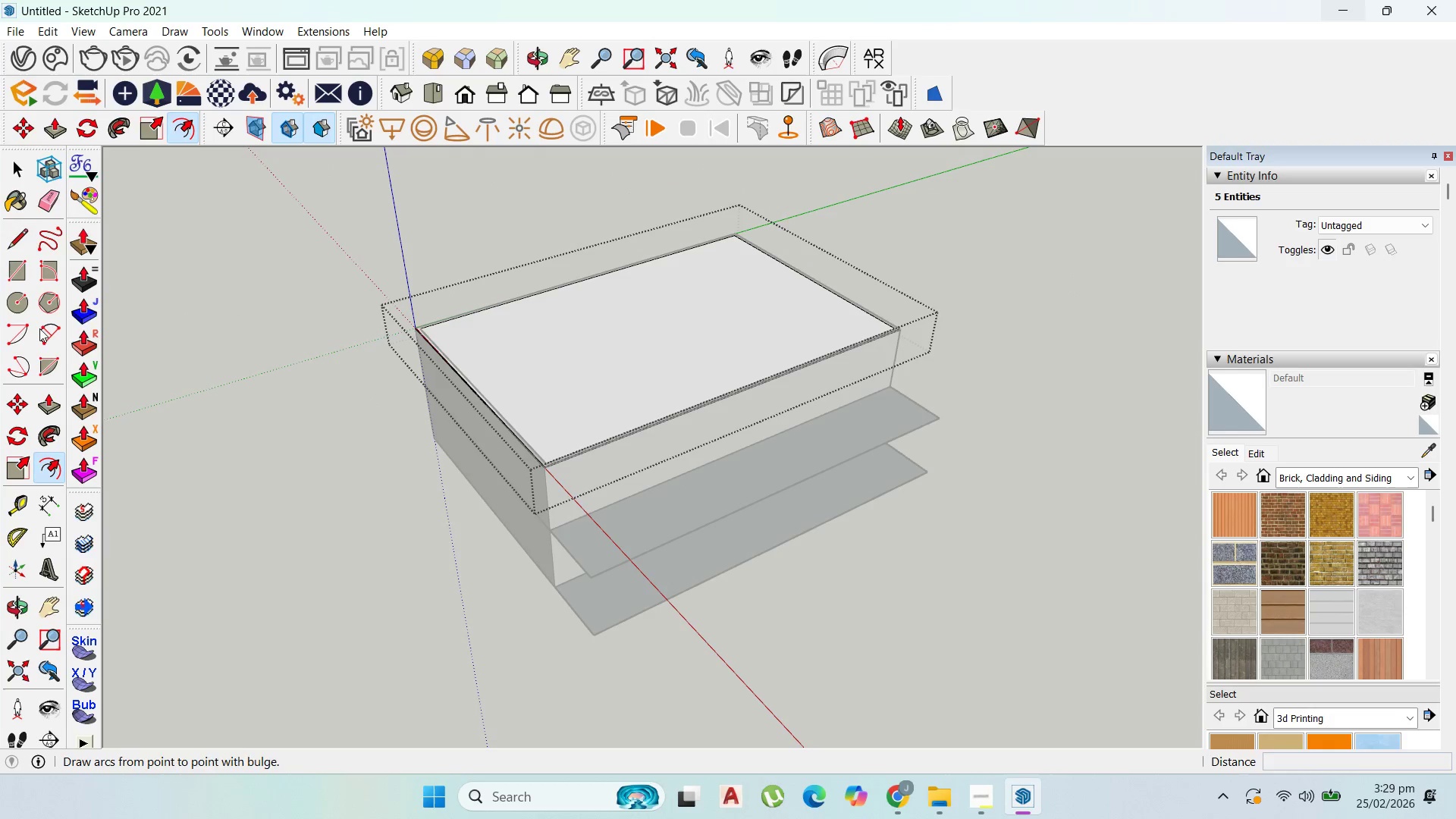 
key(Escape)
 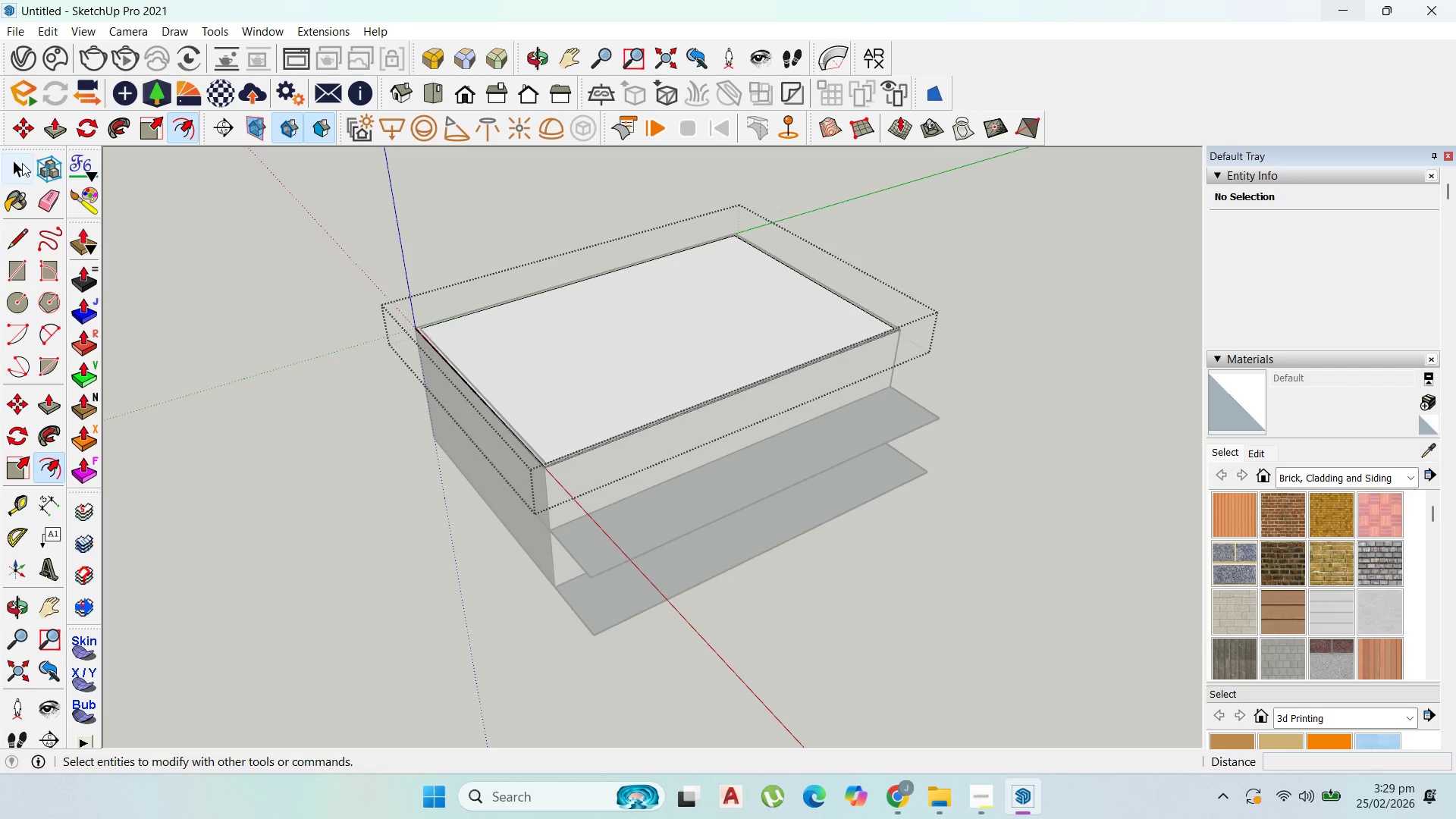 
scroll: coordinate [635, 536], scroll_direction: down, amount: 3.0
 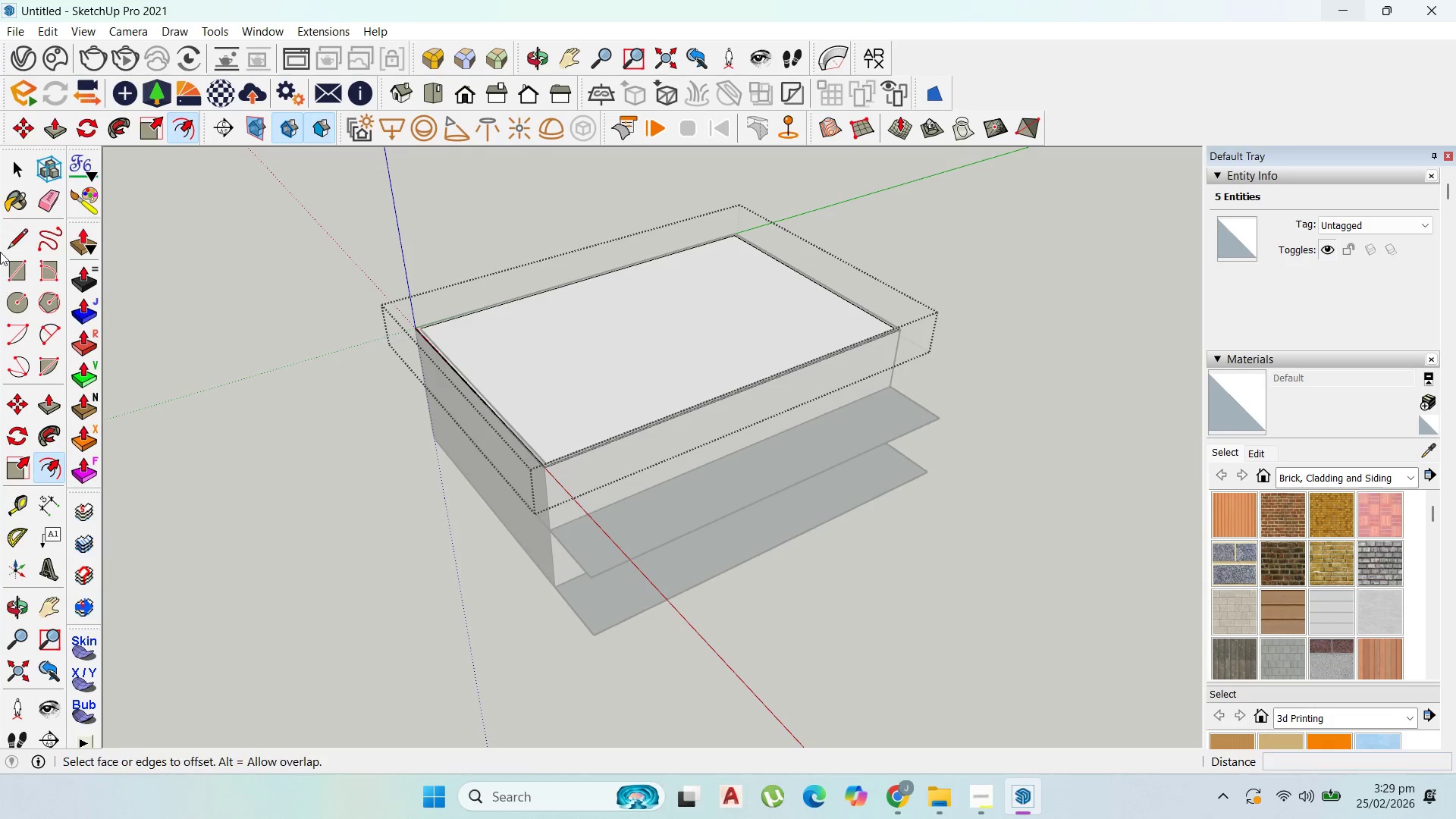 
key(Escape)
 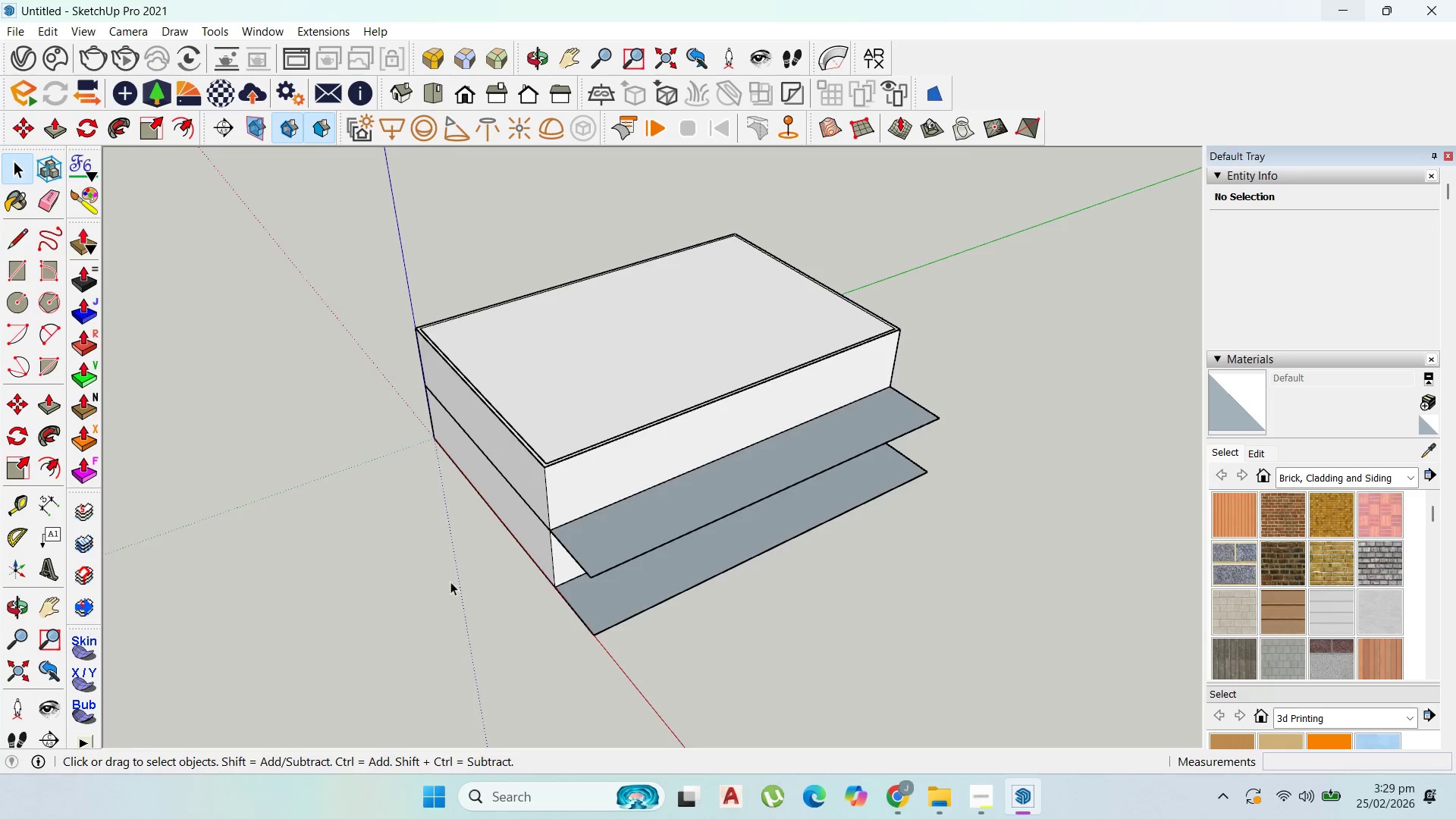 
key(Escape)
 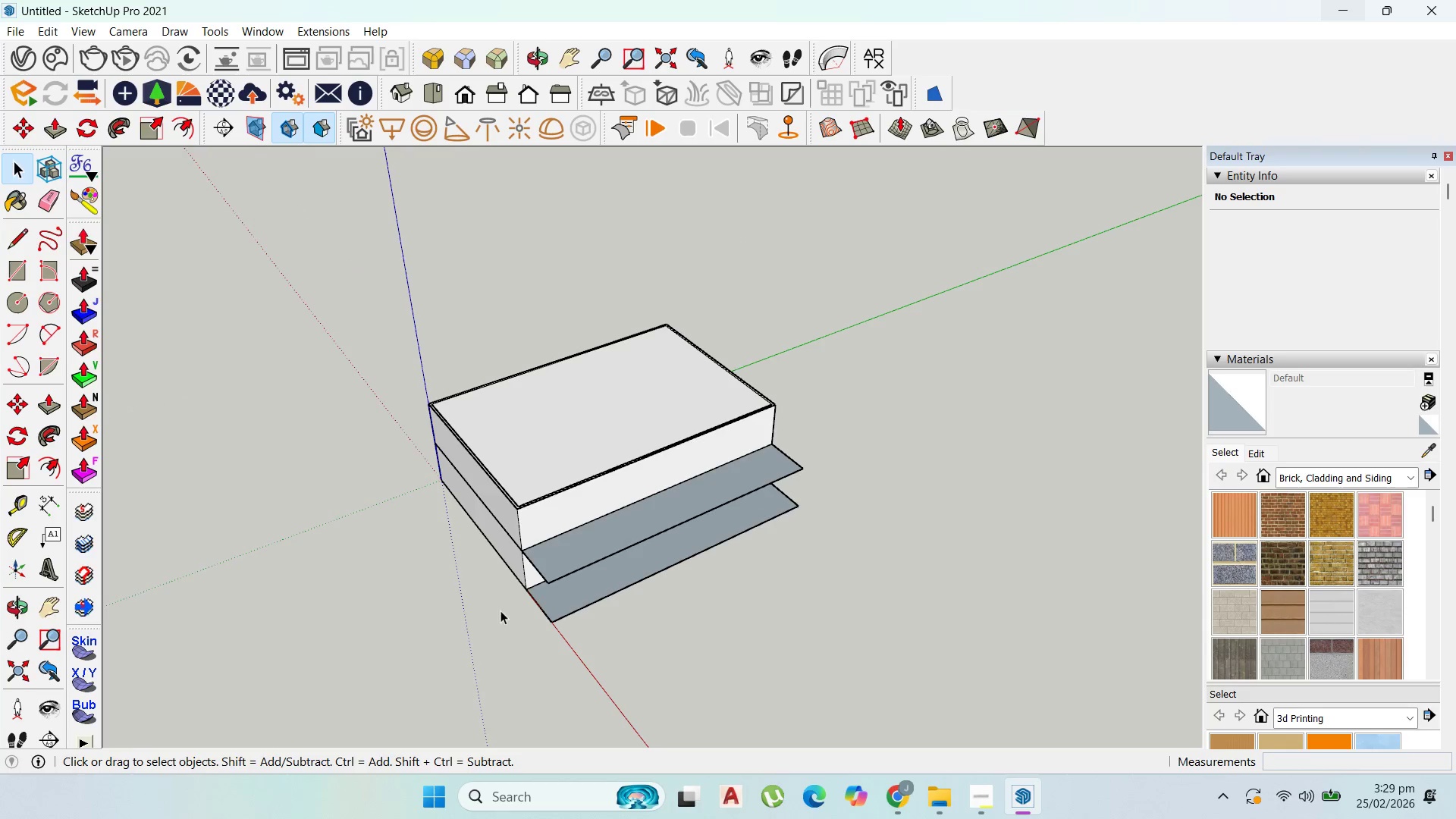 
scroll: coordinate [472, 600], scroll_direction: down, amount: 5.0
 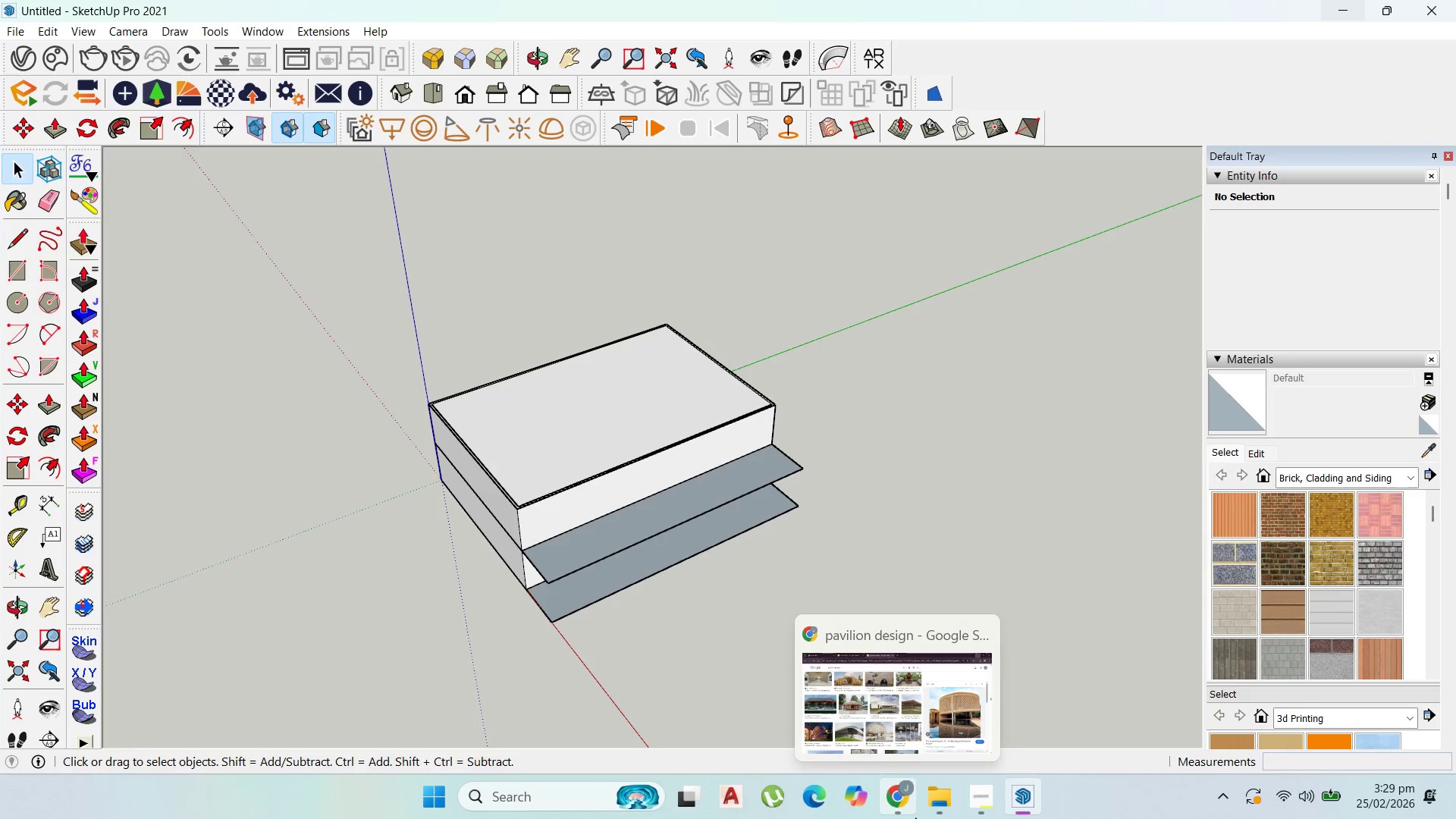 
left_click([891, 811])
 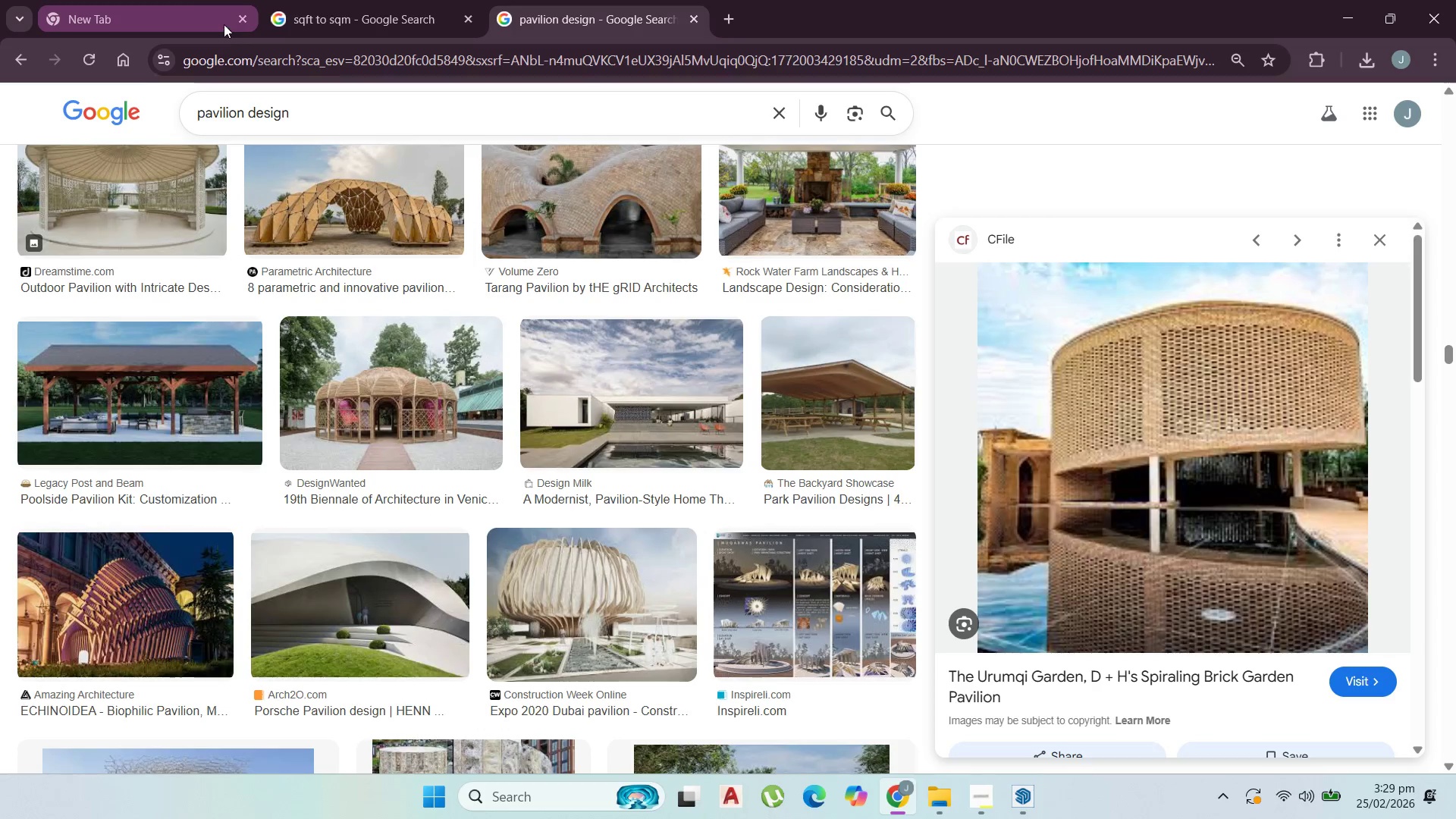 
left_click([374, 12])
 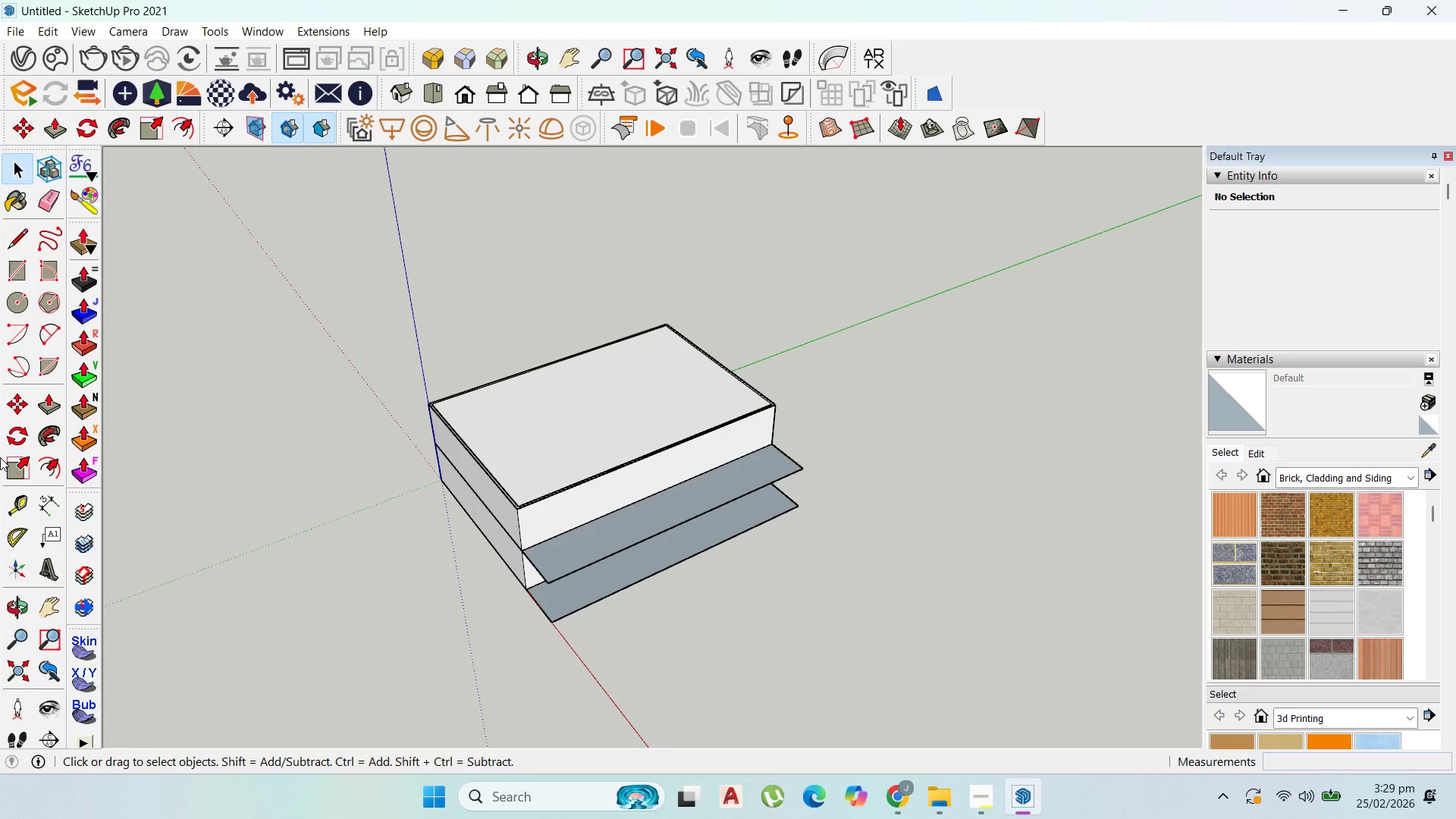 
left_click([19, 306])
 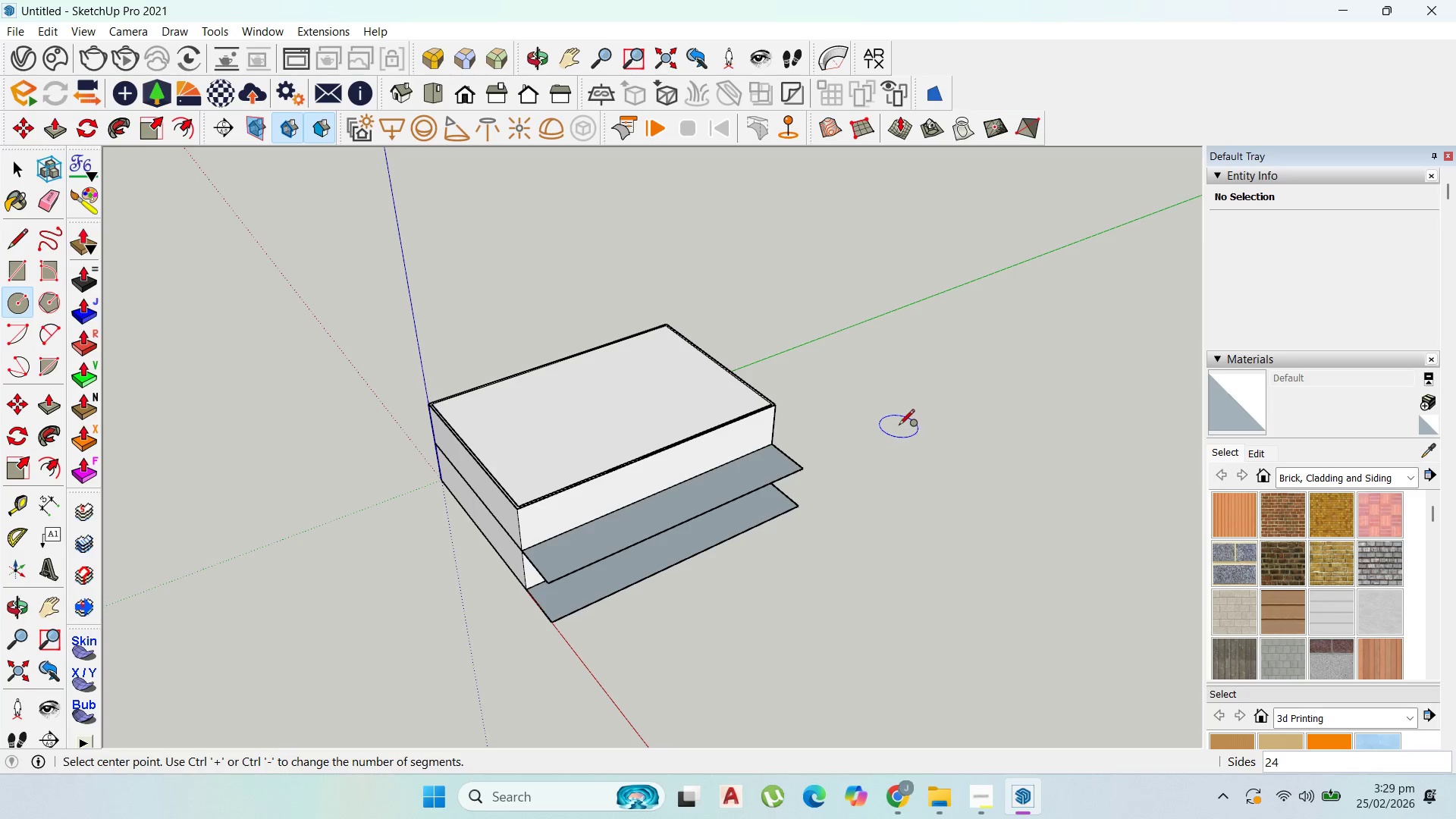 
left_click_drag(start_coordinate=[901, 425], to_coordinate=[907, 426])
 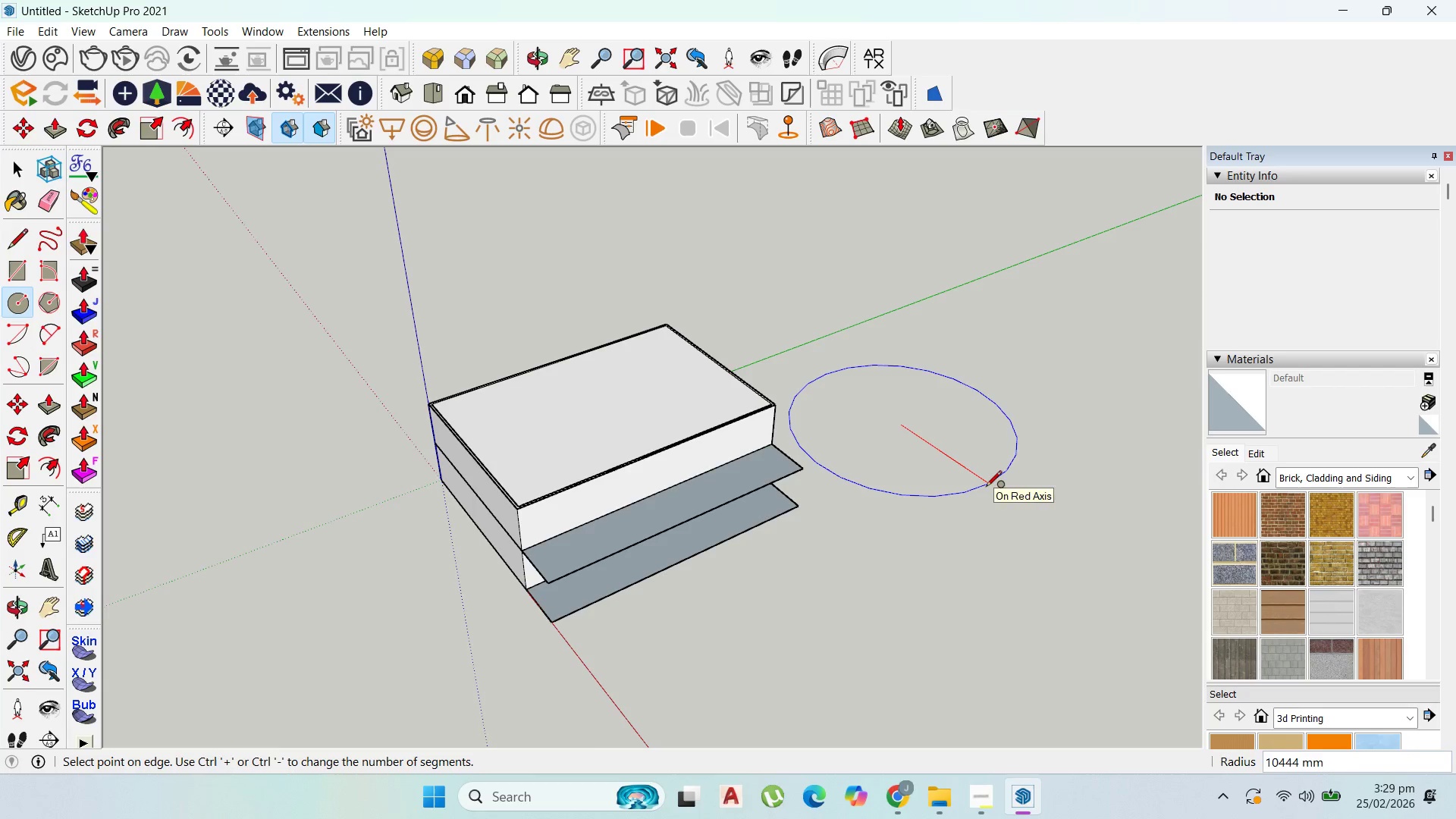 
scroll: coordinate [990, 492], scroll_direction: up, amount: 7.0
 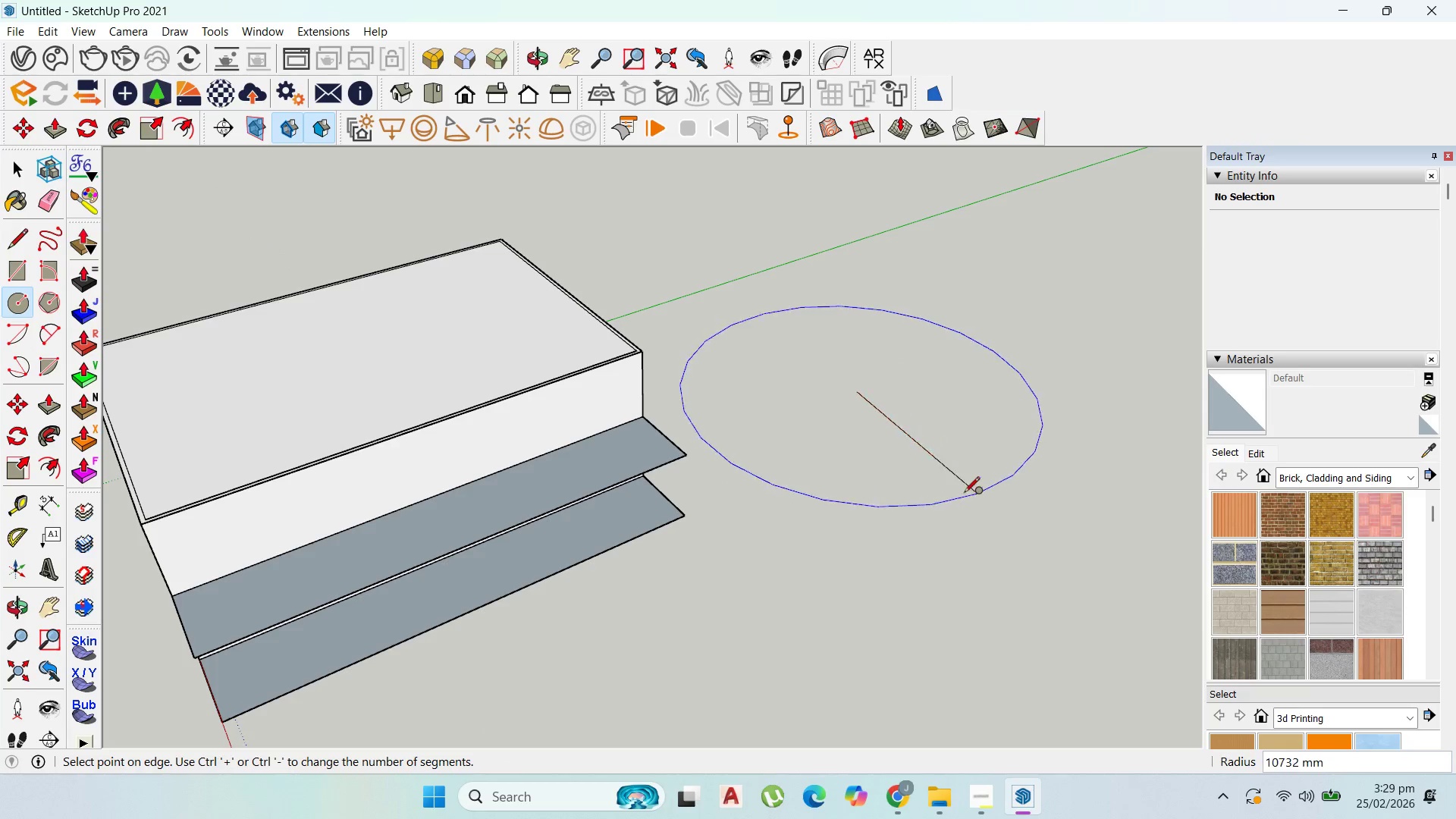 
key(Escape)
type(100)
 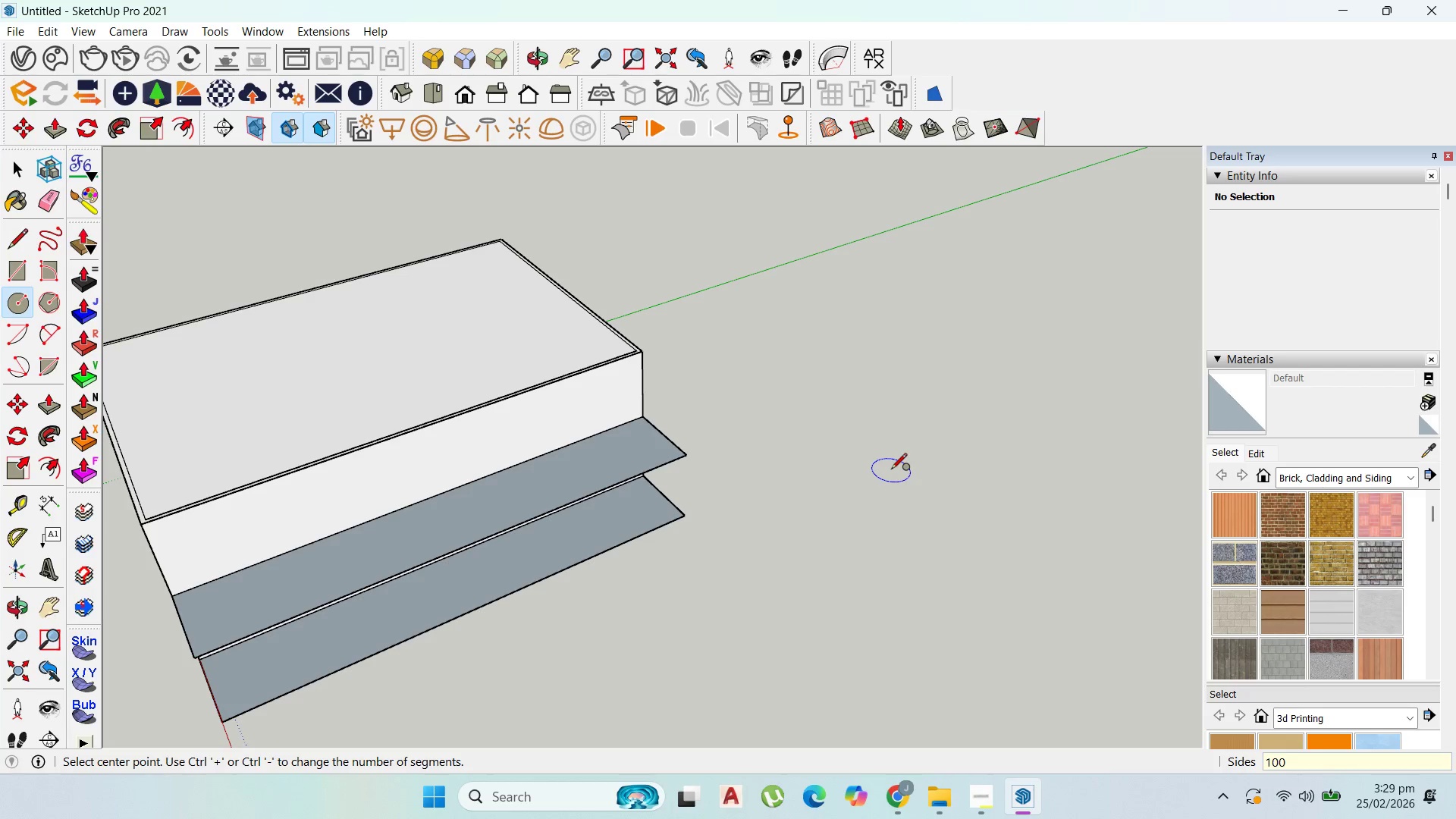 
key(Enter)
 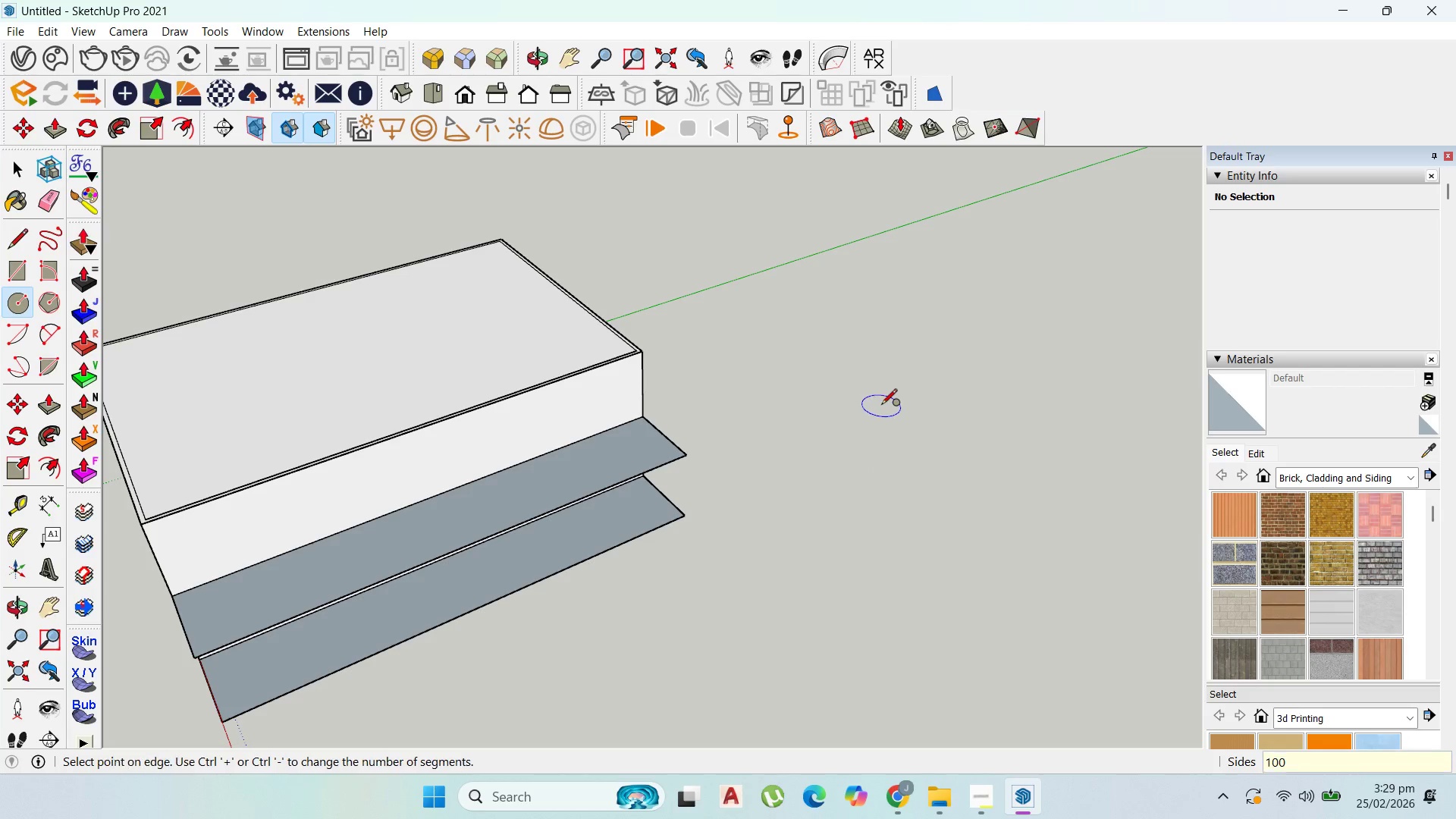 
left_click_drag(start_coordinate=[881, 406], to_coordinate=[885, 405])
 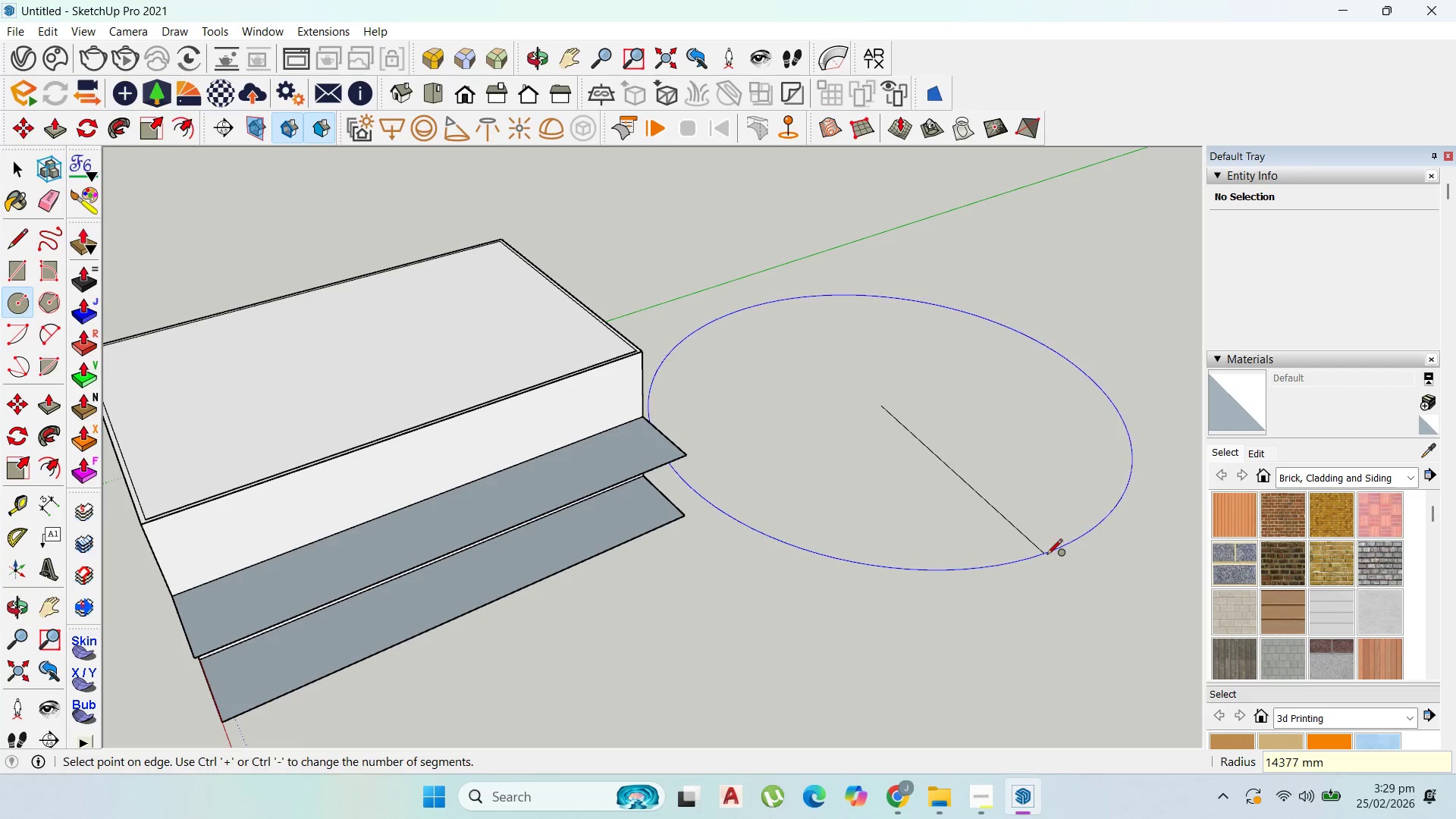 
scroll: coordinate [1053, 566], scroll_direction: up, amount: 13.0
 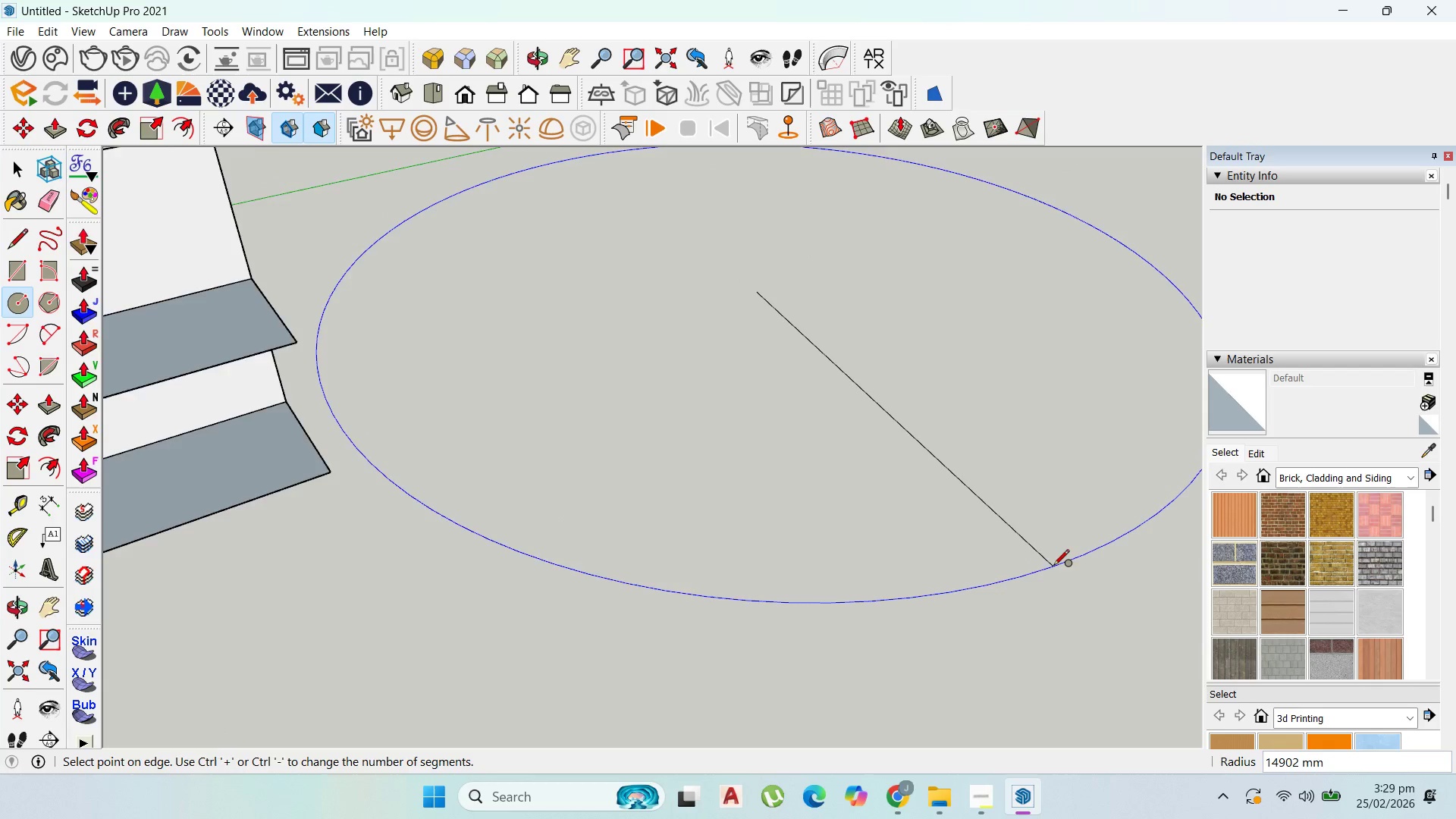 
scroll: coordinate [1052, 525], scroll_direction: down, amount: 11.0
 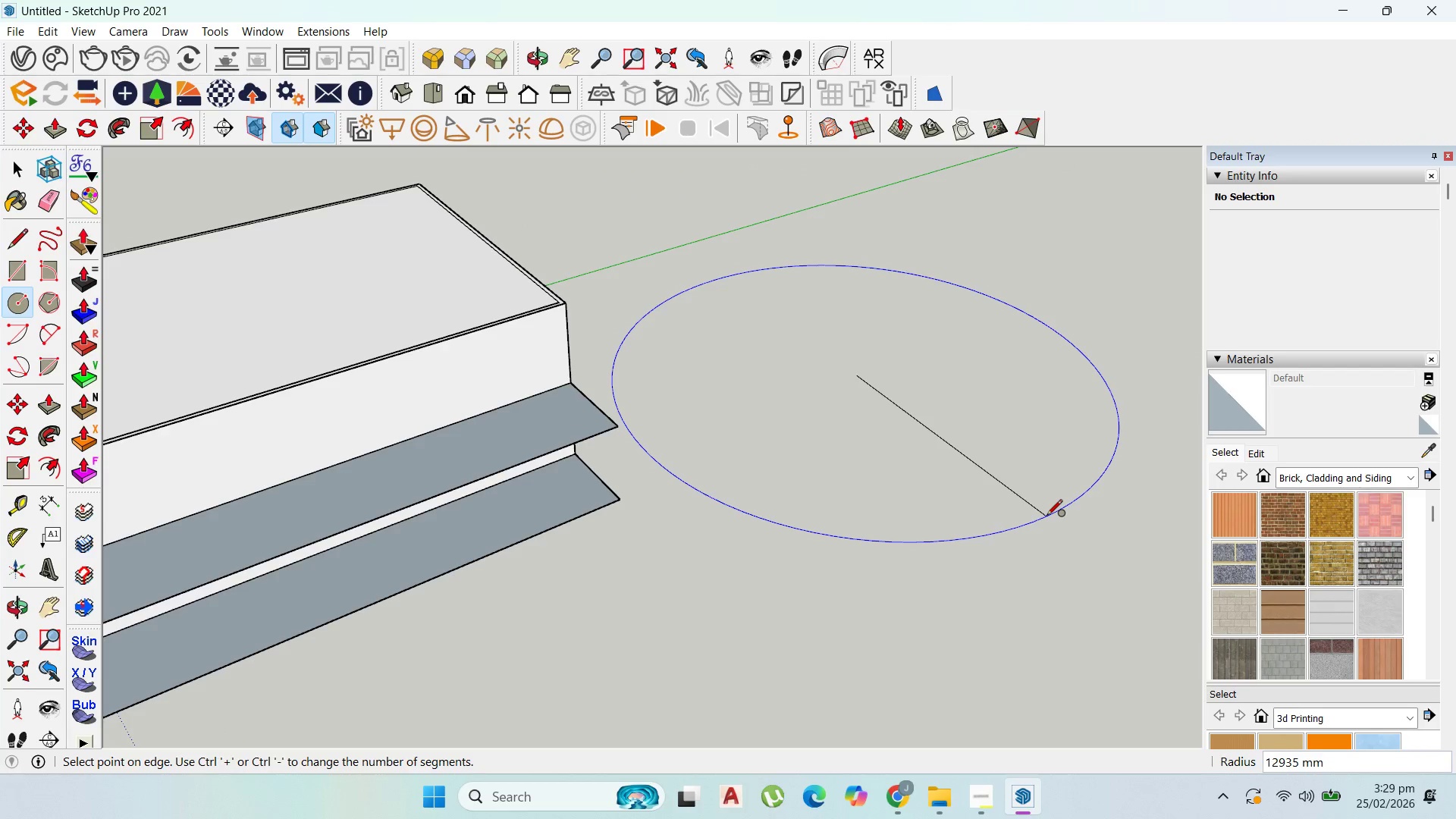 
left_click([1046, 516])
 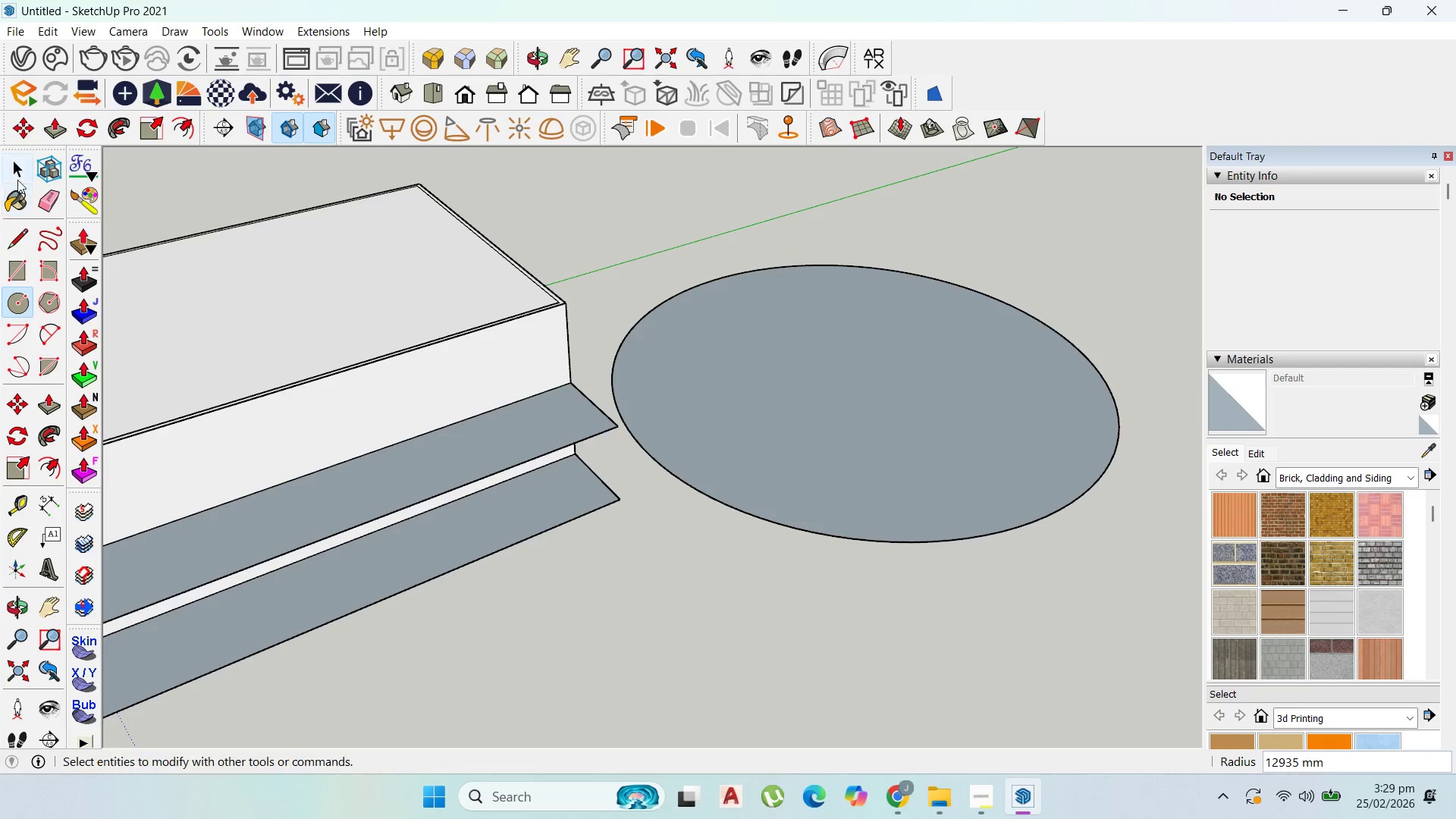 
left_click_drag(start_coordinate=[24, 168], to_coordinate=[29, 167])
 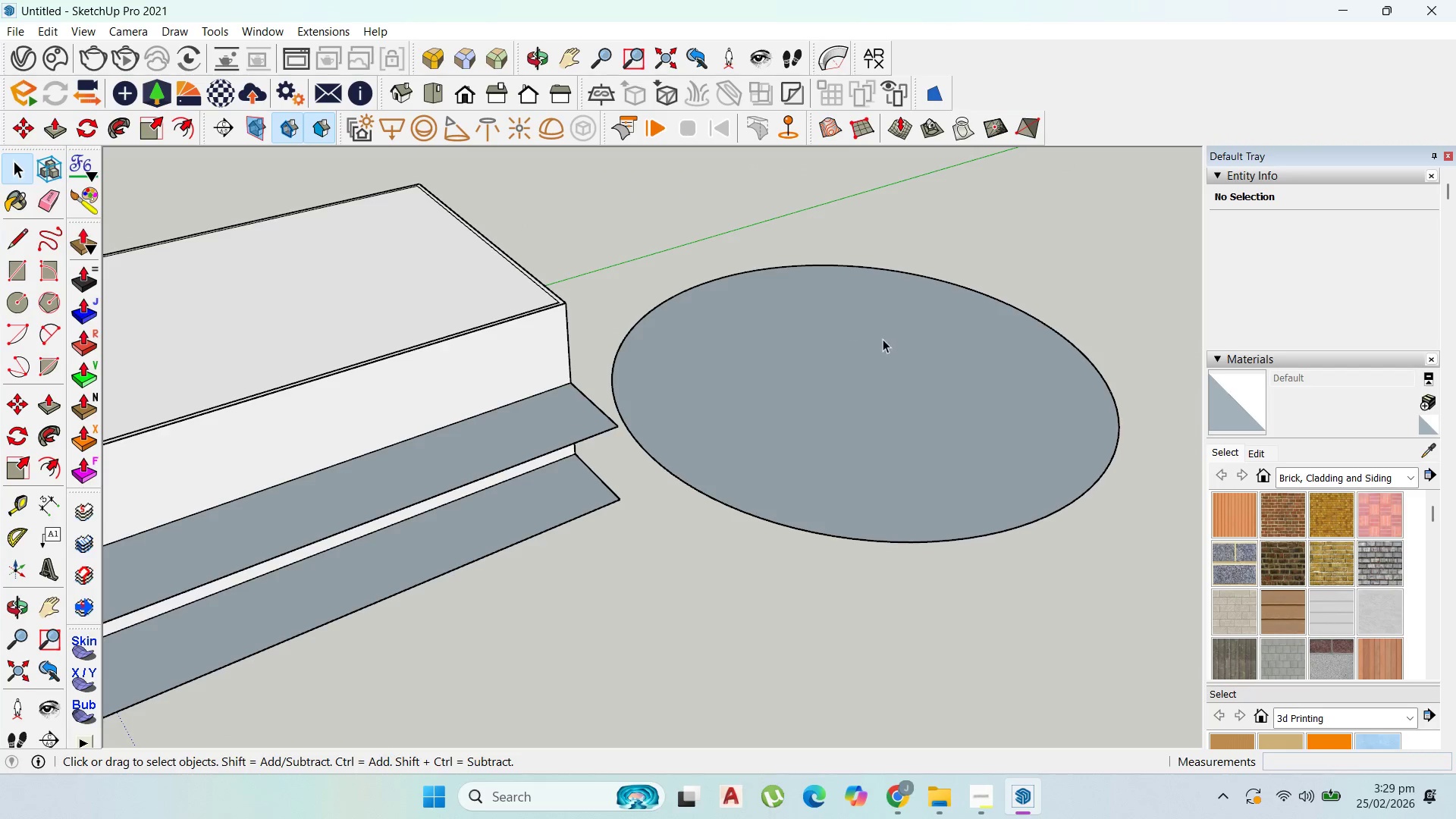 
double_click([883, 339])
 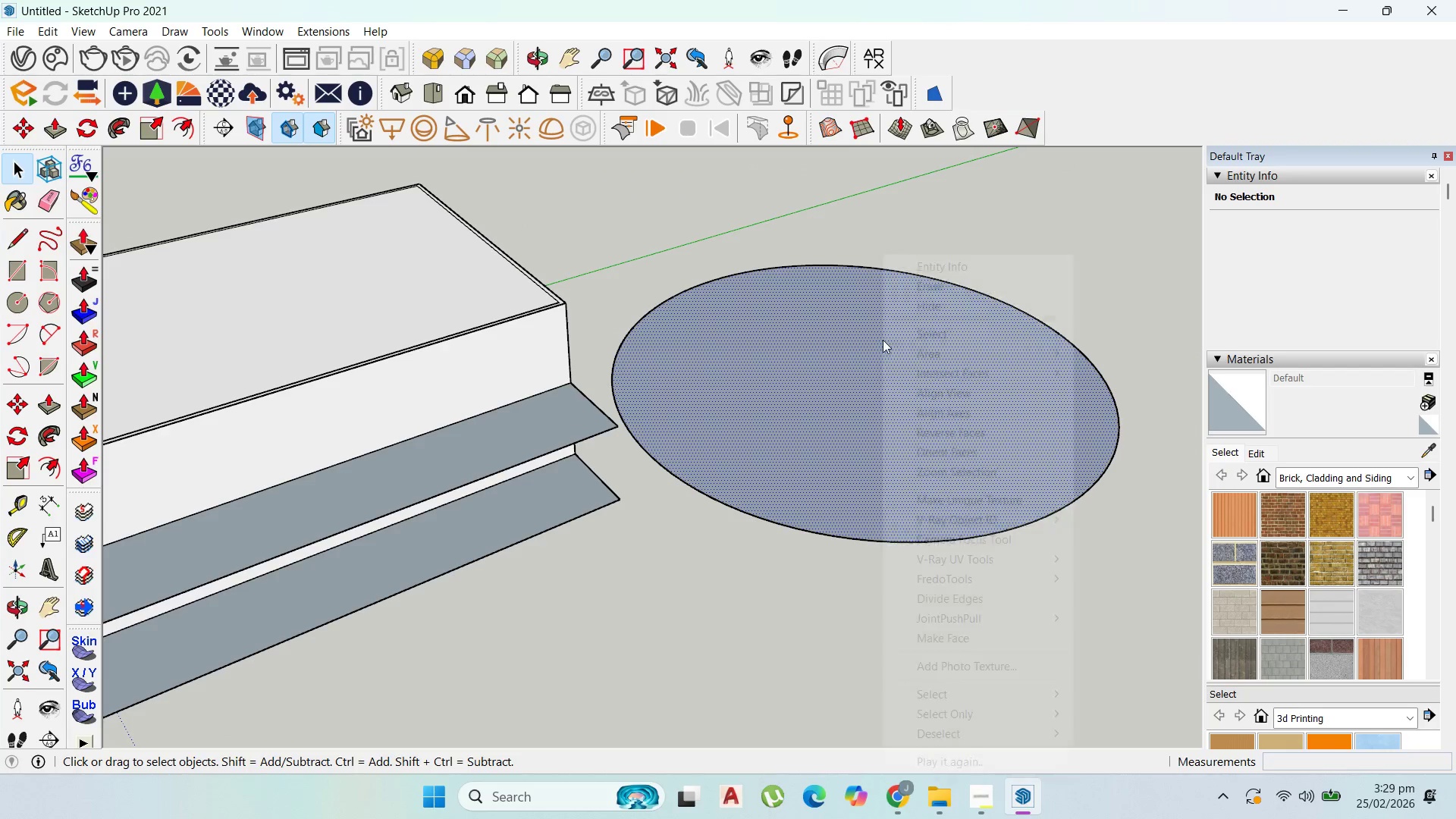 
right_click([883, 340])
 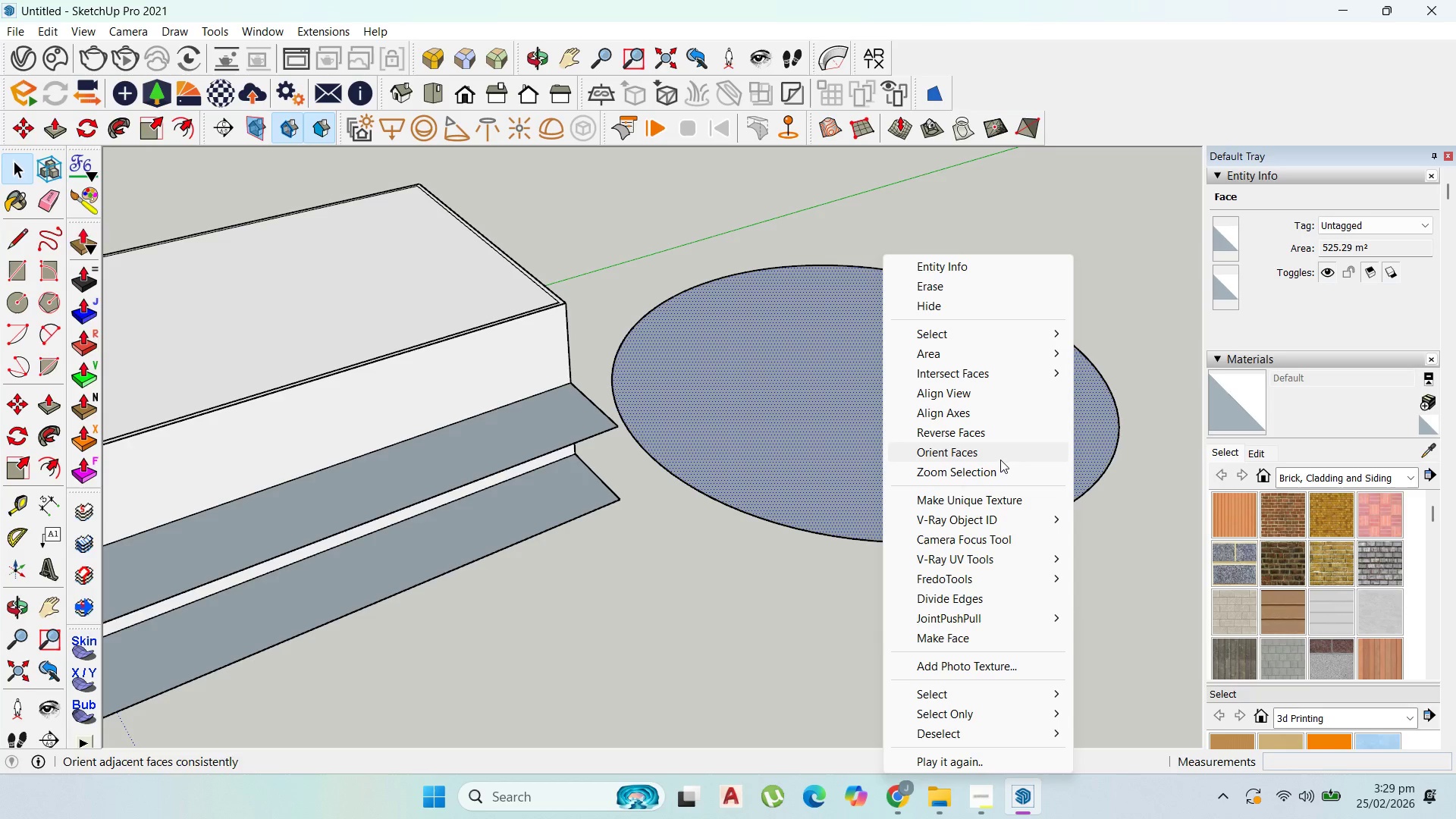 
mouse_move([999, 366])
 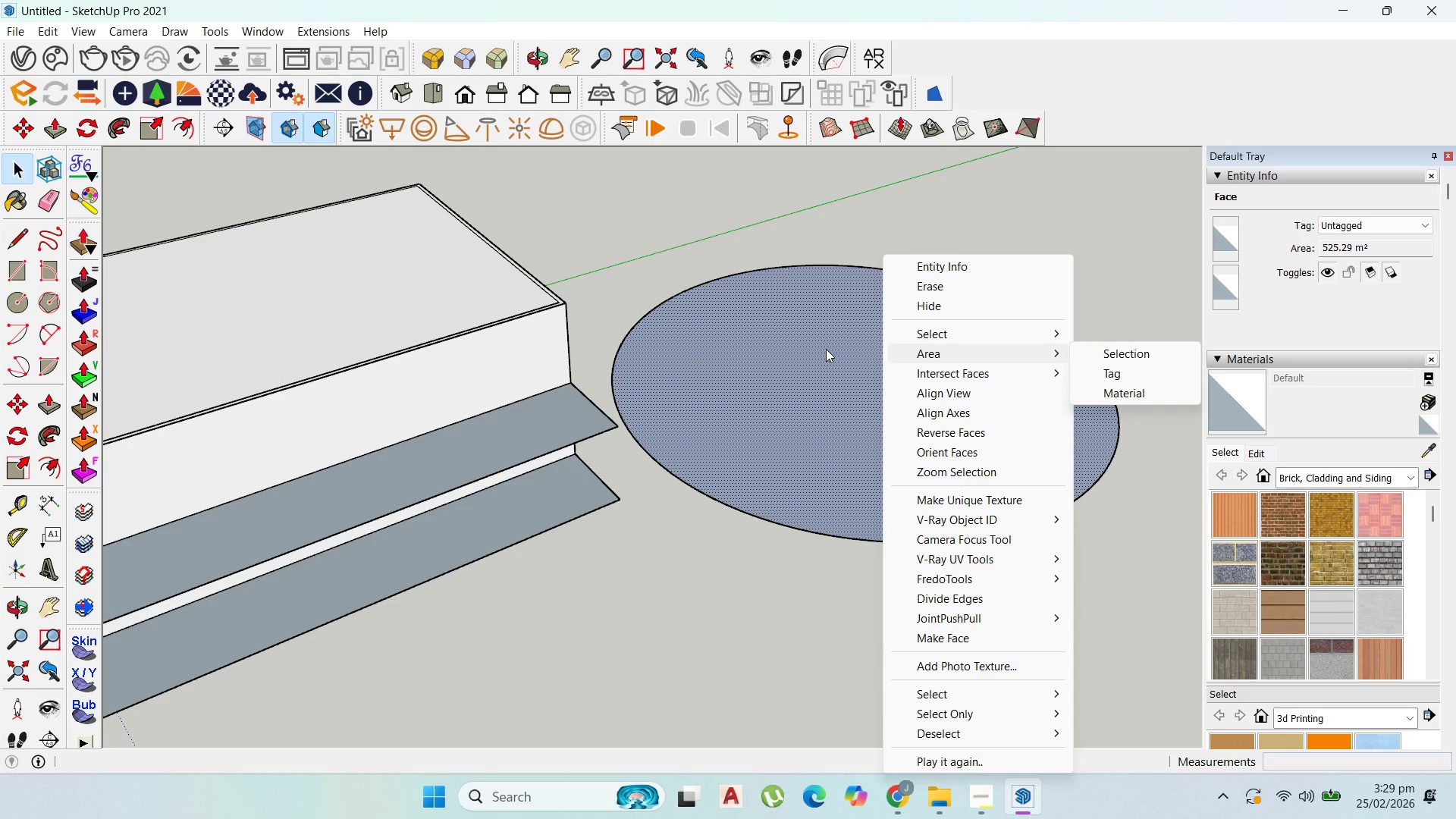 
wait(5.95)
 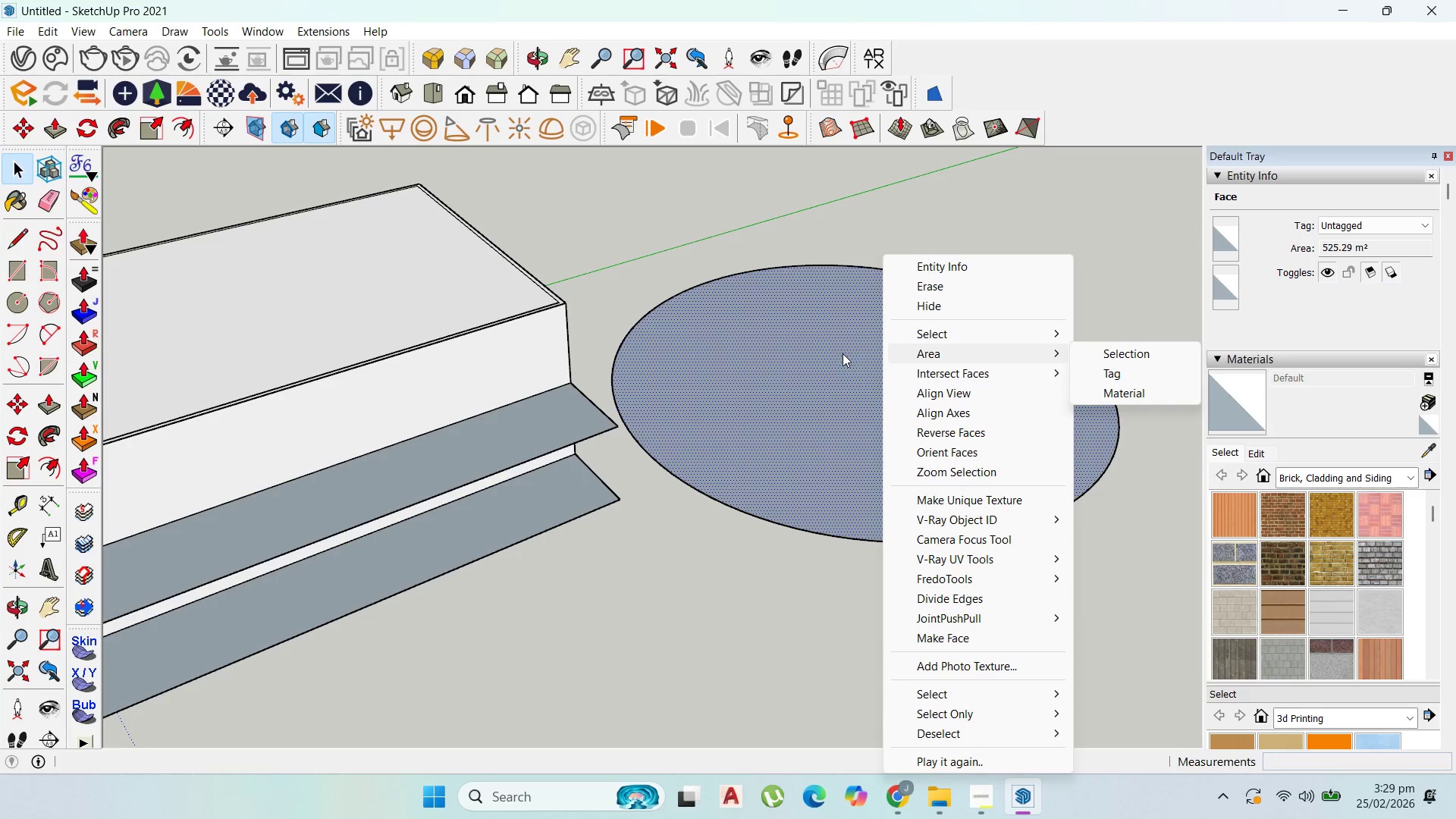 
left_click([804, 363])
 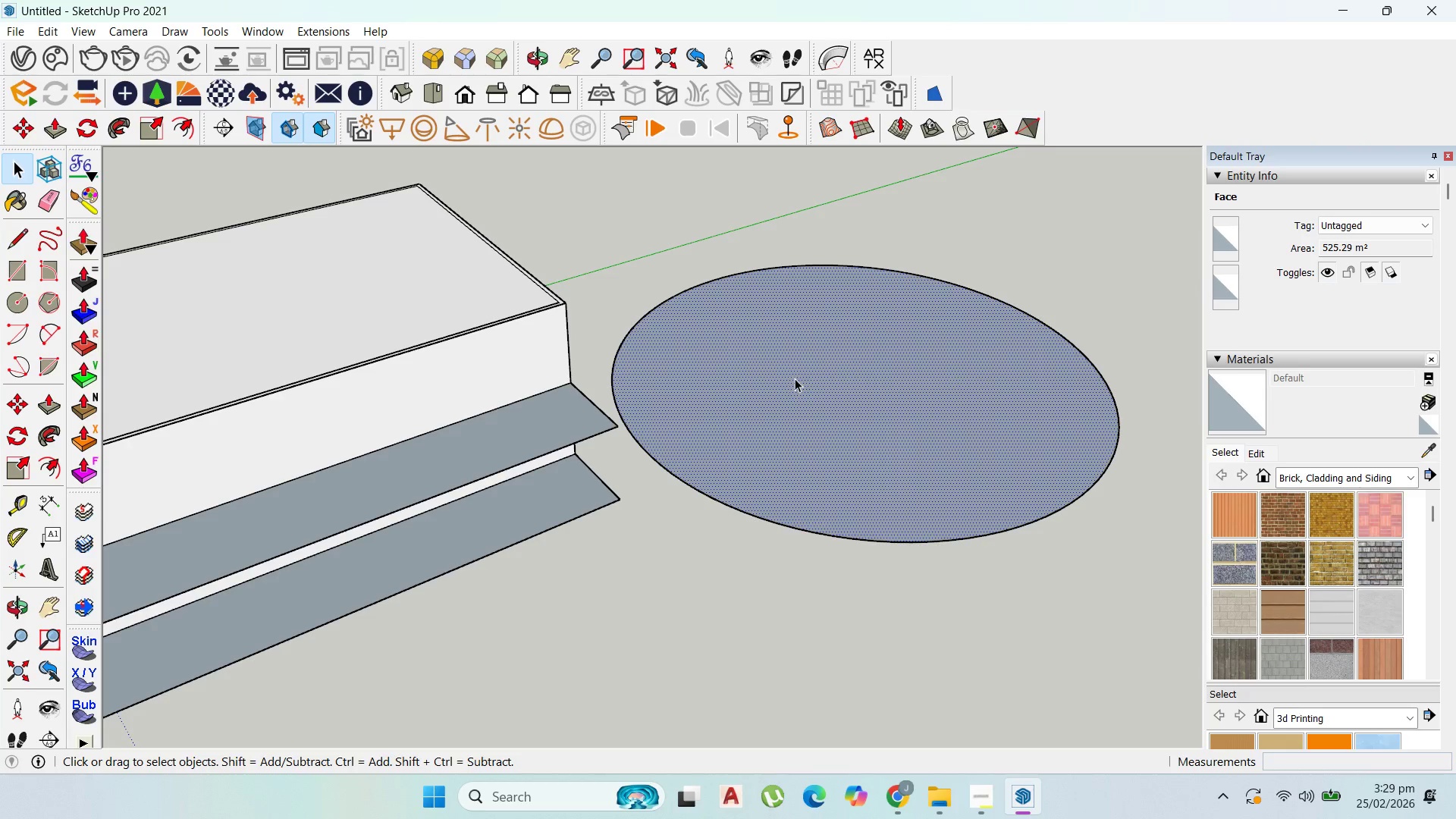 
right_click([795, 379])
 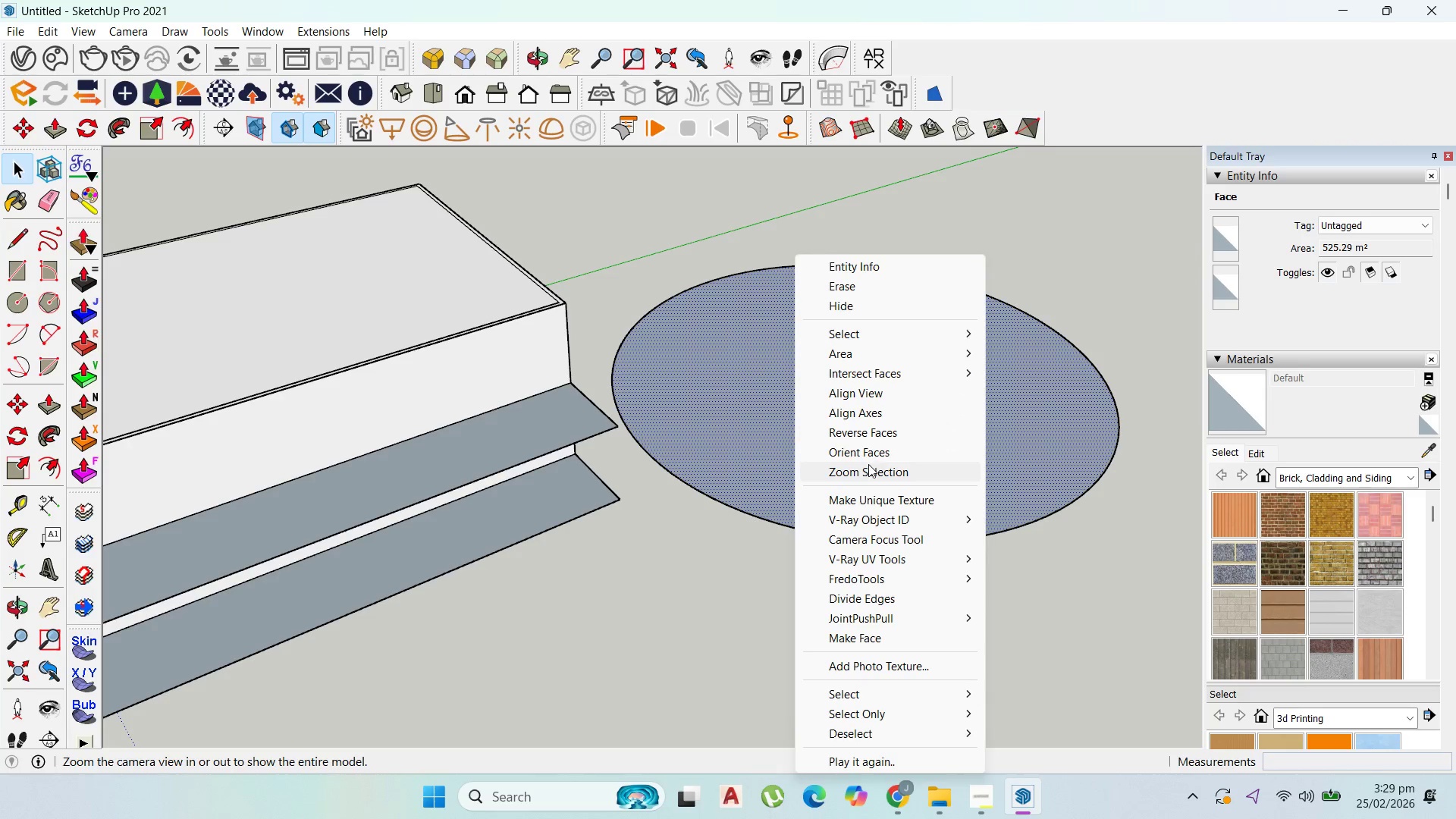 
left_click([873, 476])
 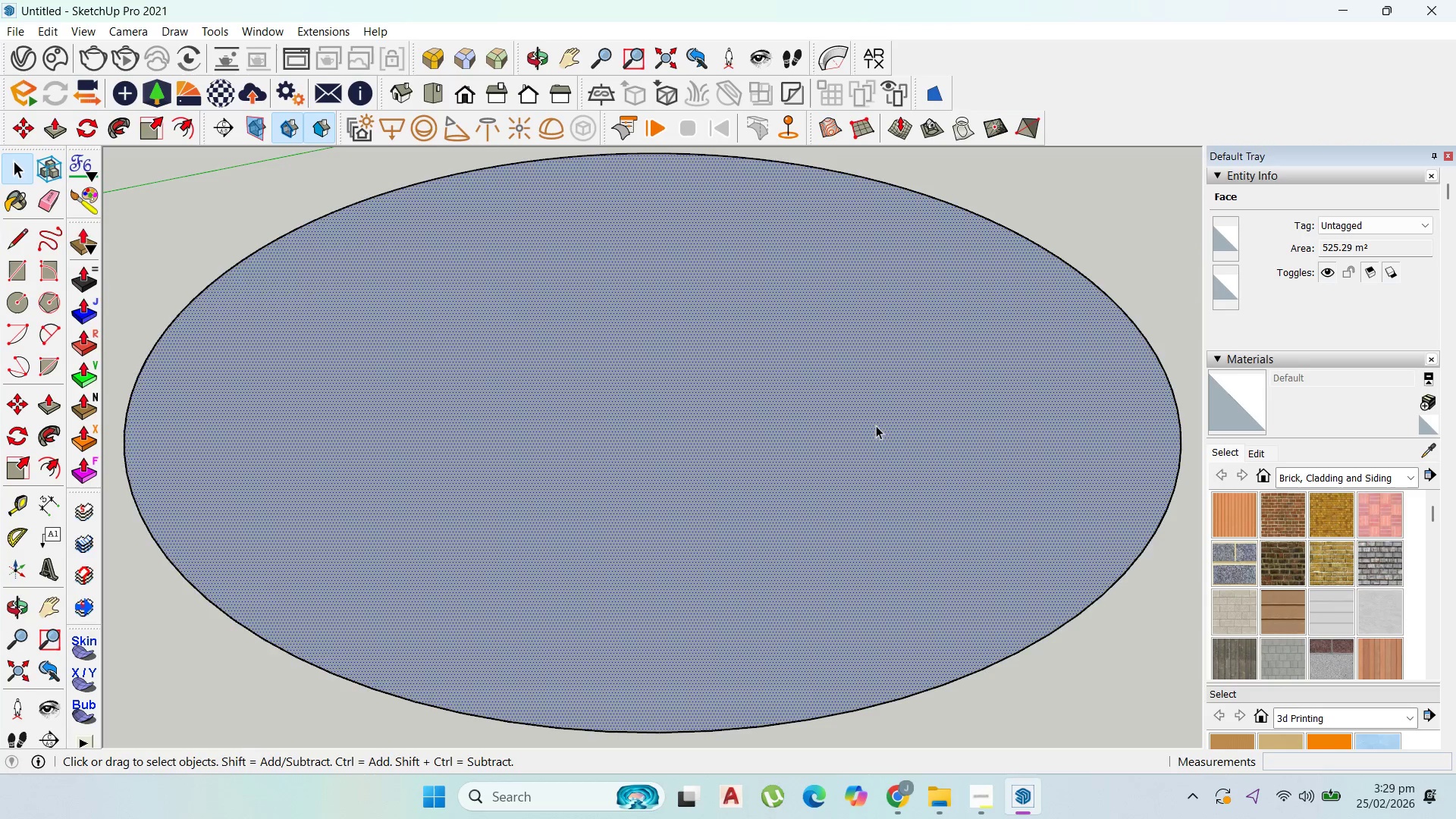 
right_click([804, 453])
 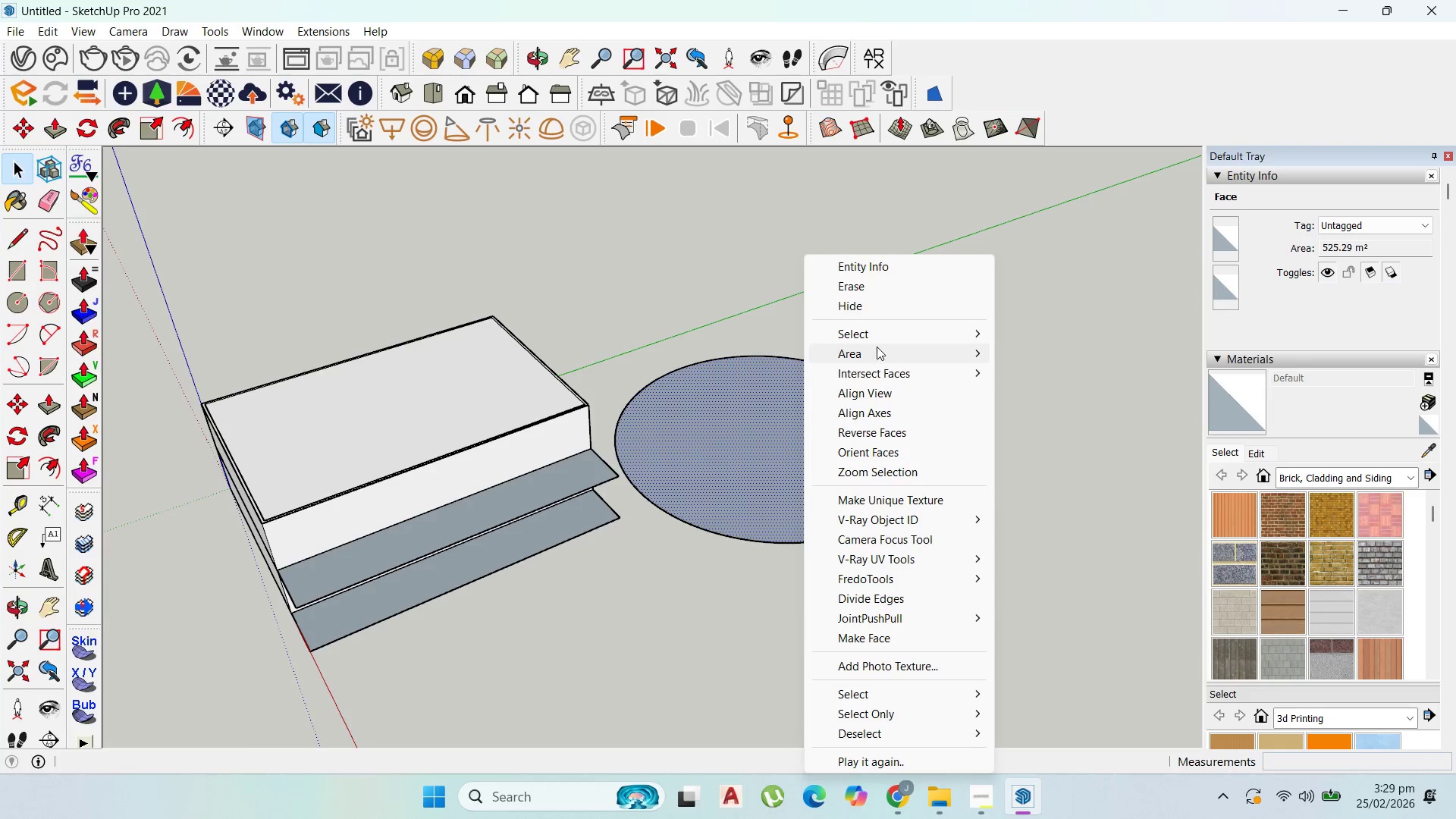 
scroll: coordinate [819, 487], scroll_direction: down, amount: 14.0
 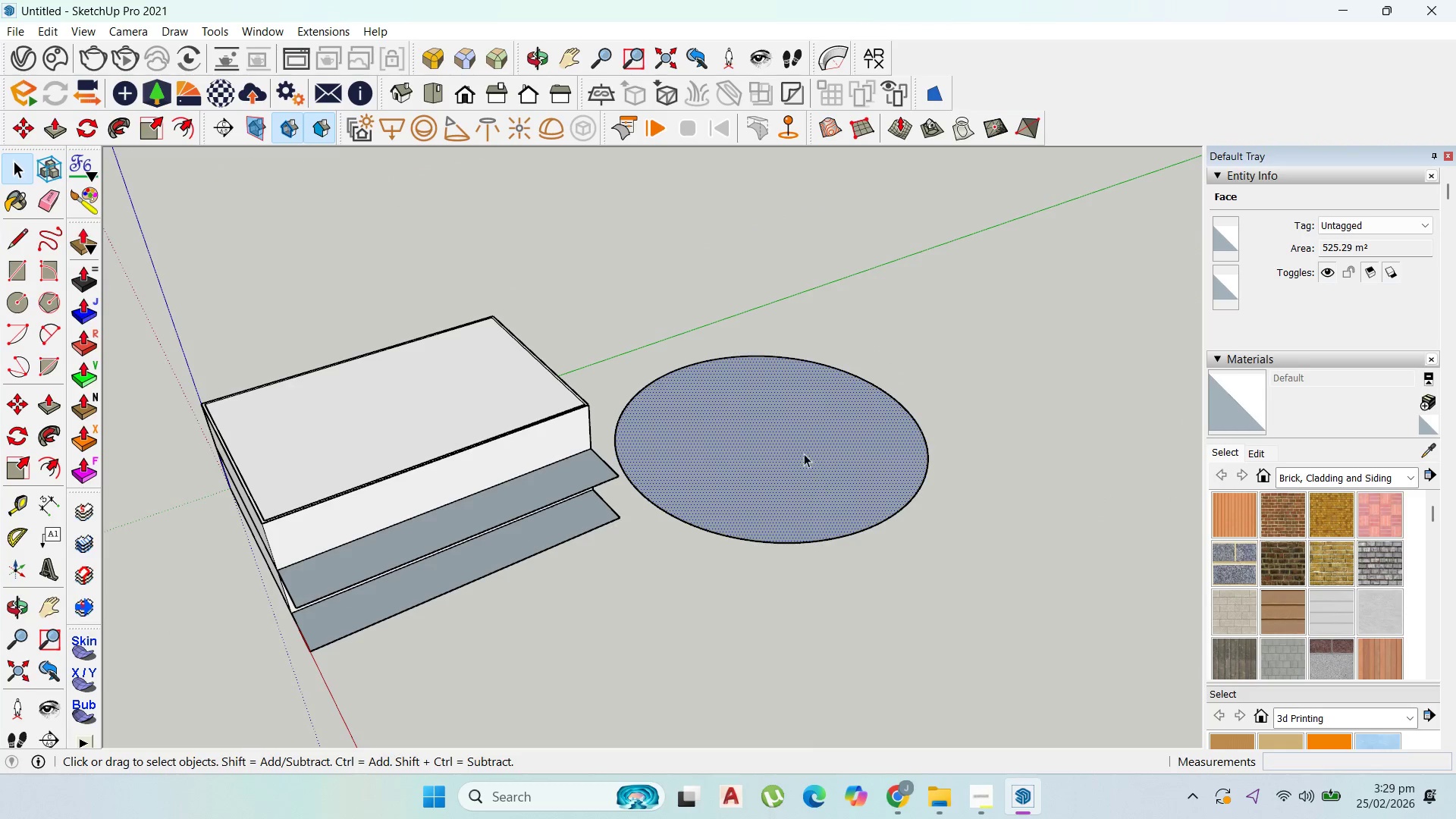 
left_click_drag(start_coordinate=[880, 347], to_coordinate=[887, 350])
 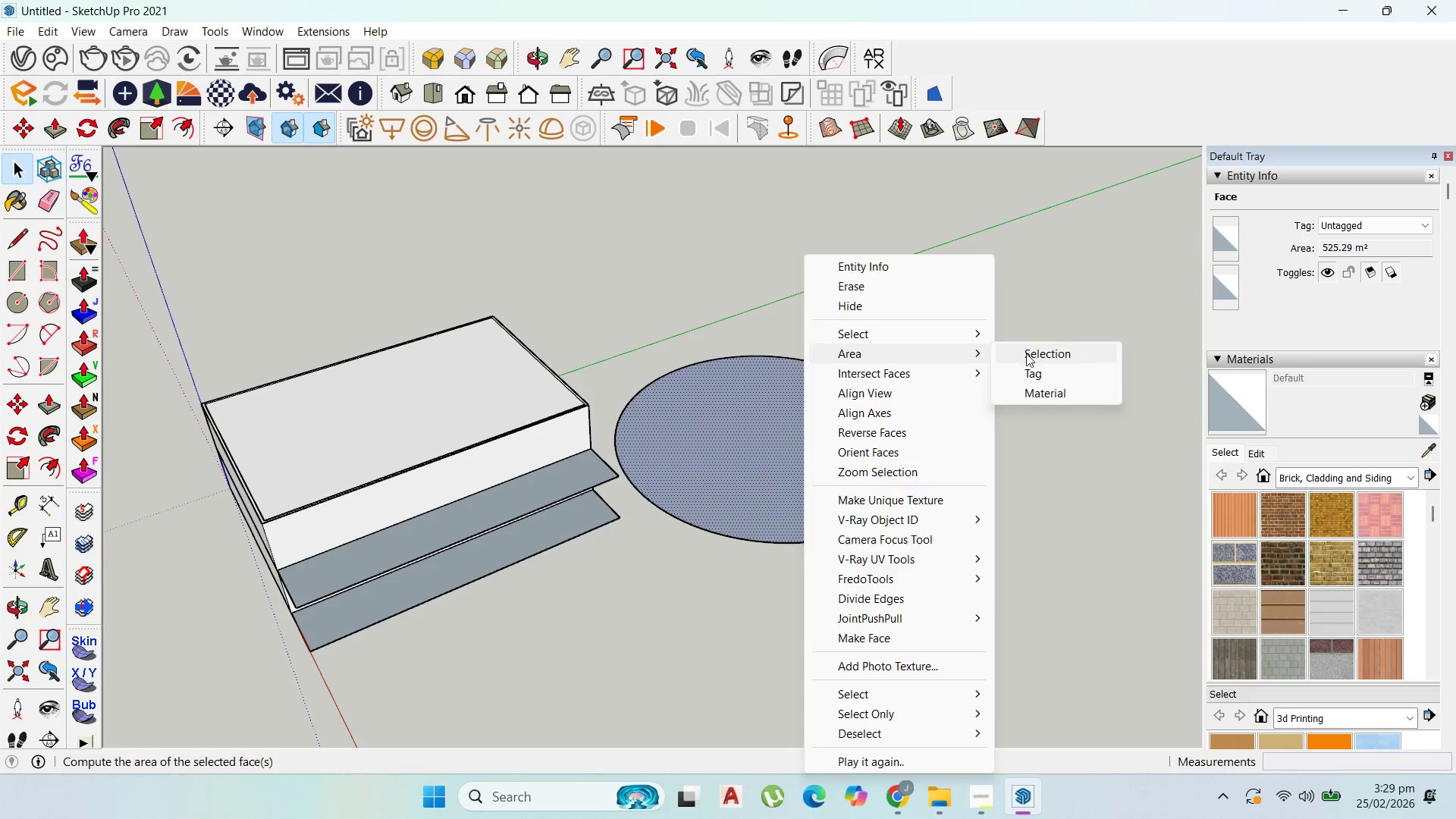 
double_click([1028, 353])
 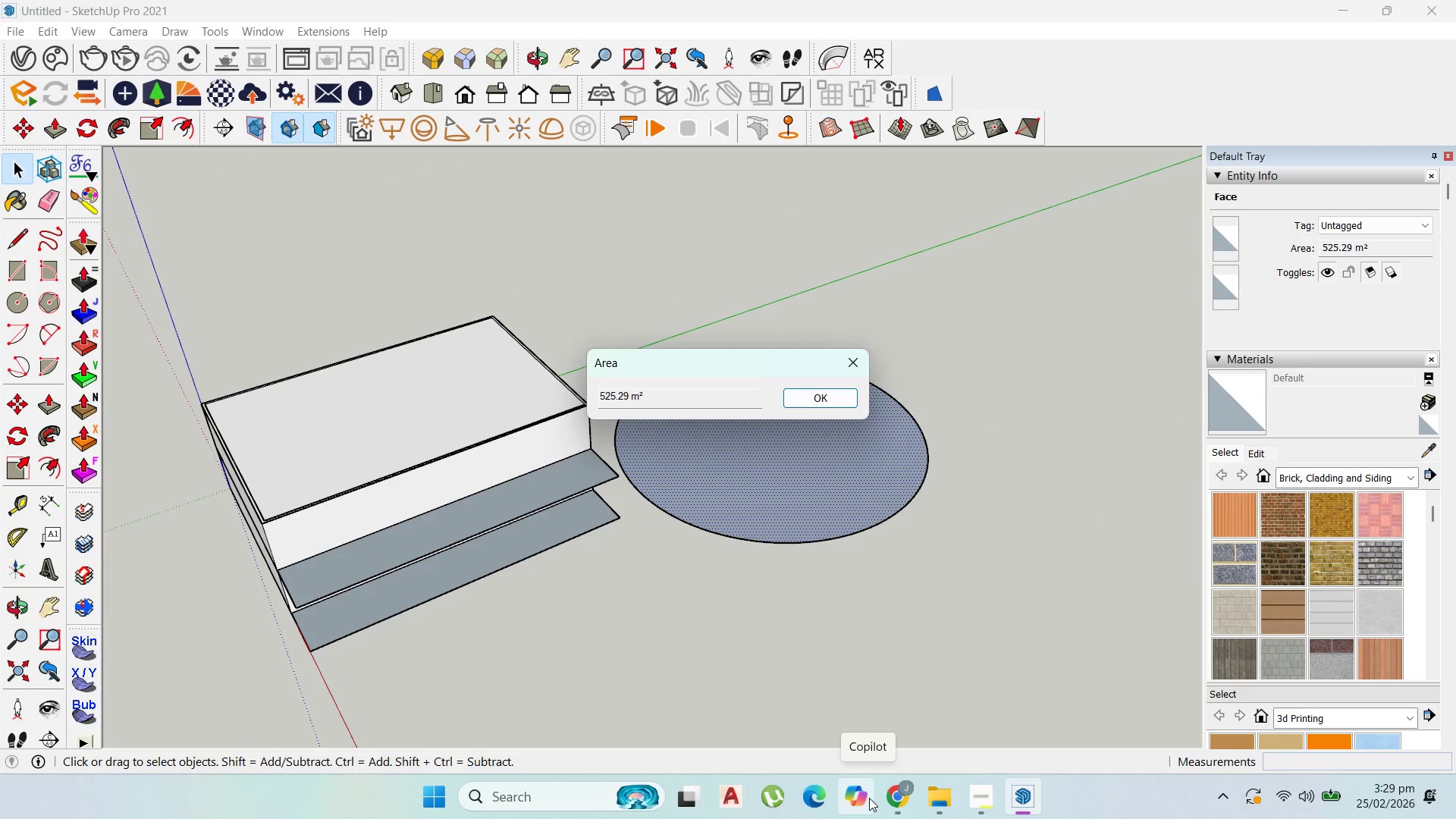 
left_click([891, 798])
 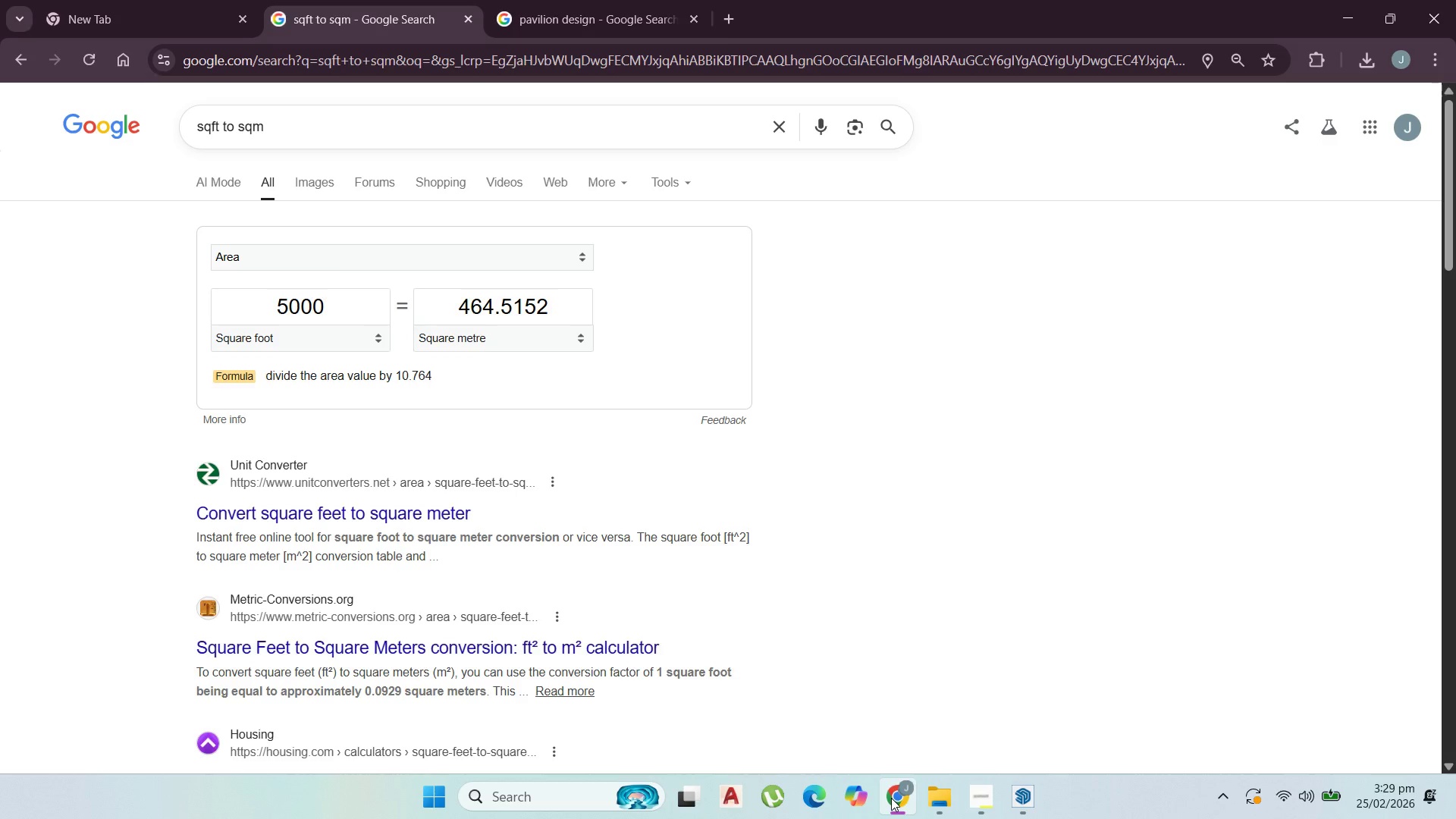 
left_click([891, 798])
 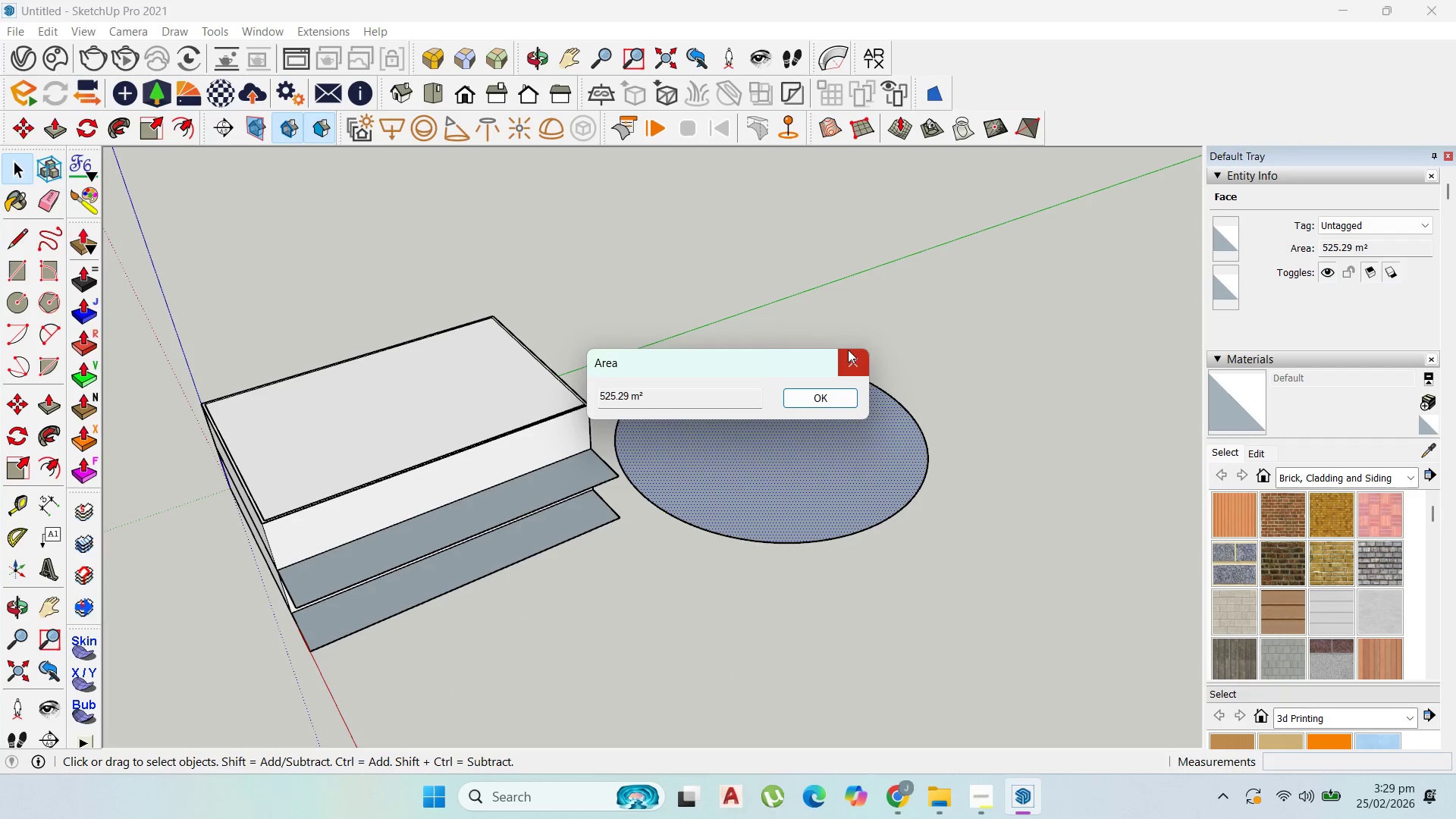 
double_click([768, 472])
 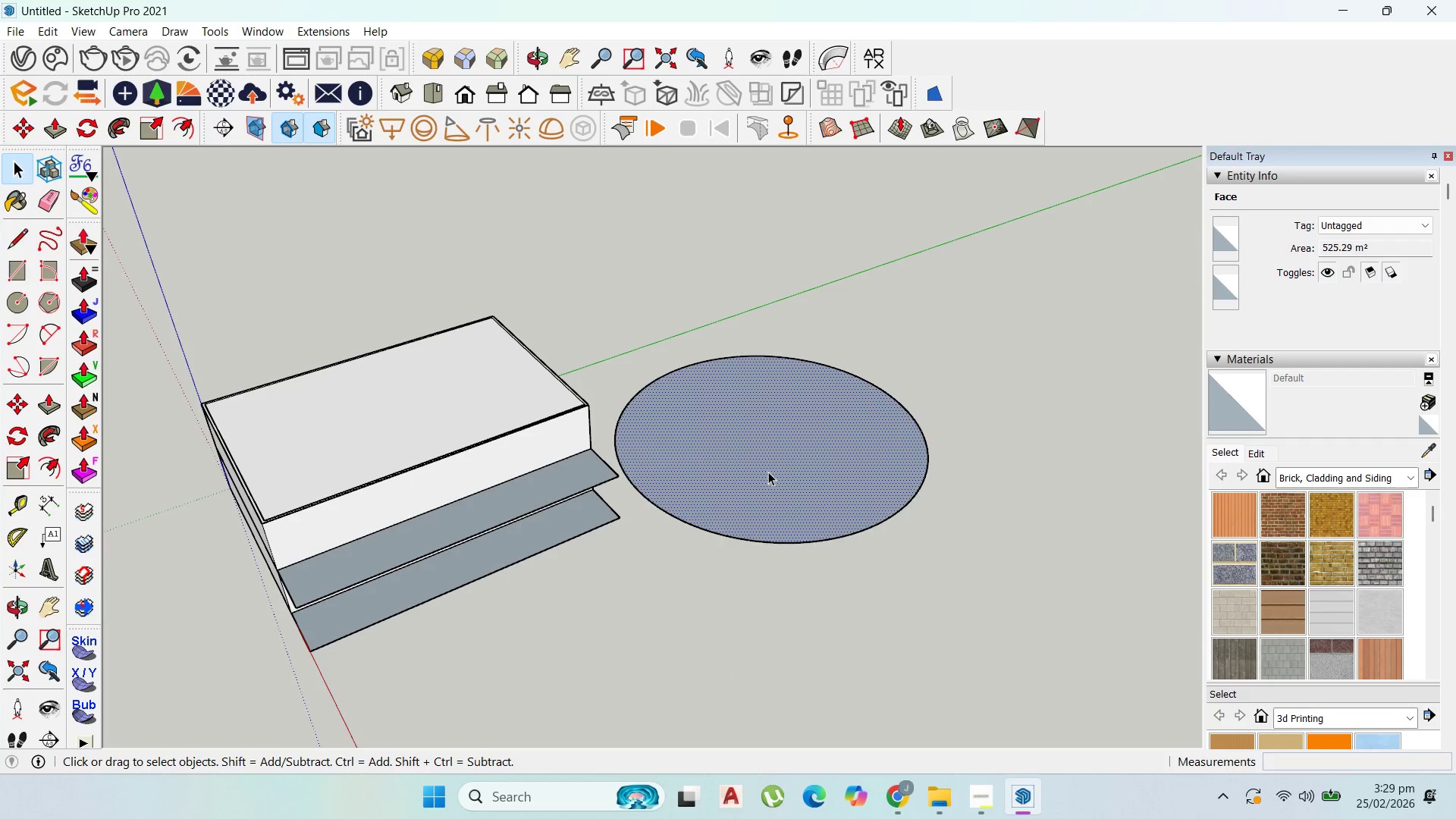 
triple_click([768, 472])
 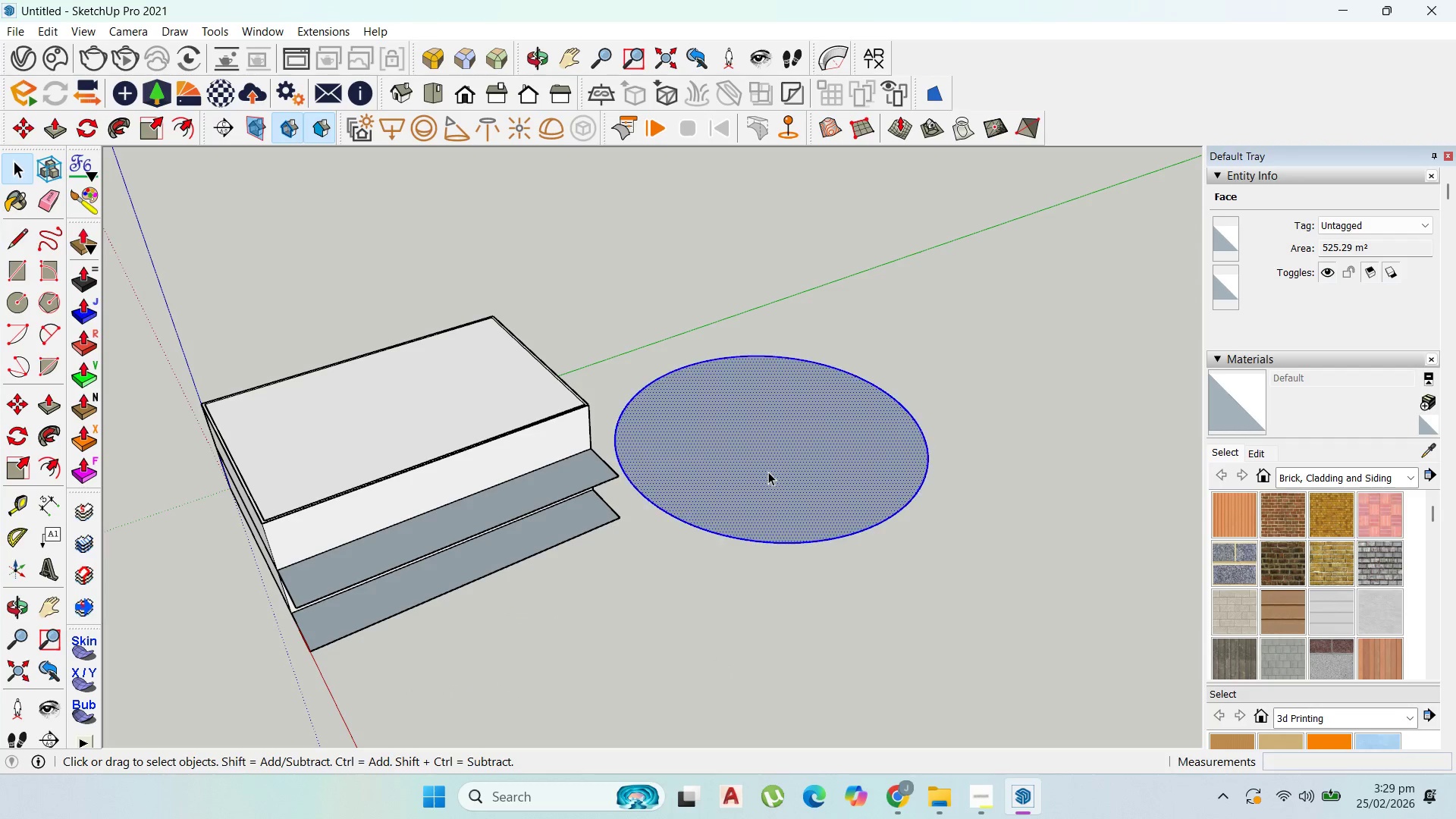 
triple_click([768, 472])
 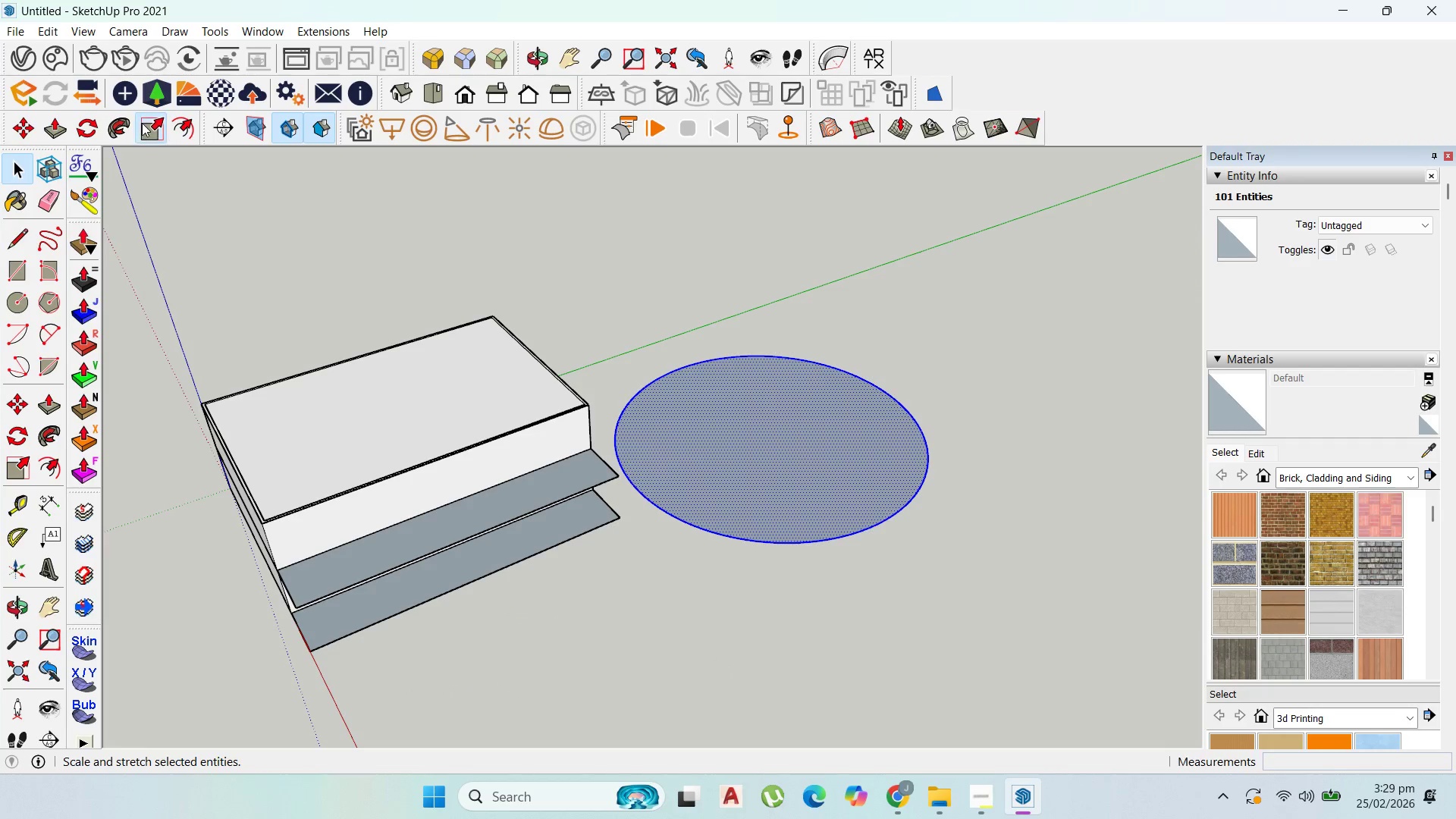 
scroll: coordinate [673, 366], scroll_direction: up, amount: 3.0
 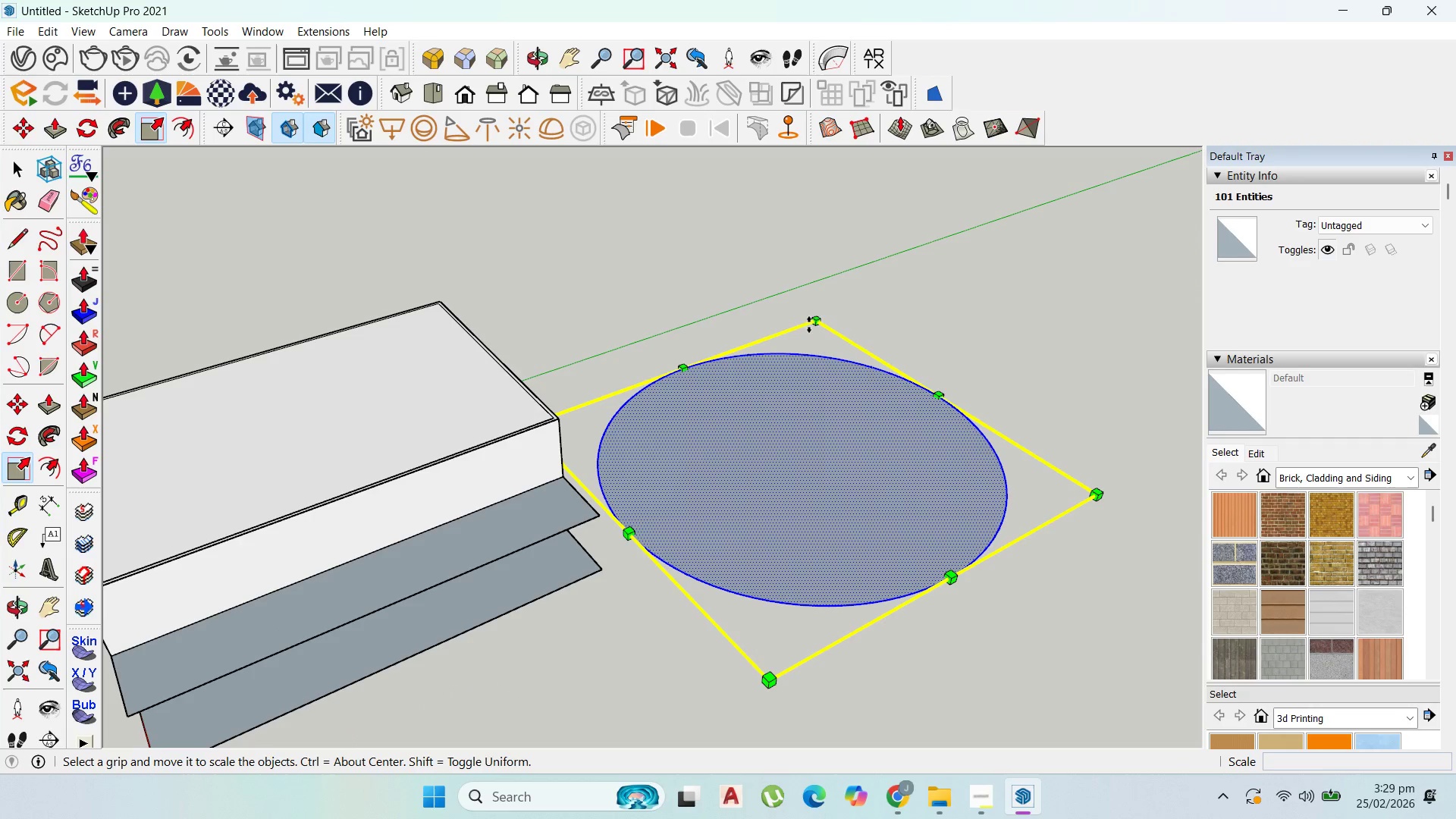 
left_click_drag(start_coordinate=[814, 321], to_coordinate=[813, 333])
 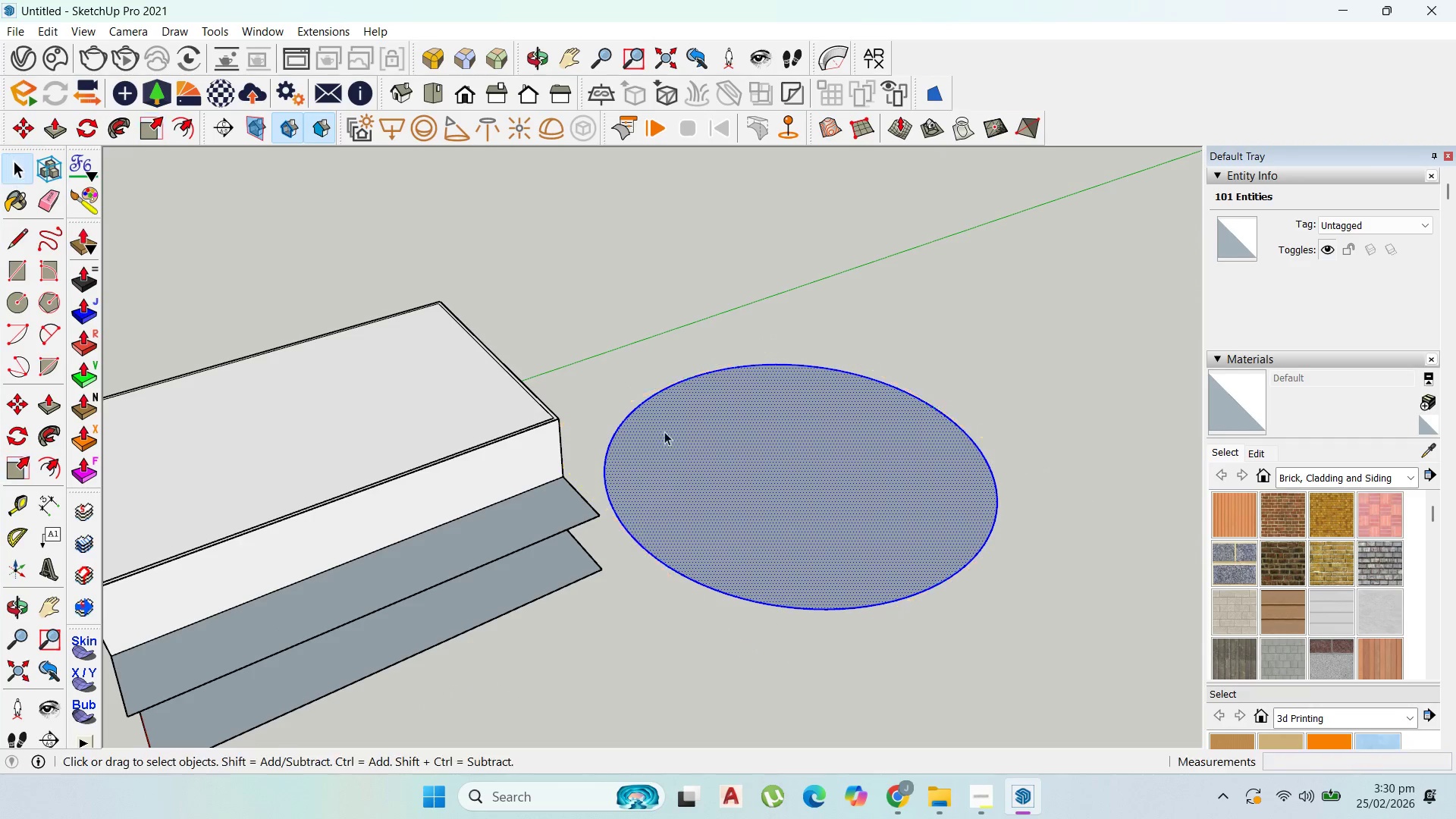 
left_click([711, 434])
 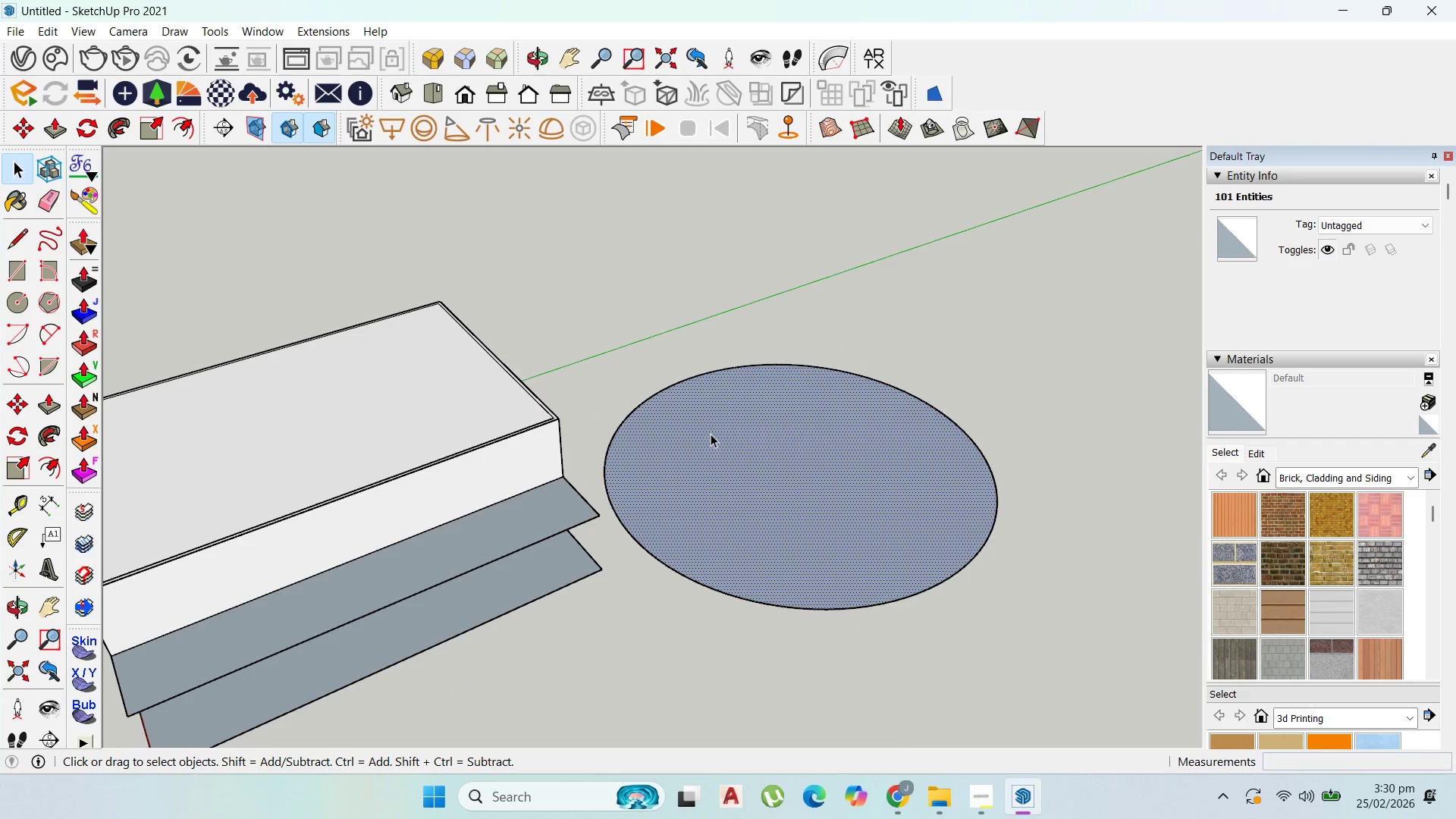 
right_click([711, 434])
 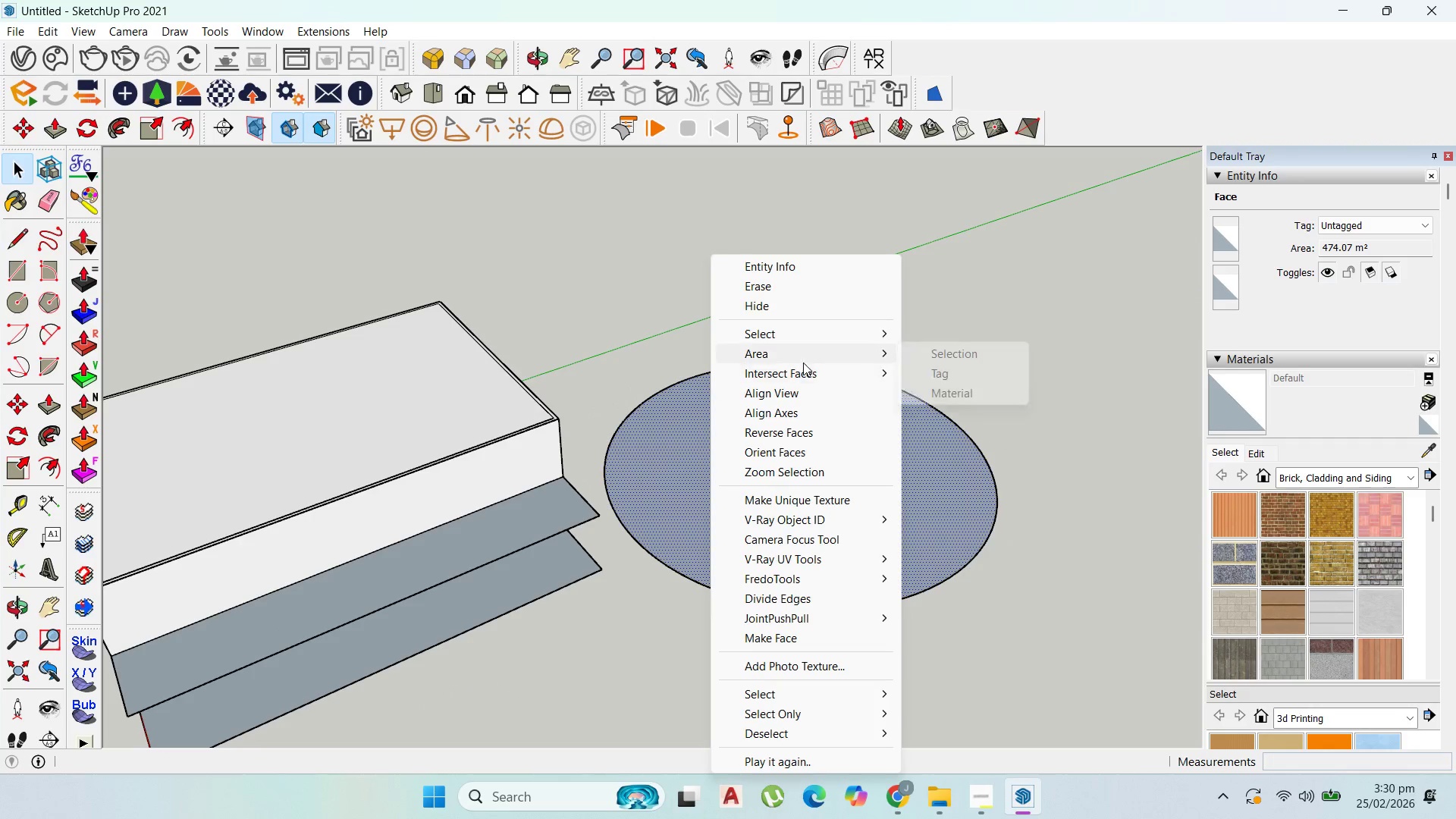 
left_click_drag(start_coordinate=[808, 359], to_coordinate=[825, 358])
 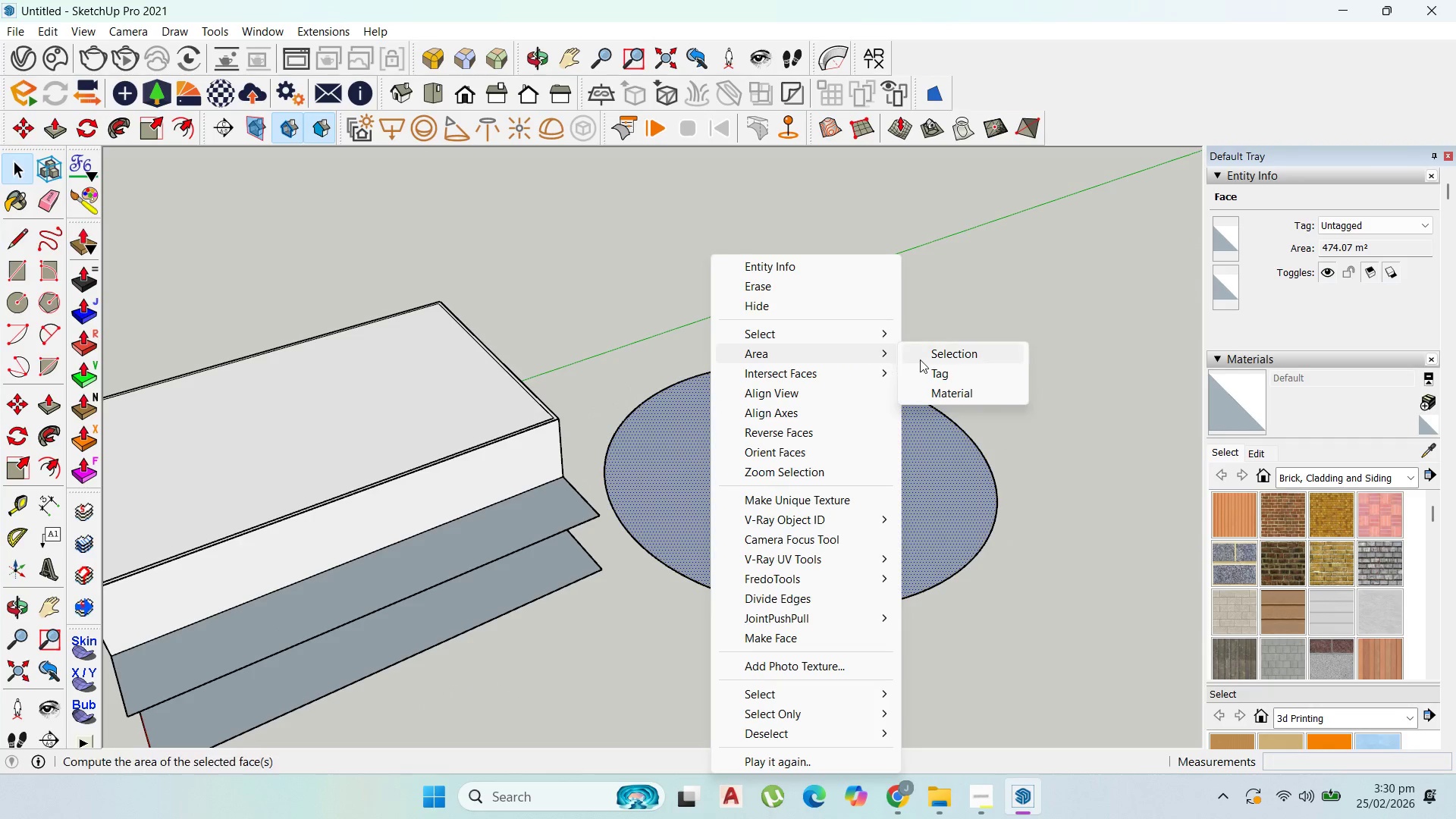 
left_click([925, 358])
 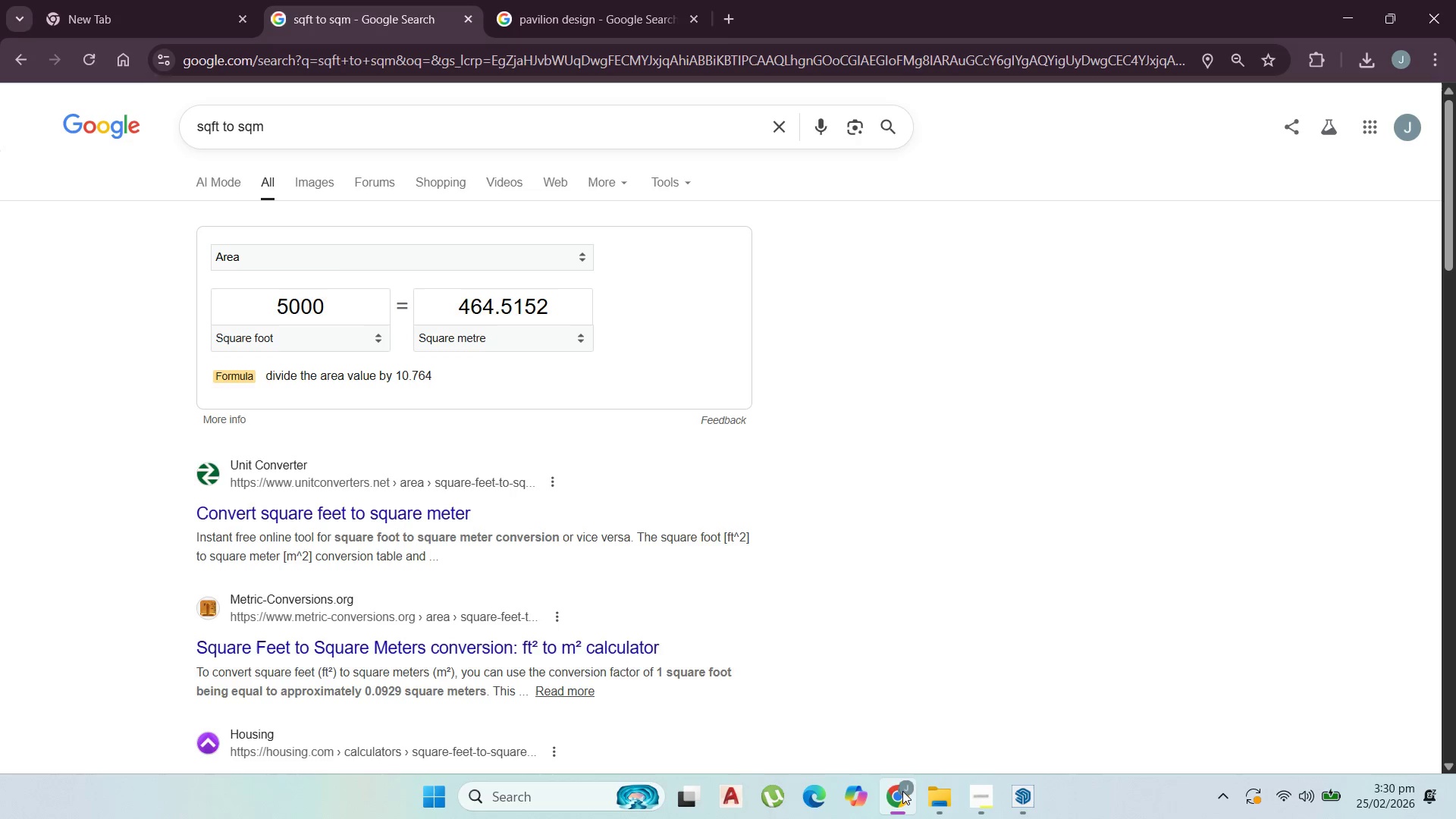 
left_click([902, 791])
 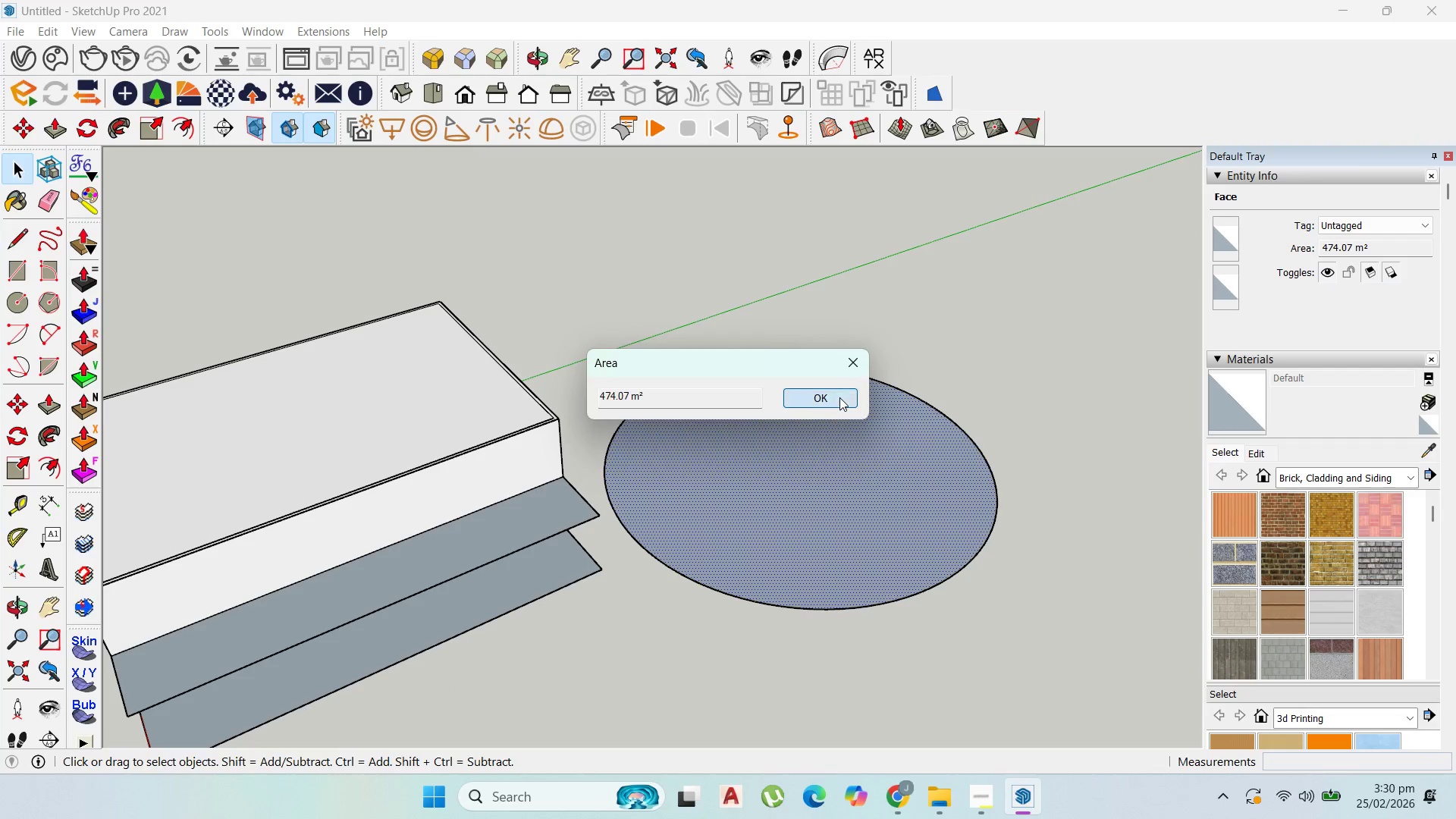 
double_click([882, 435])
 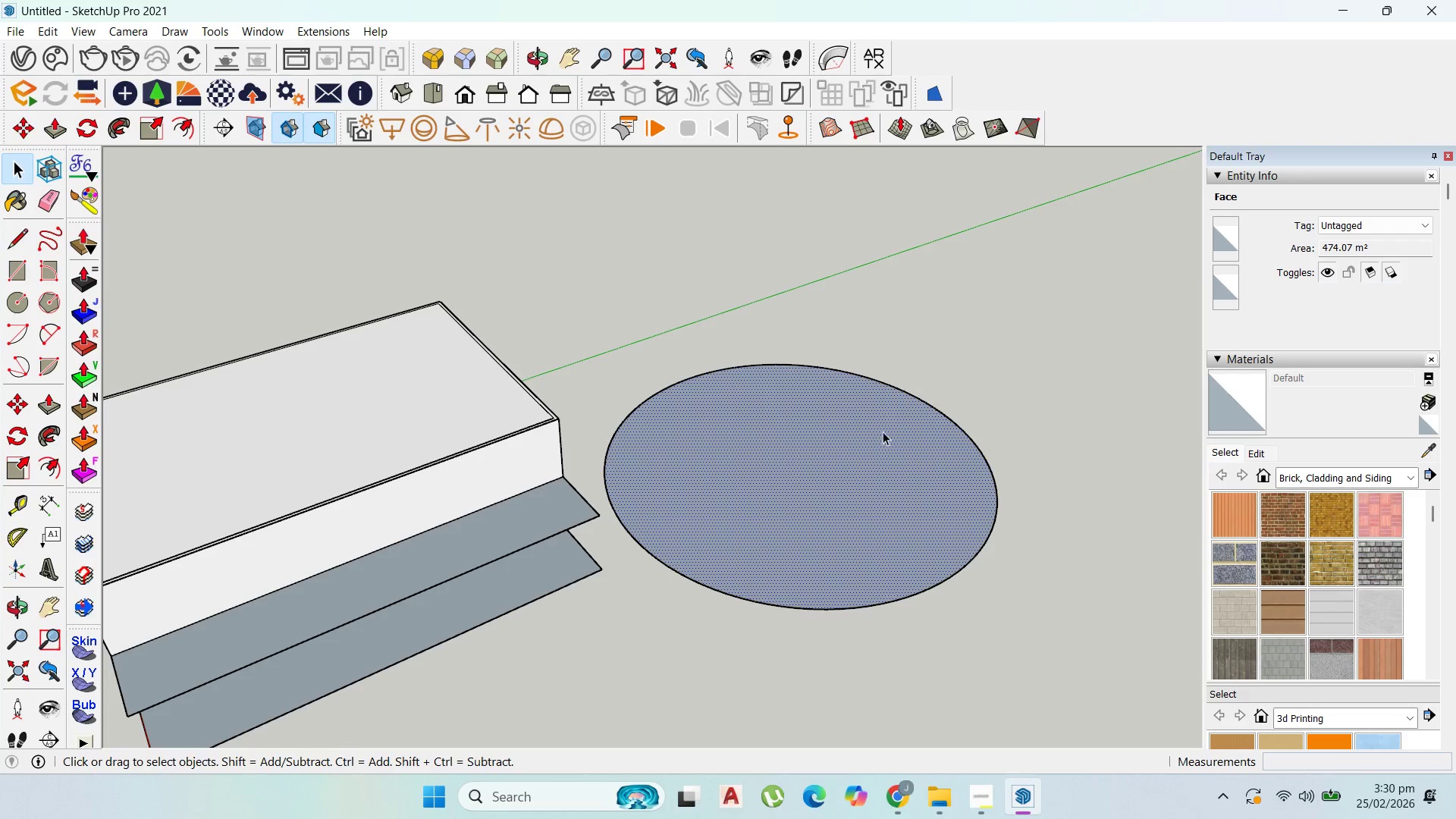 
triple_click([883, 431])
 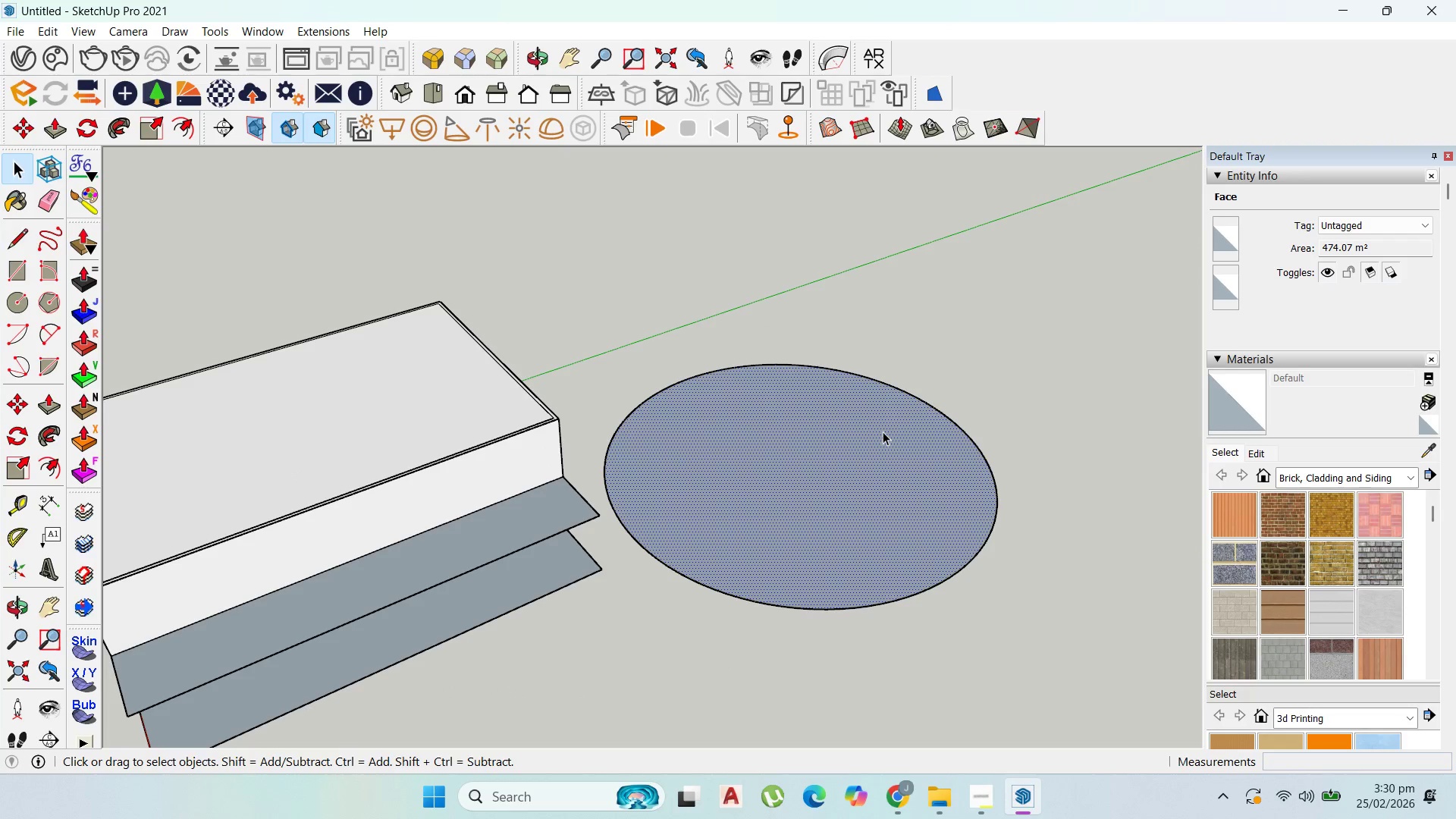 
triple_click([883, 431])
 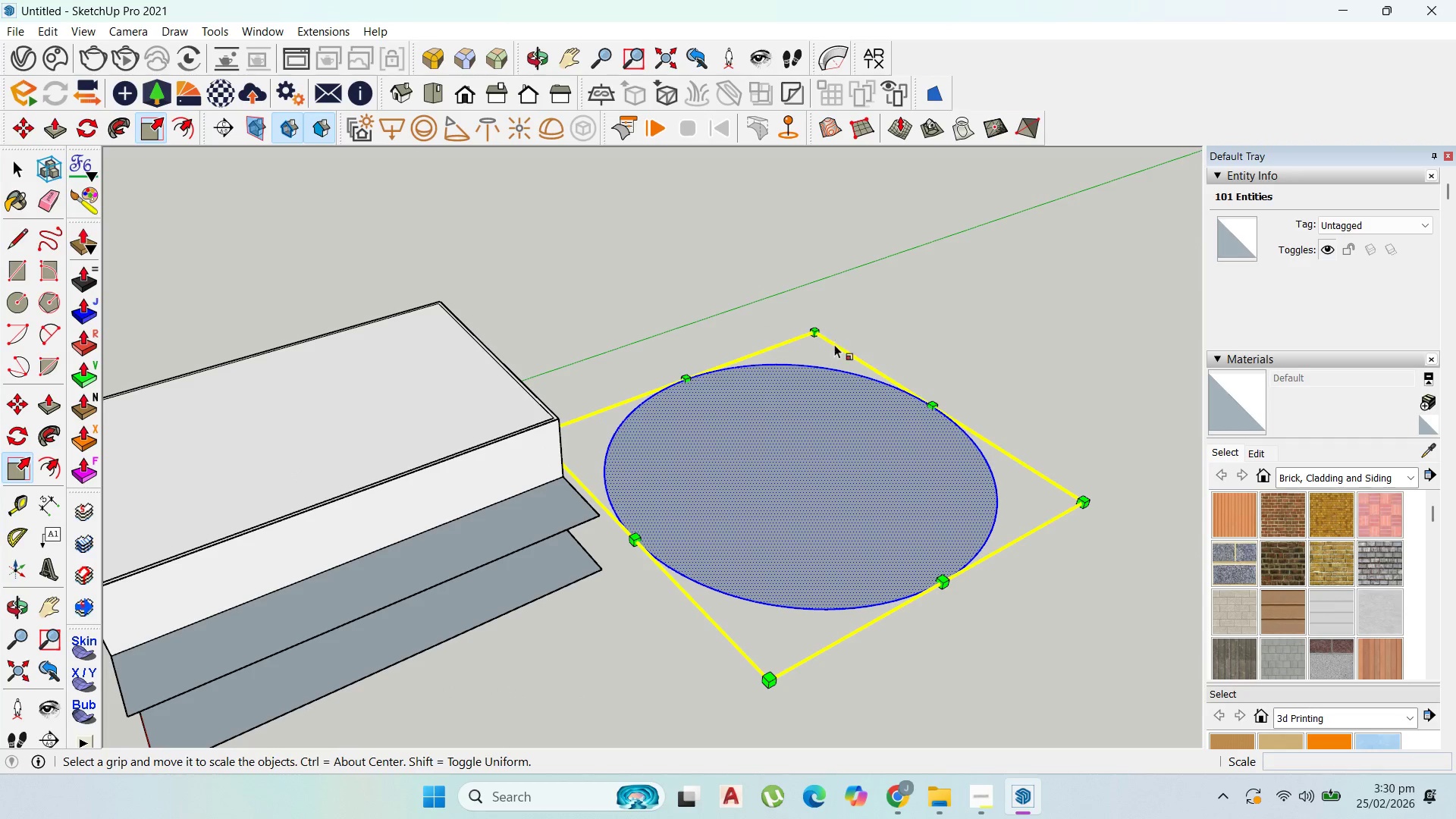 
left_click_drag(start_coordinate=[817, 330], to_coordinate=[816, 337])
 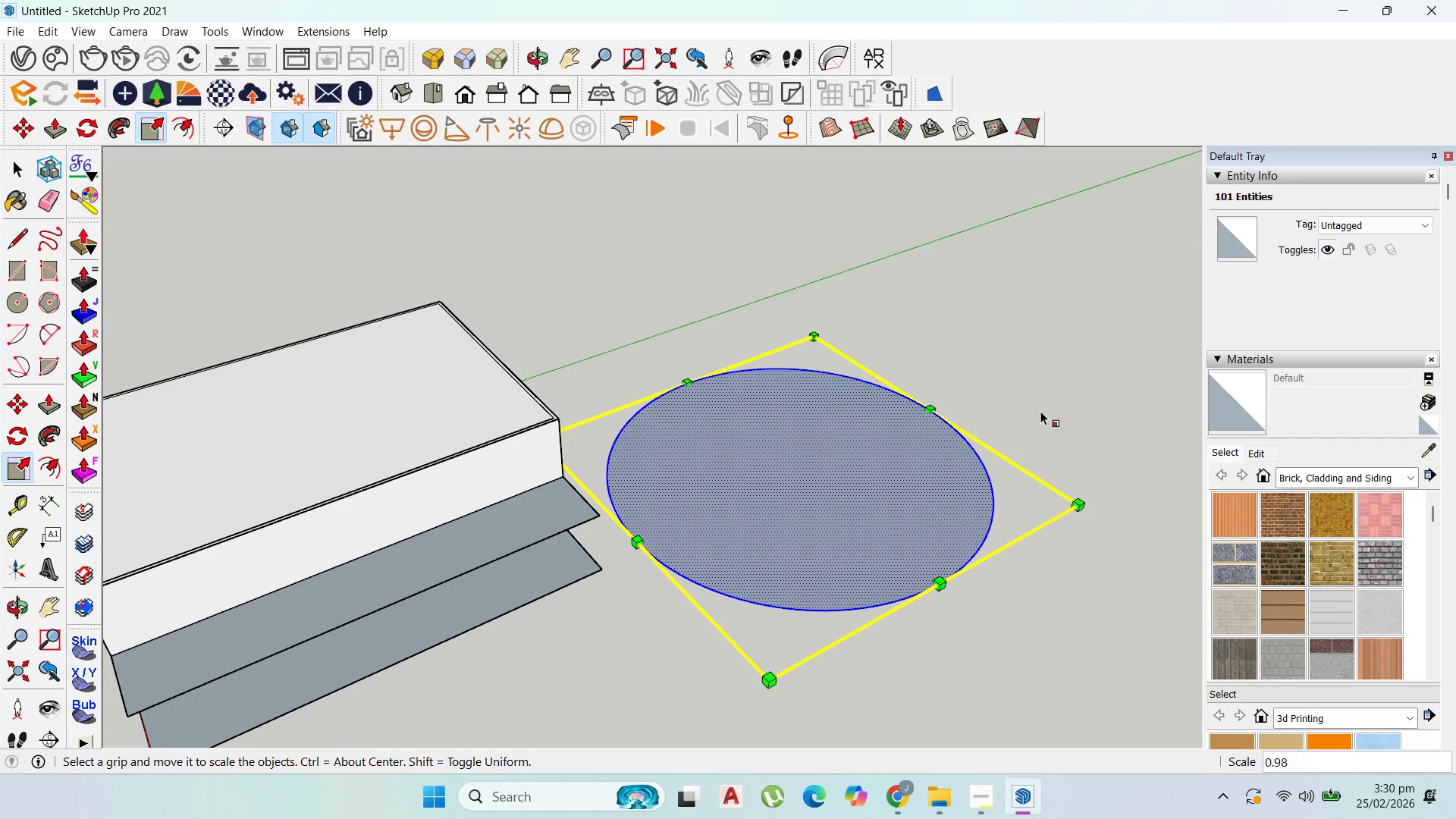 
left_click([1040, 411])
 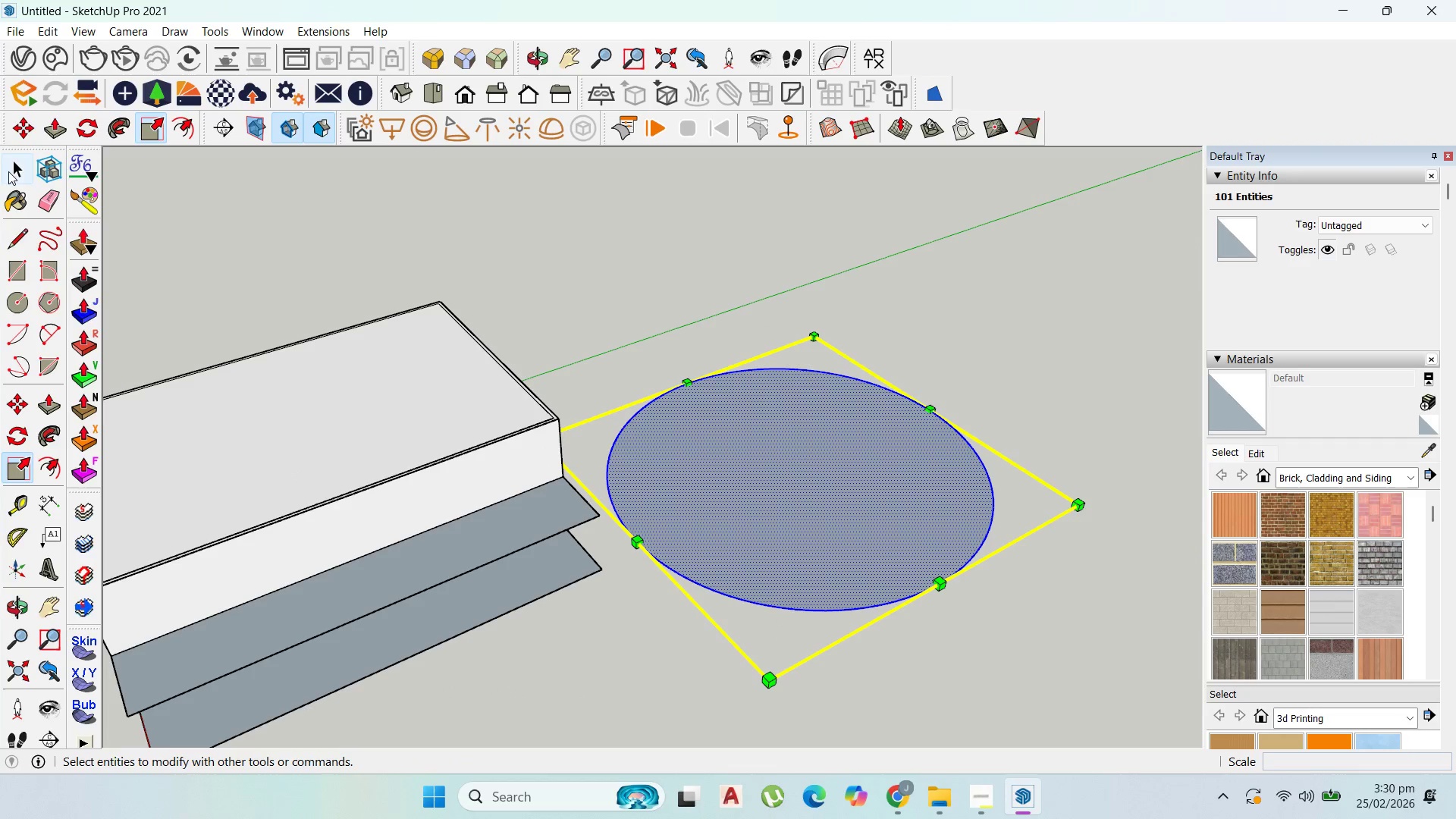 
left_click_drag(start_coordinate=[13, 177], to_coordinate=[17, 177])
 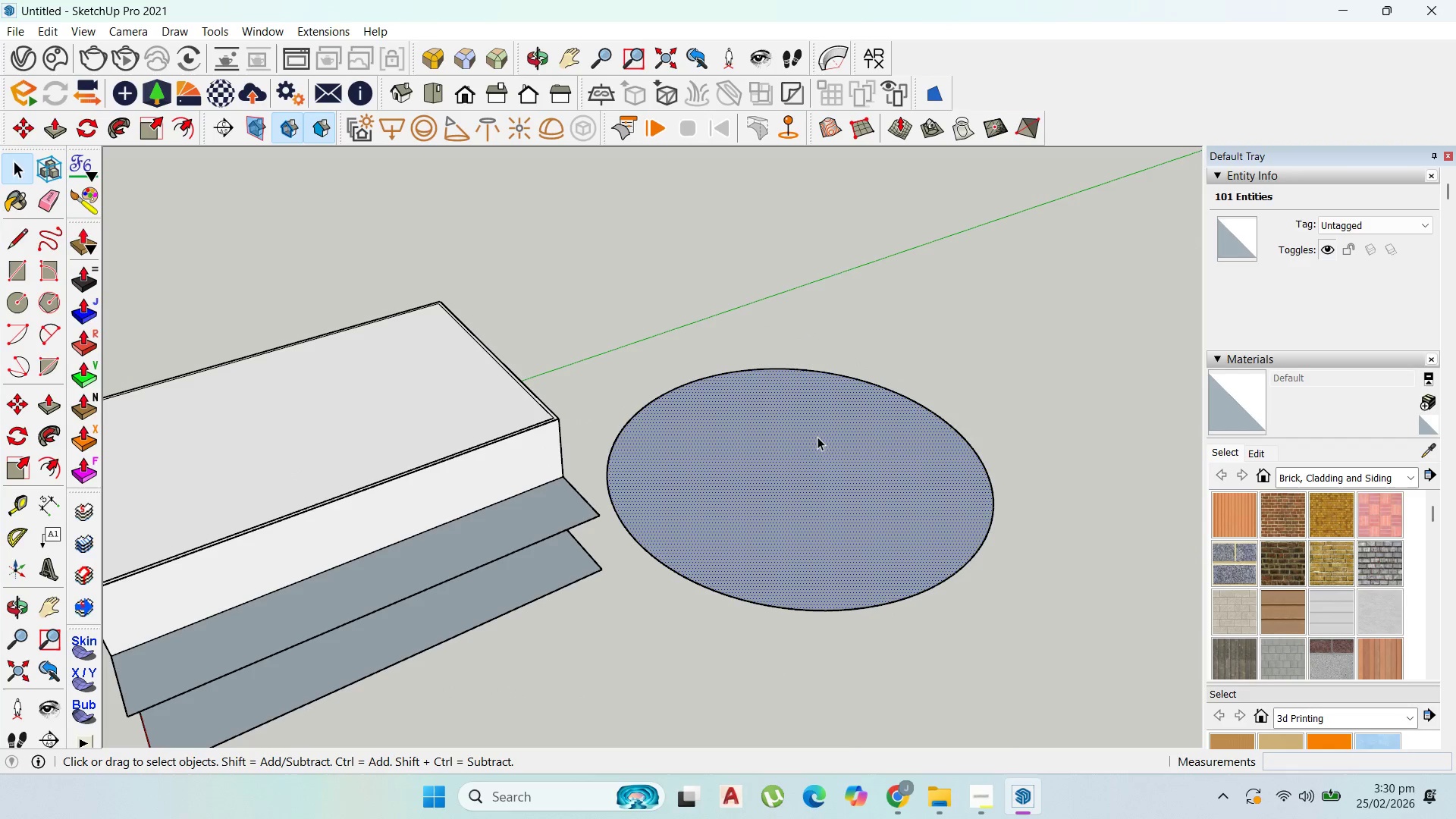 
right_click([817, 437])
 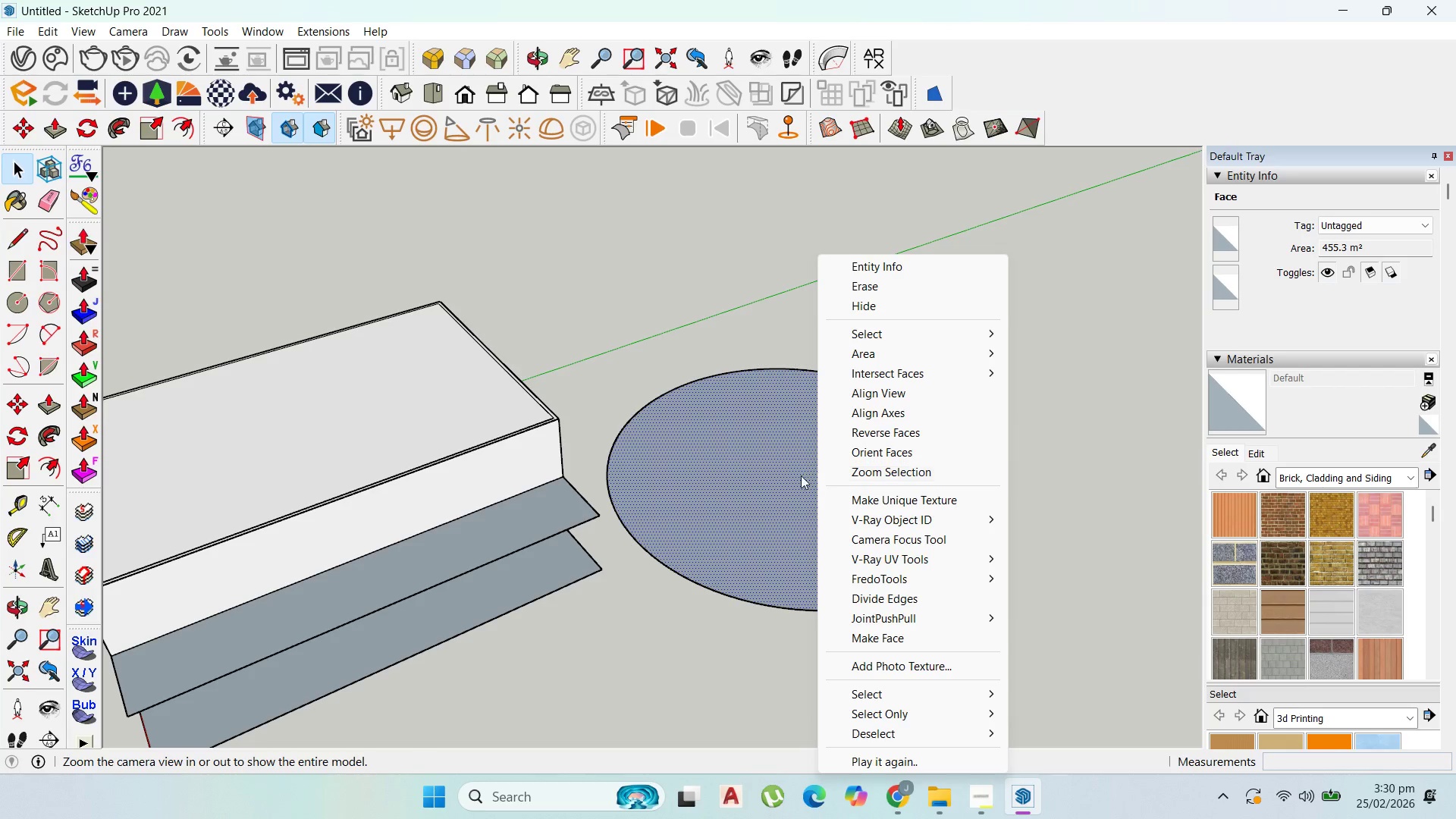 
double_click([748, 486])
 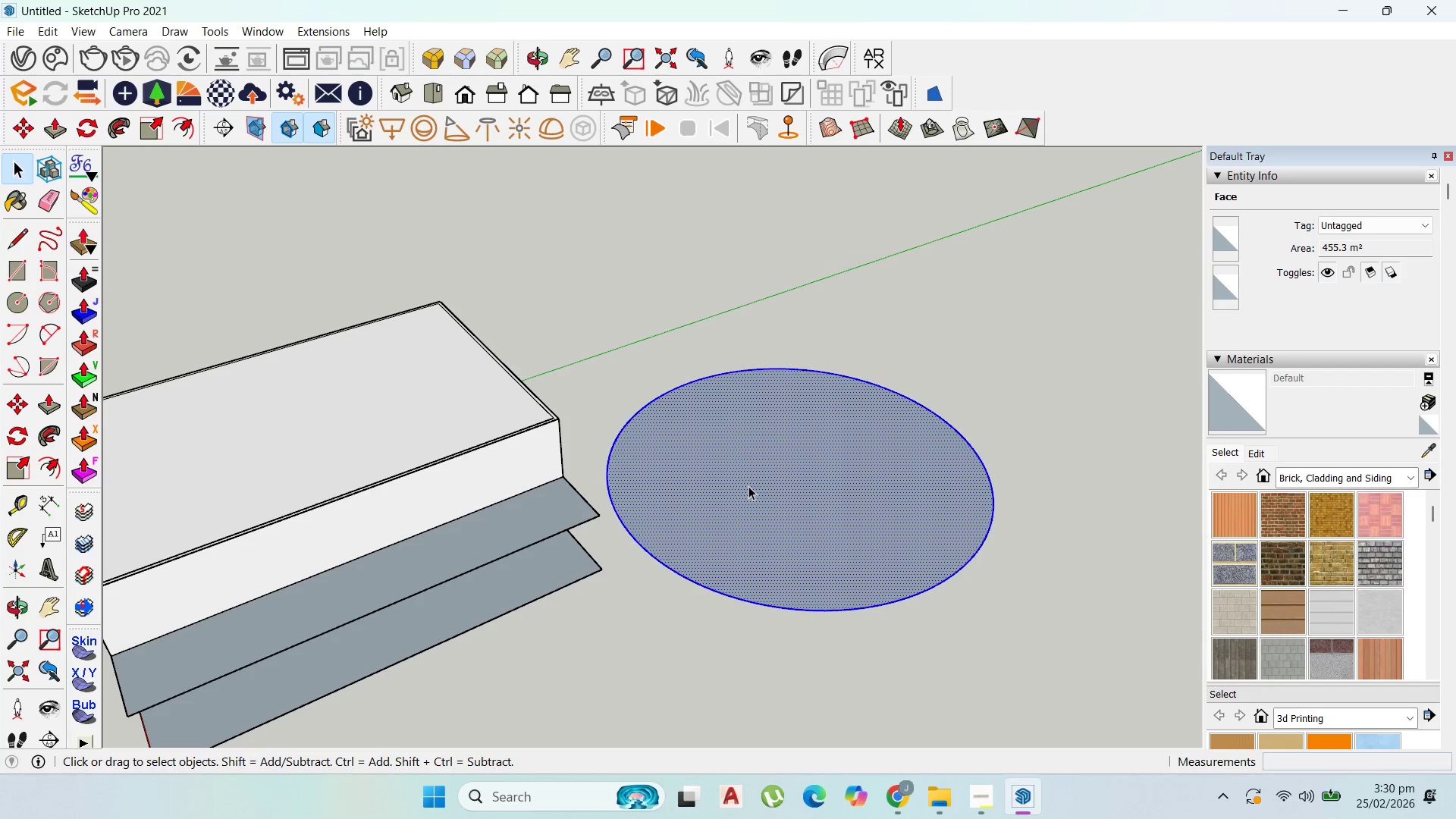 
triple_click([748, 486])
 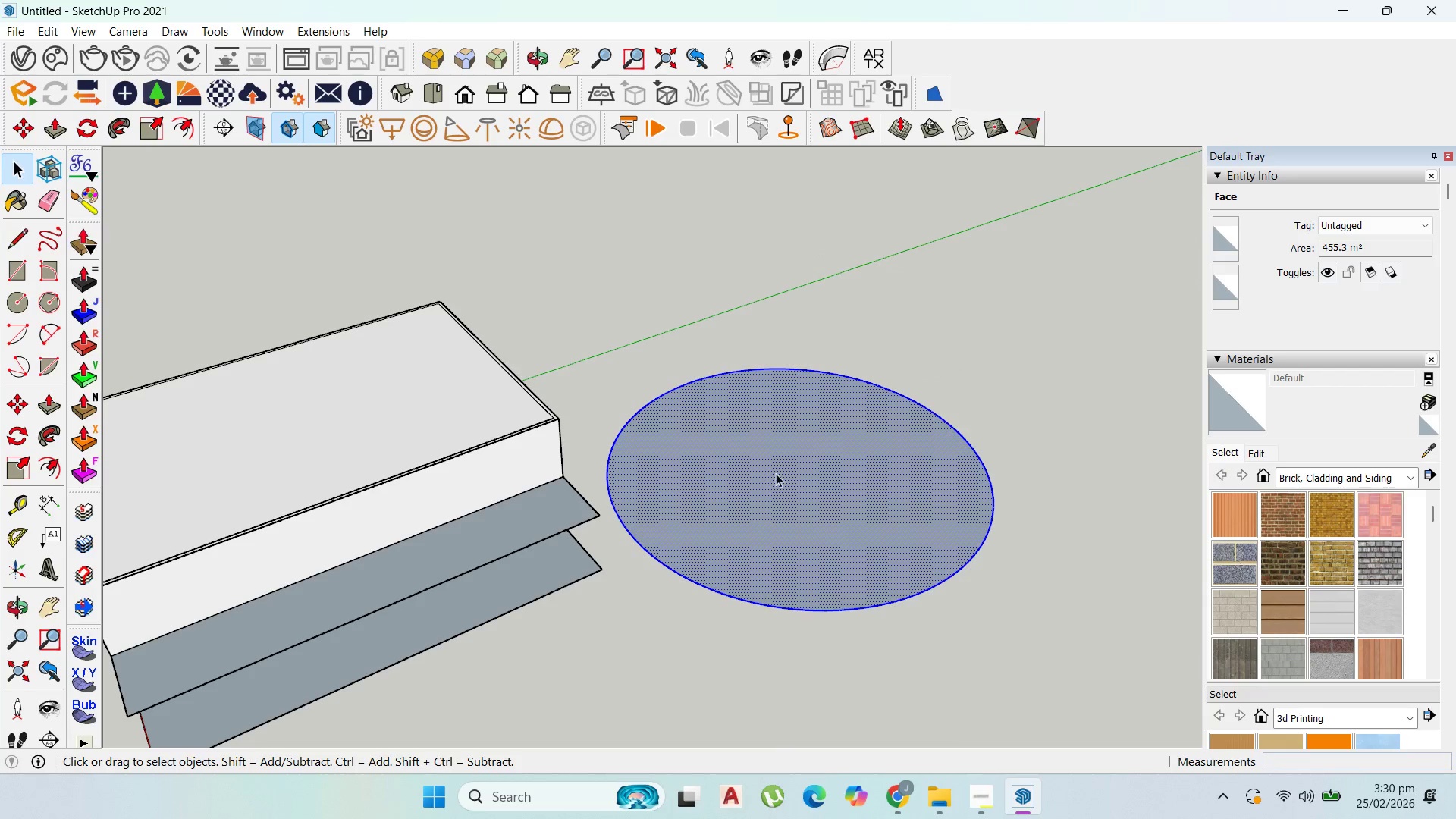 
right_click([777, 472])
 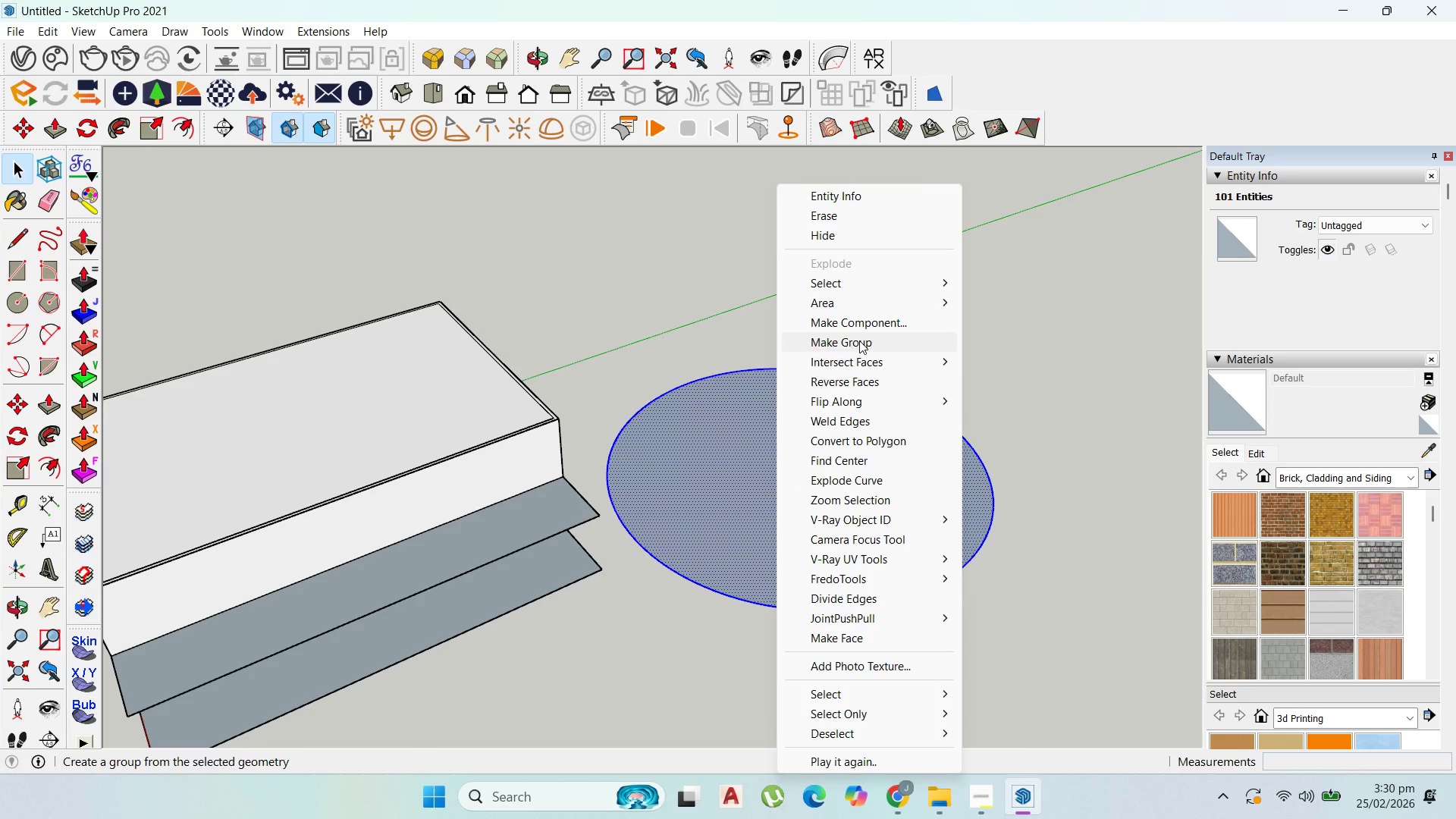 
left_click([859, 340])
 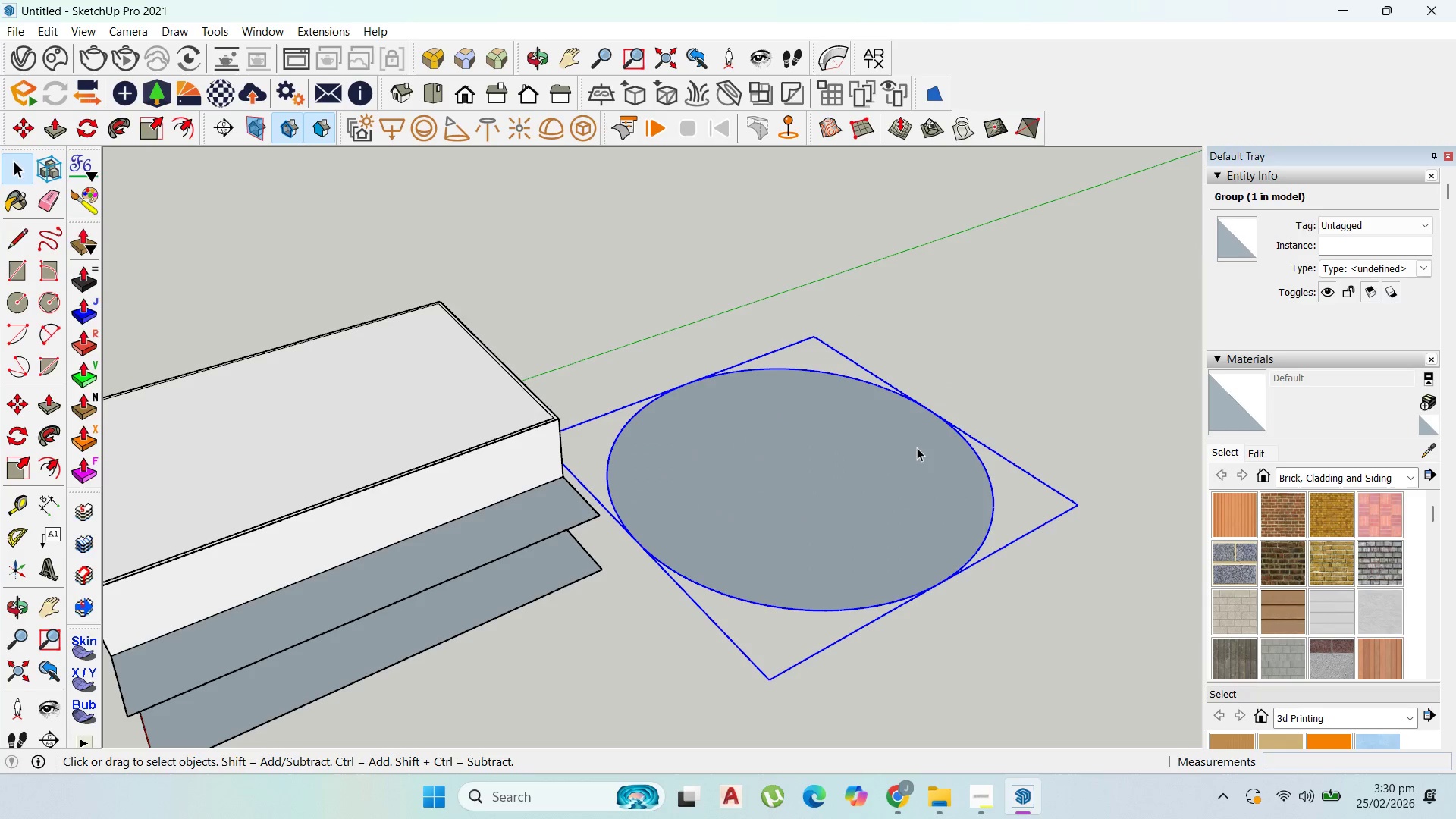 
double_click([915, 454])
 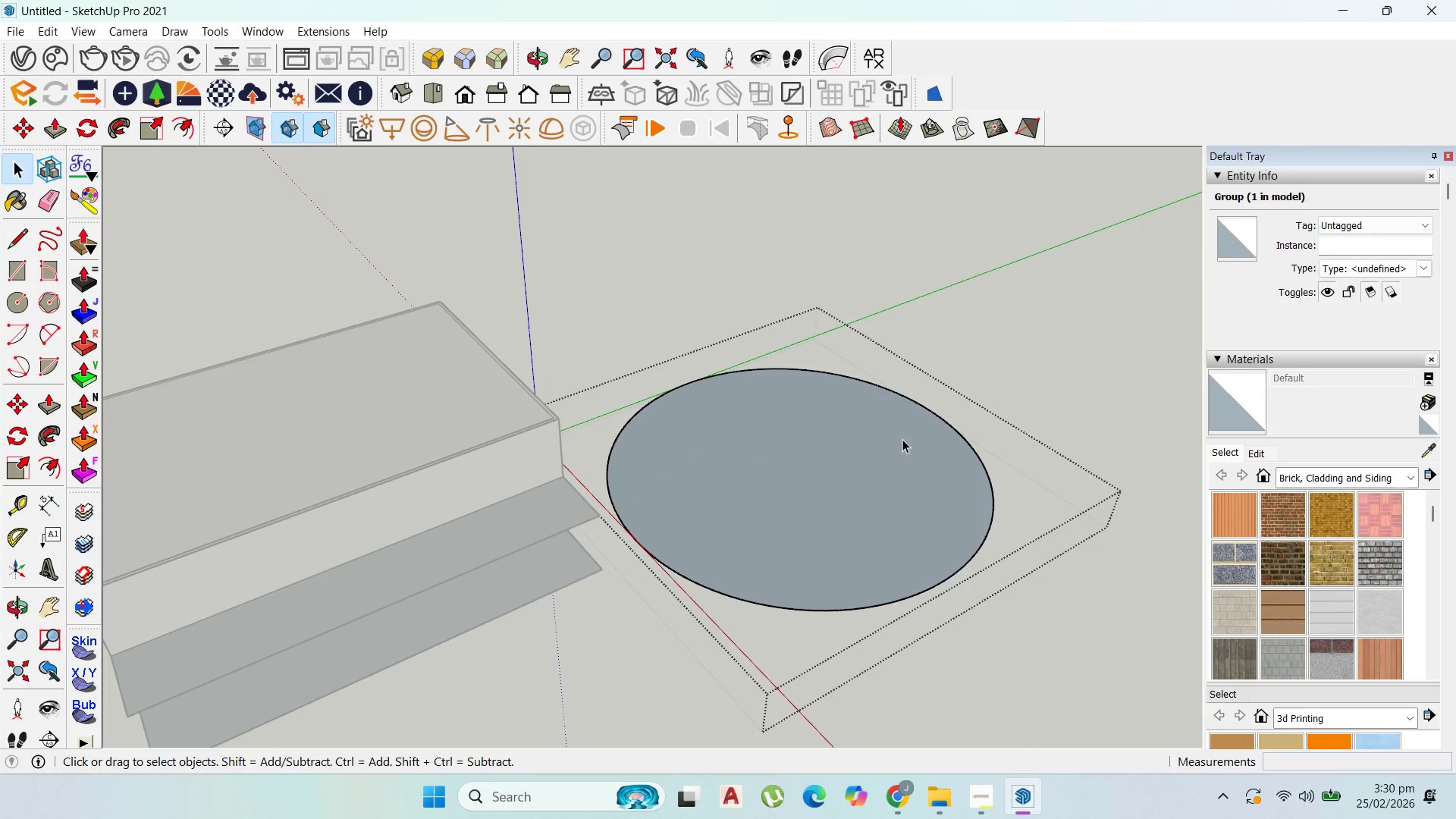 
triple_click([899, 436])
 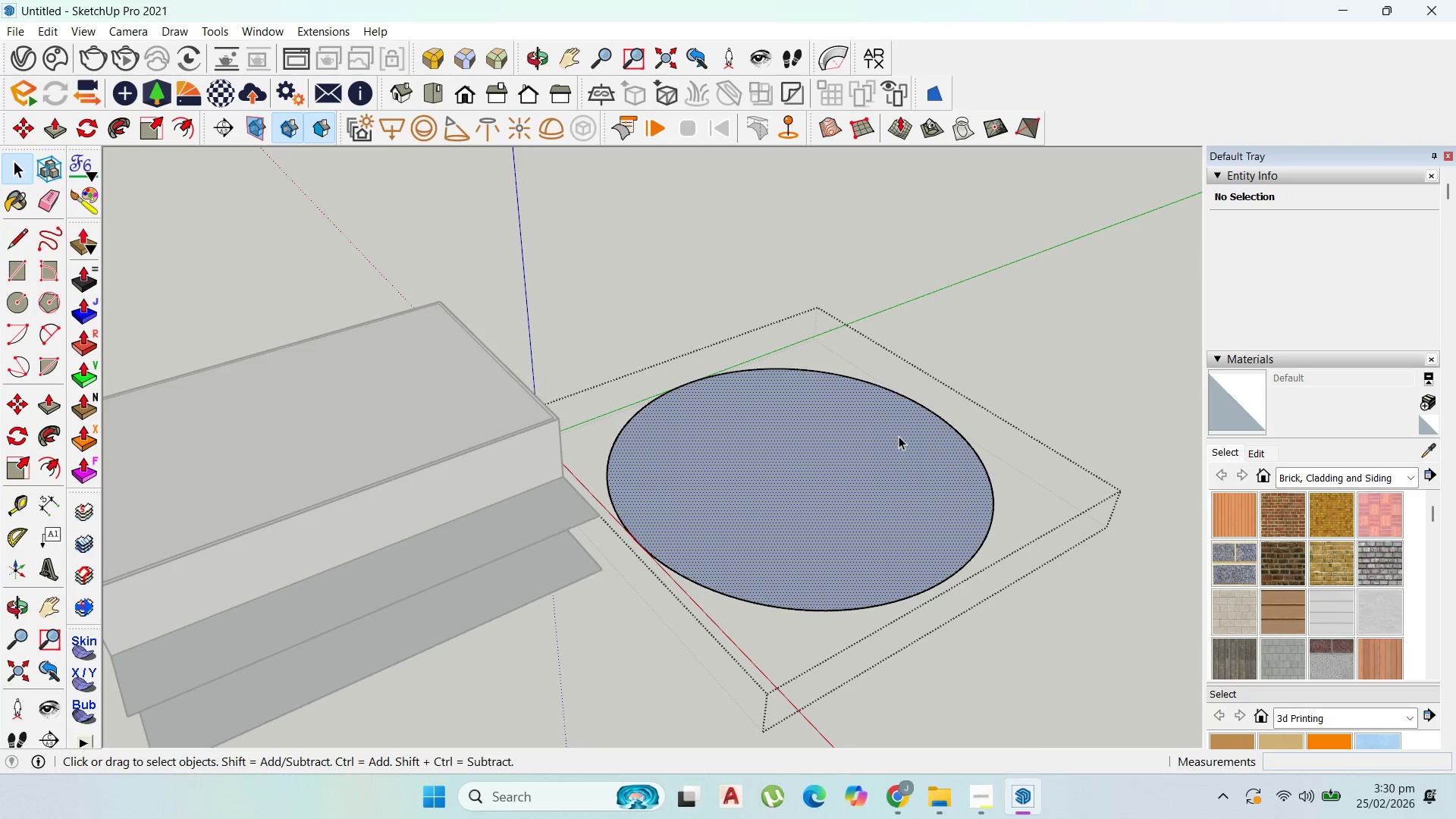 
right_click([899, 436])
 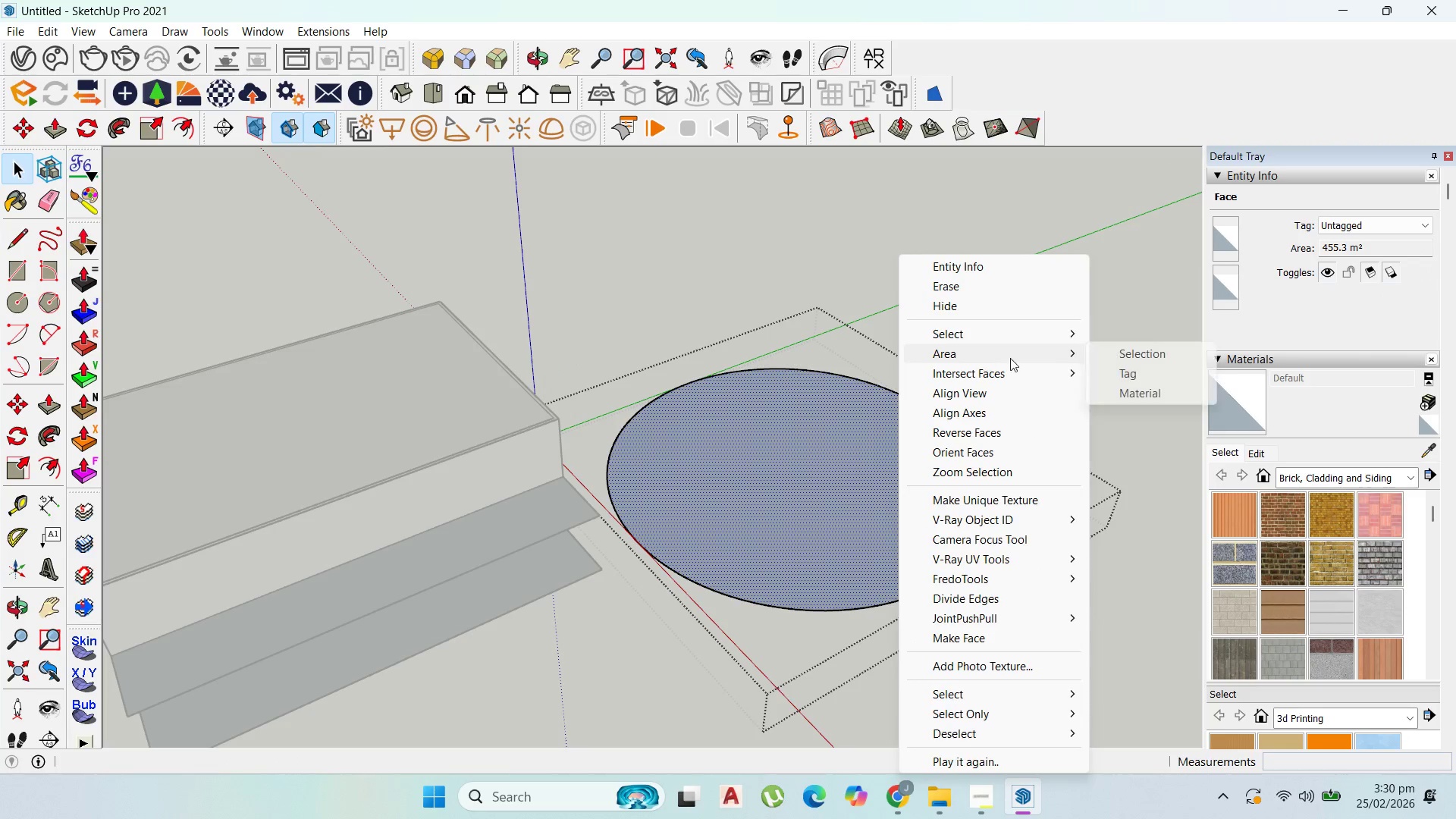 
left_click([1163, 357])
 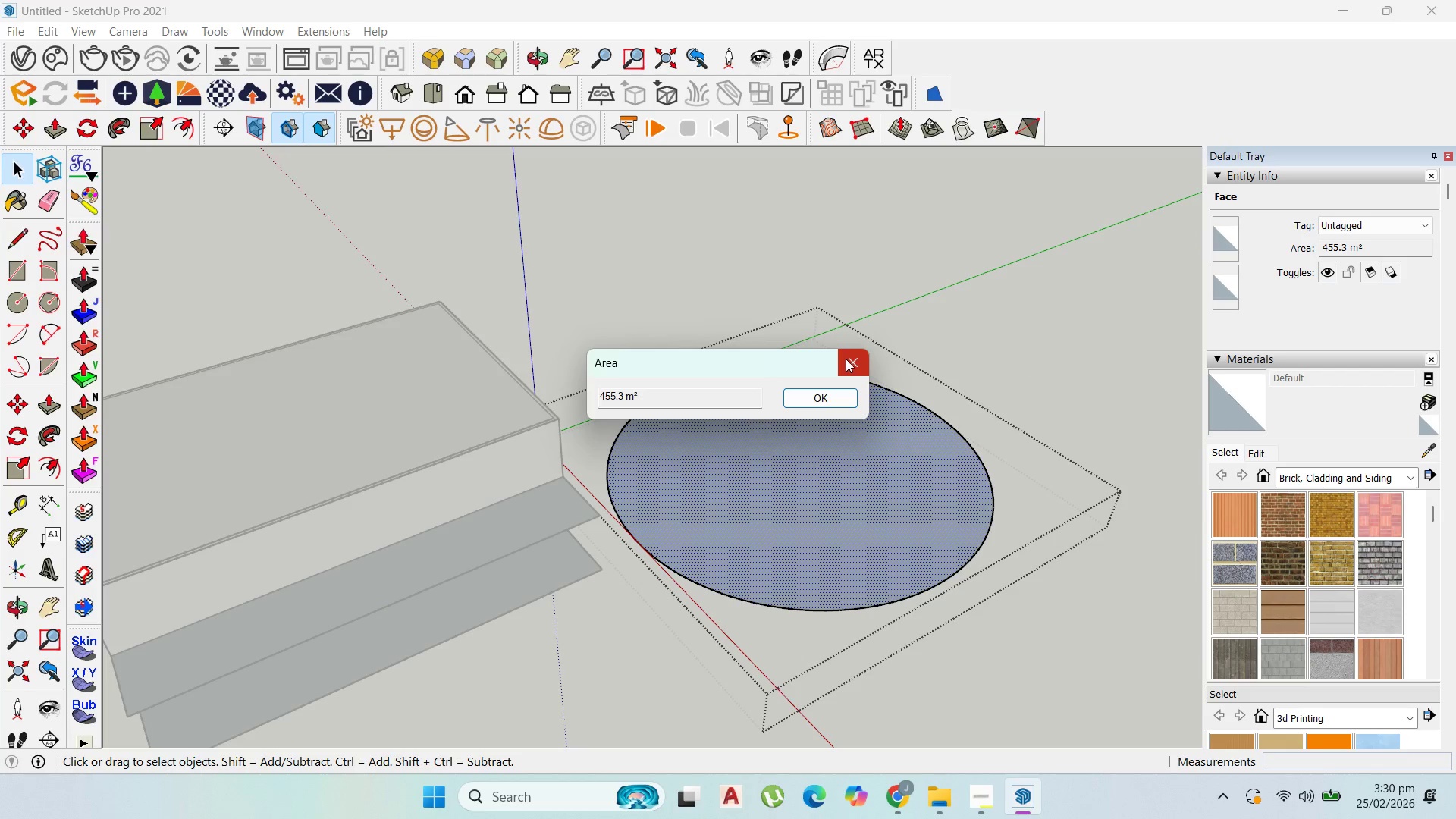 
left_click([846, 359])
 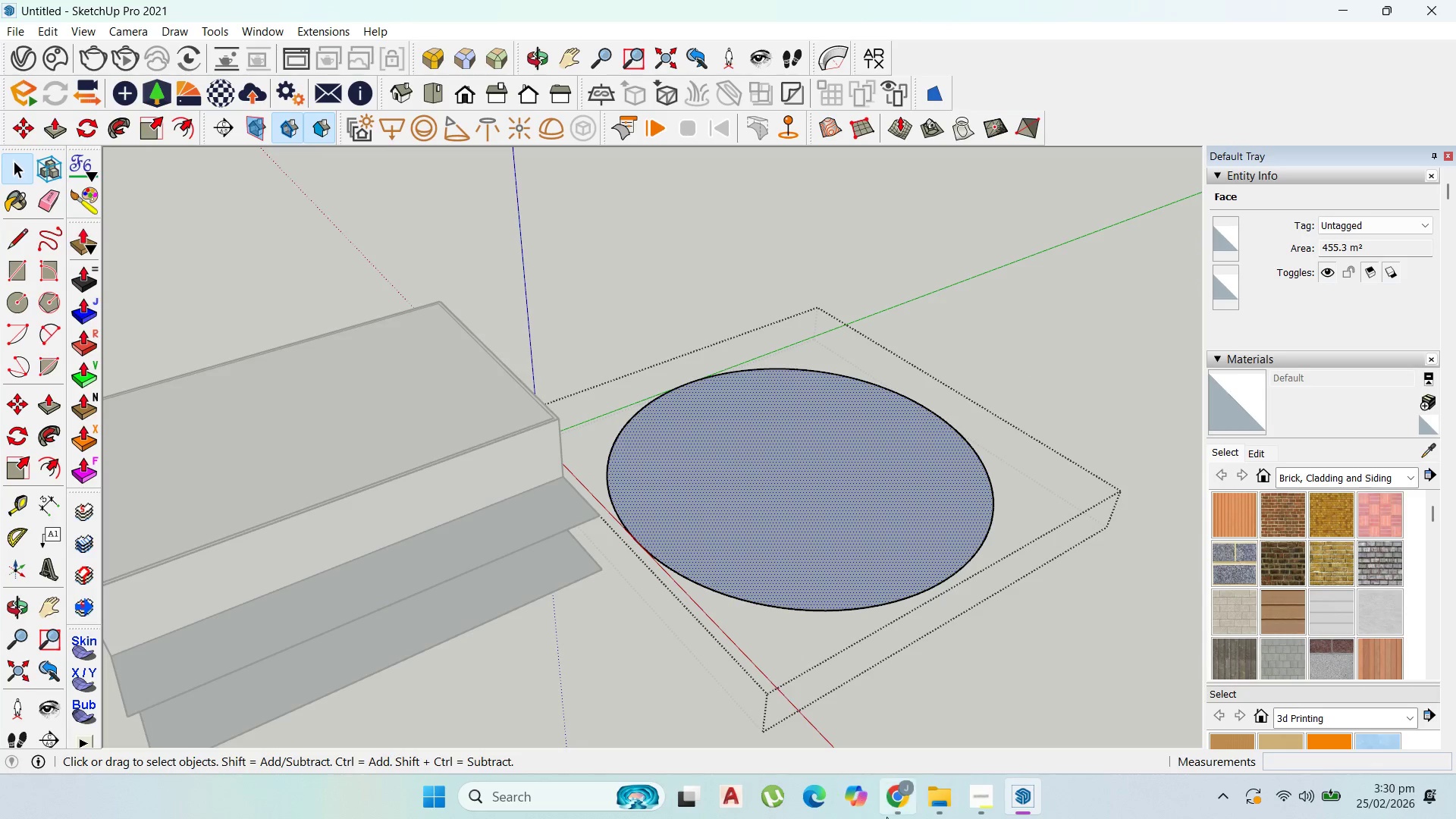 
left_click([895, 809])
 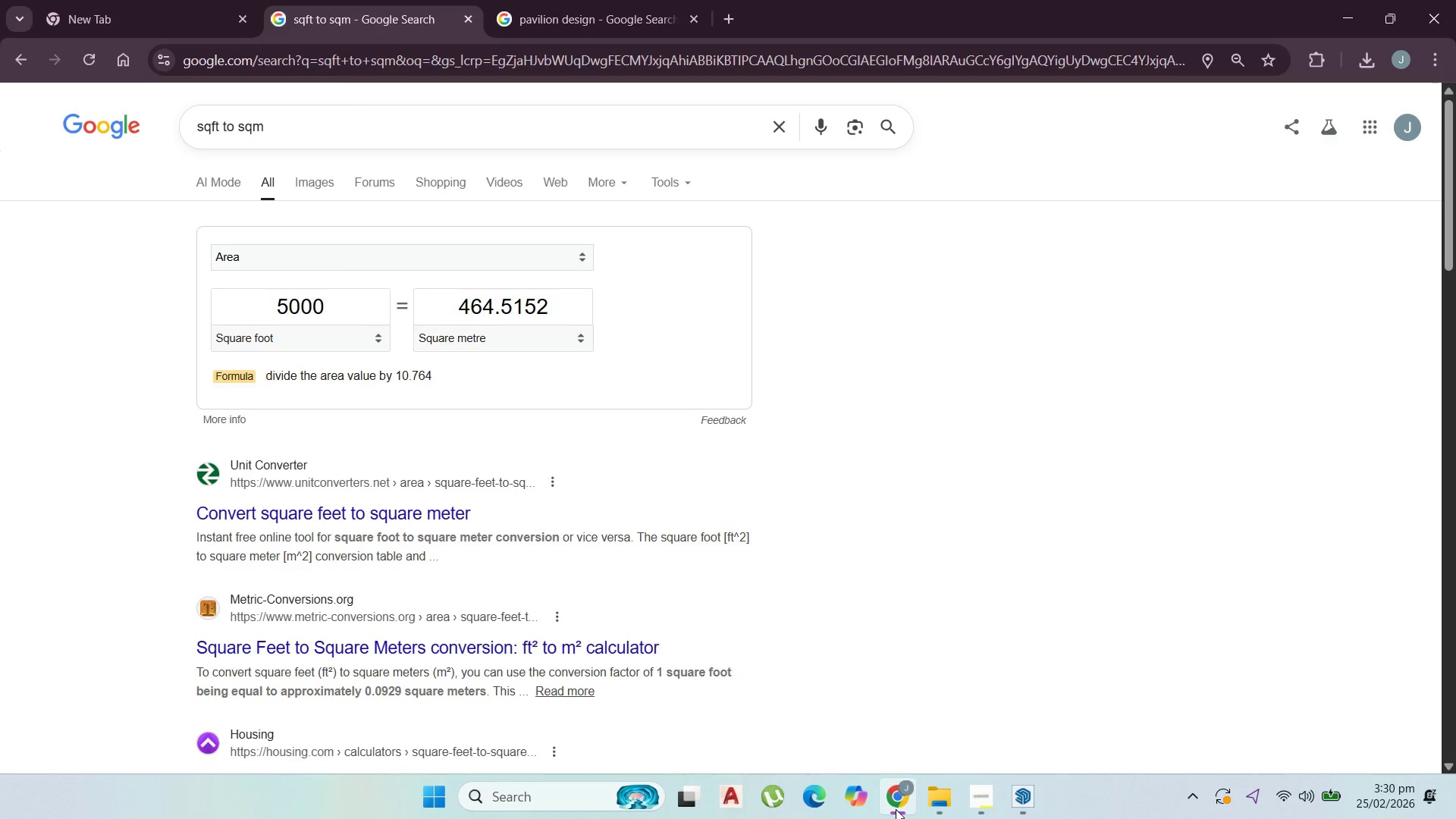 
left_click([896, 809])
 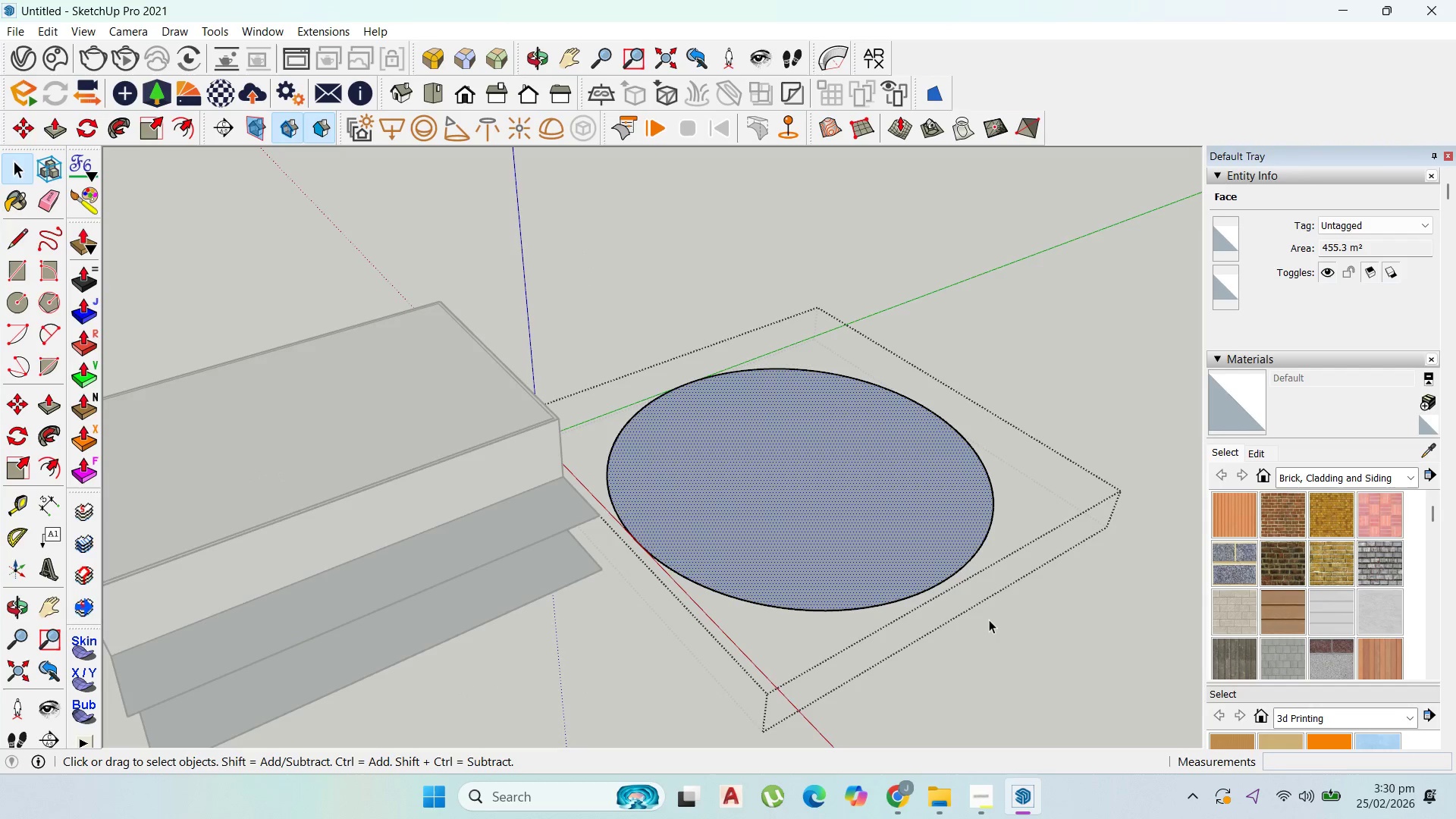 
double_click([989, 620])
 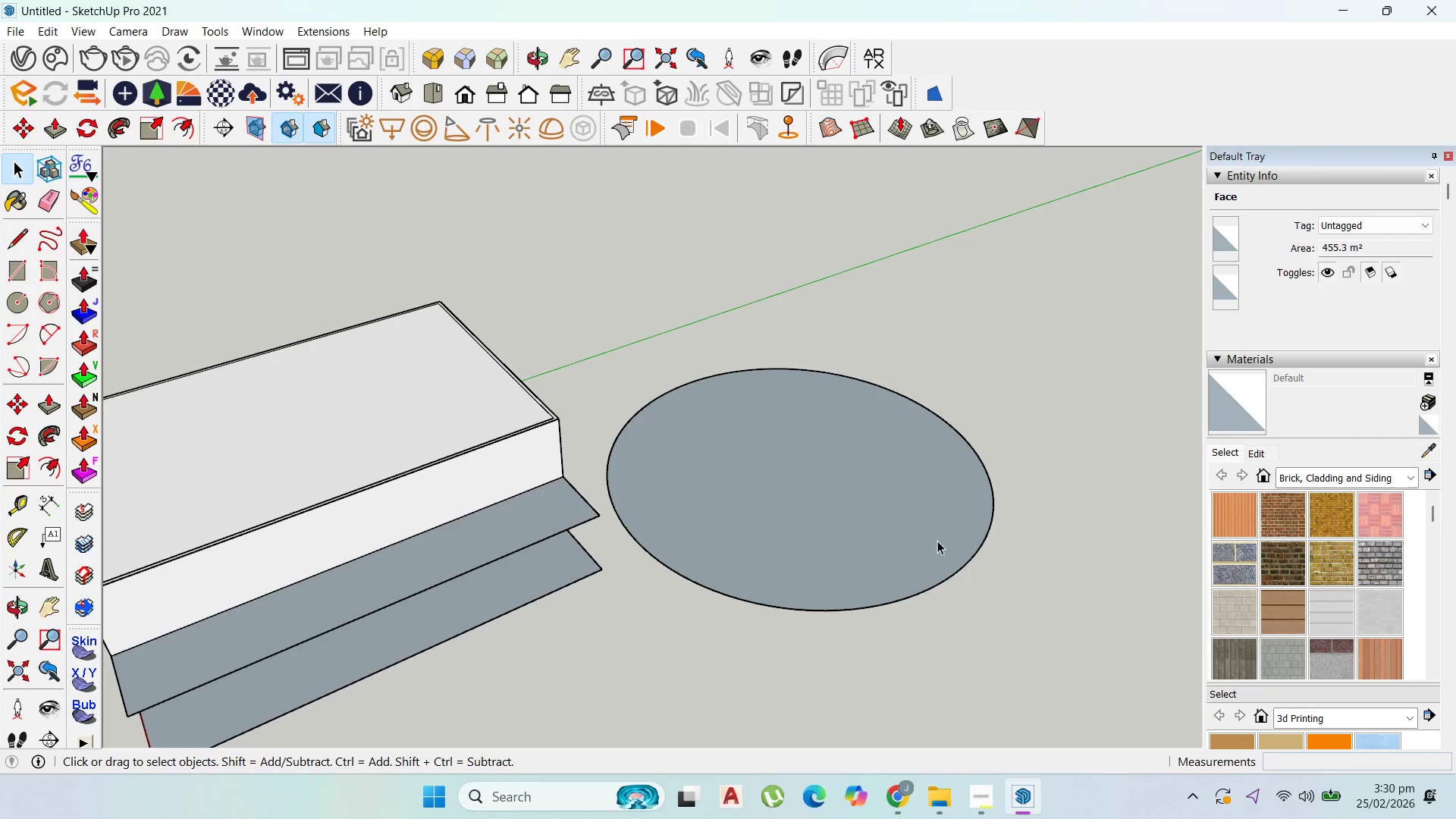 
triple_click([934, 533])
 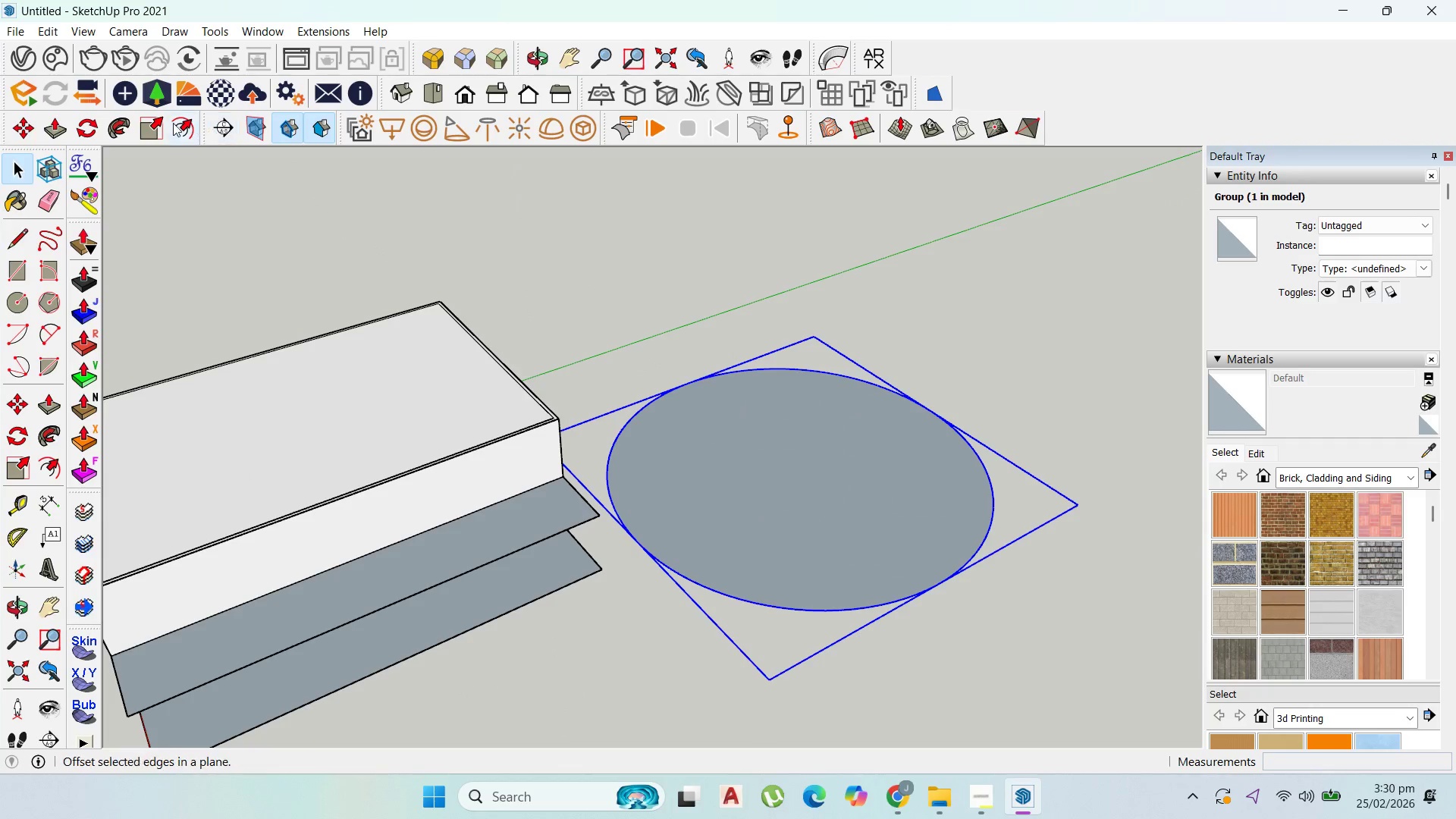 
left_click_drag(start_coordinate=[152, 124], to_coordinate=[158, 125])
 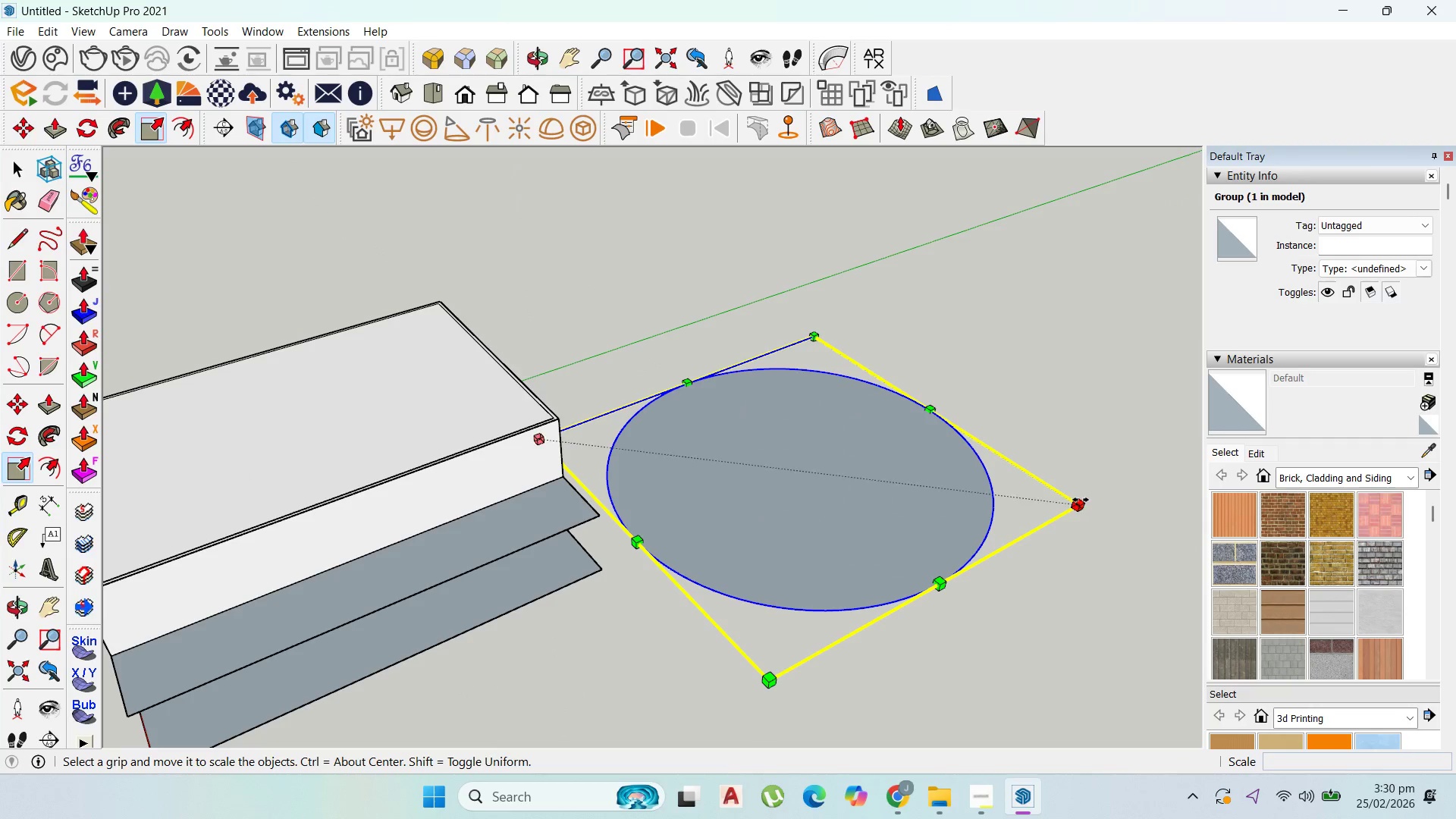 
left_click([1082, 500])
 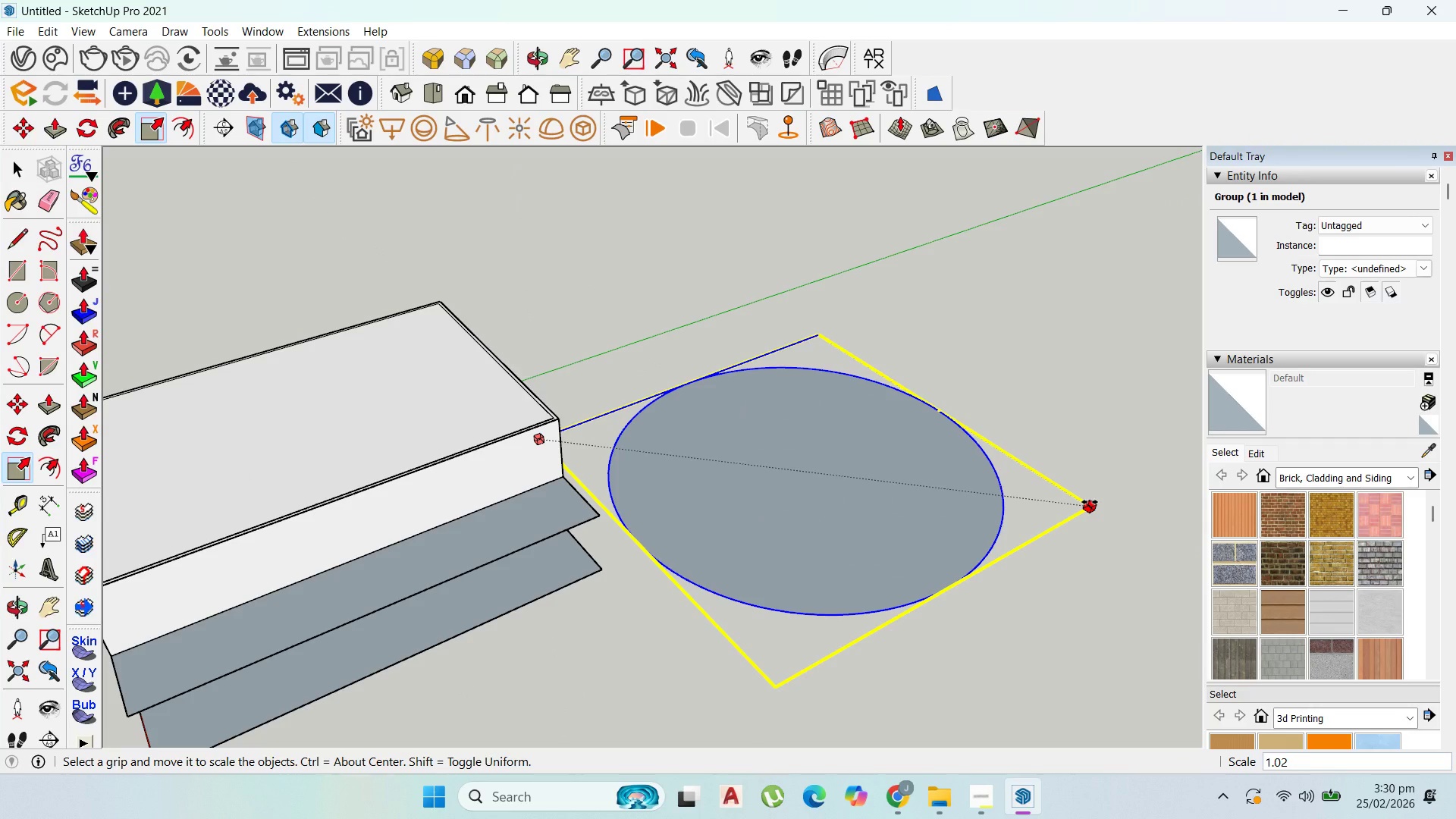 
key(1)
 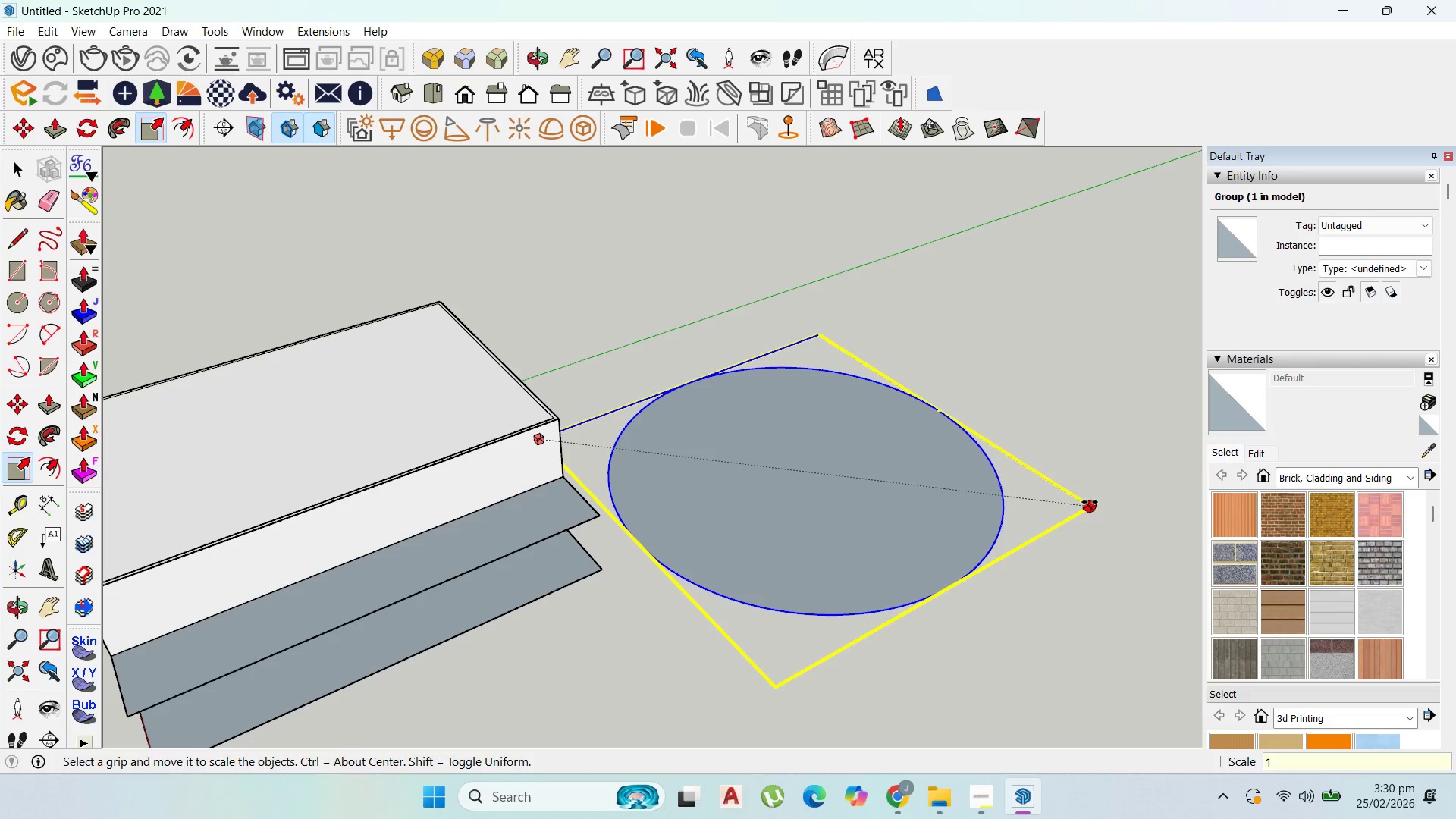 
key(Enter)
 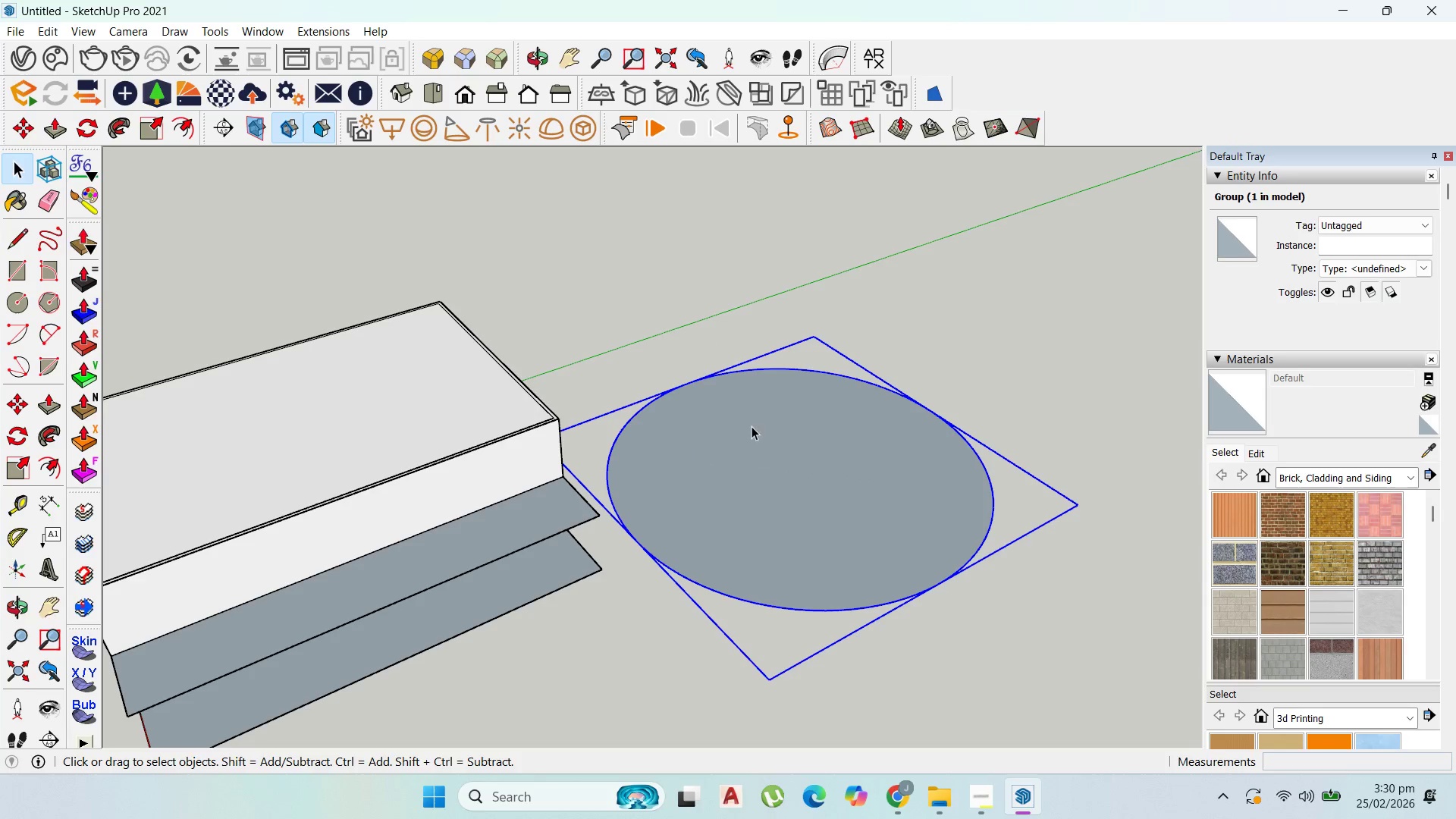 
double_click([786, 472])
 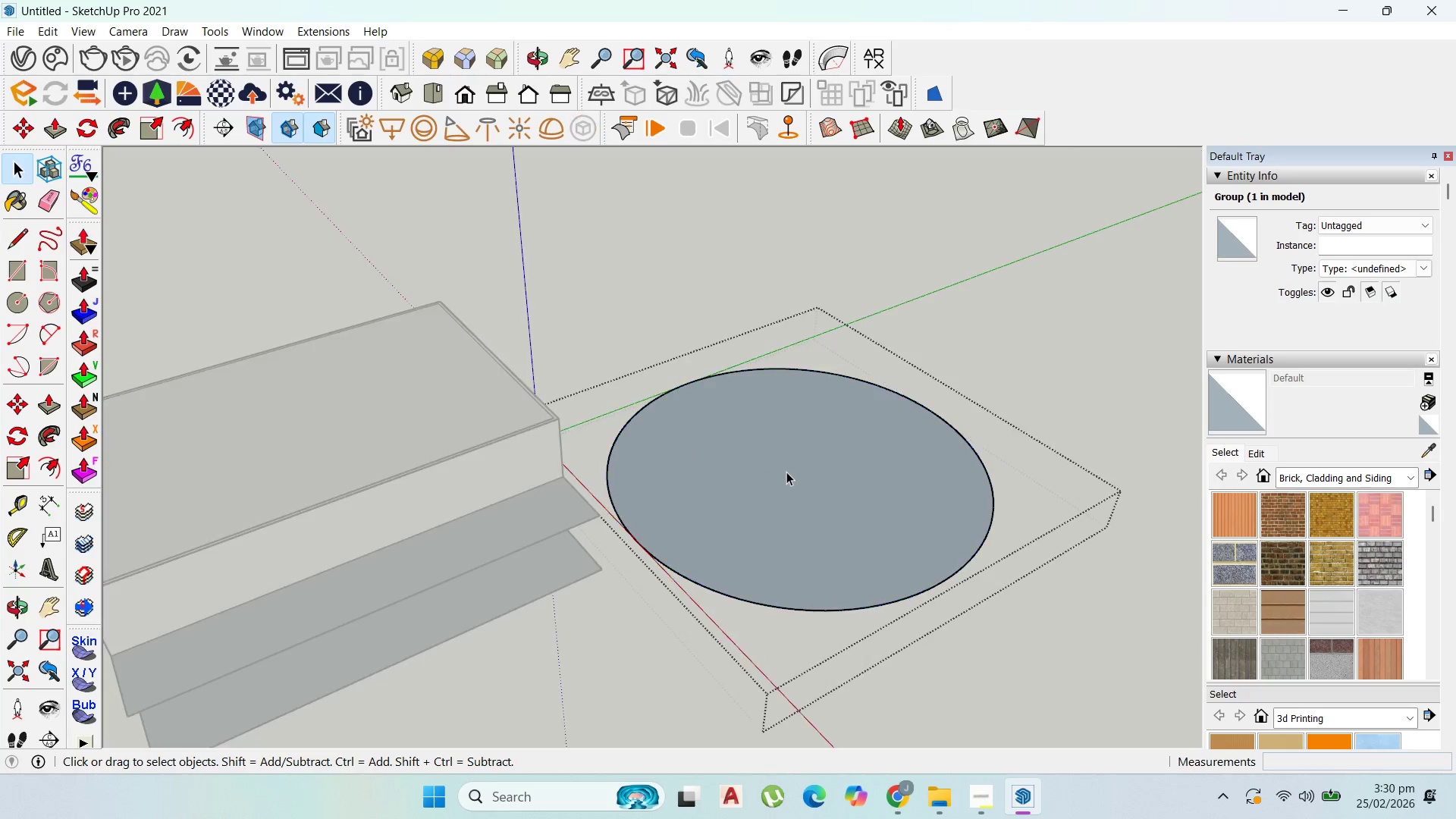 
triple_click([786, 472])
 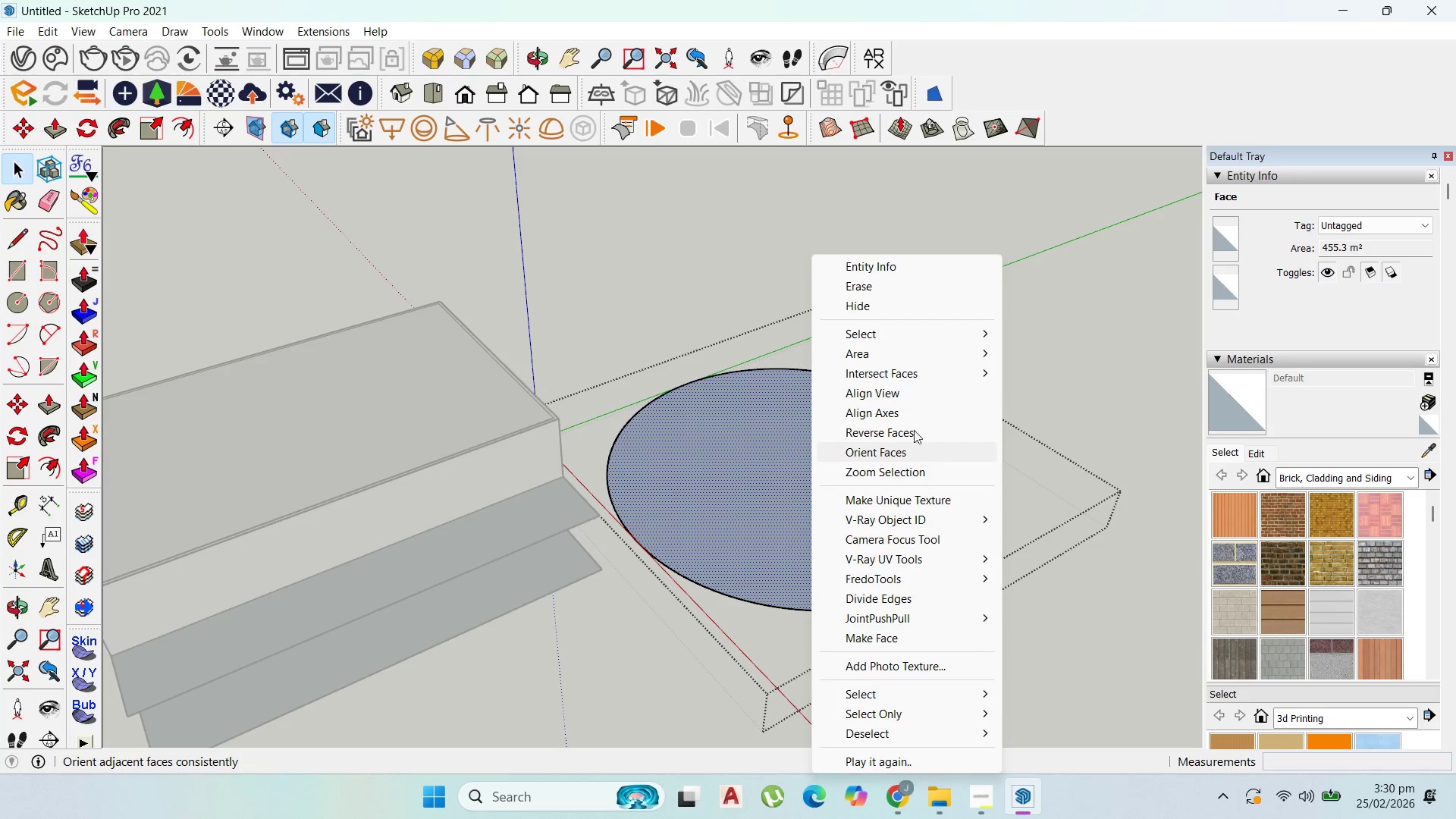 
left_click_drag(start_coordinate=[911, 355], to_coordinate=[922, 355])
 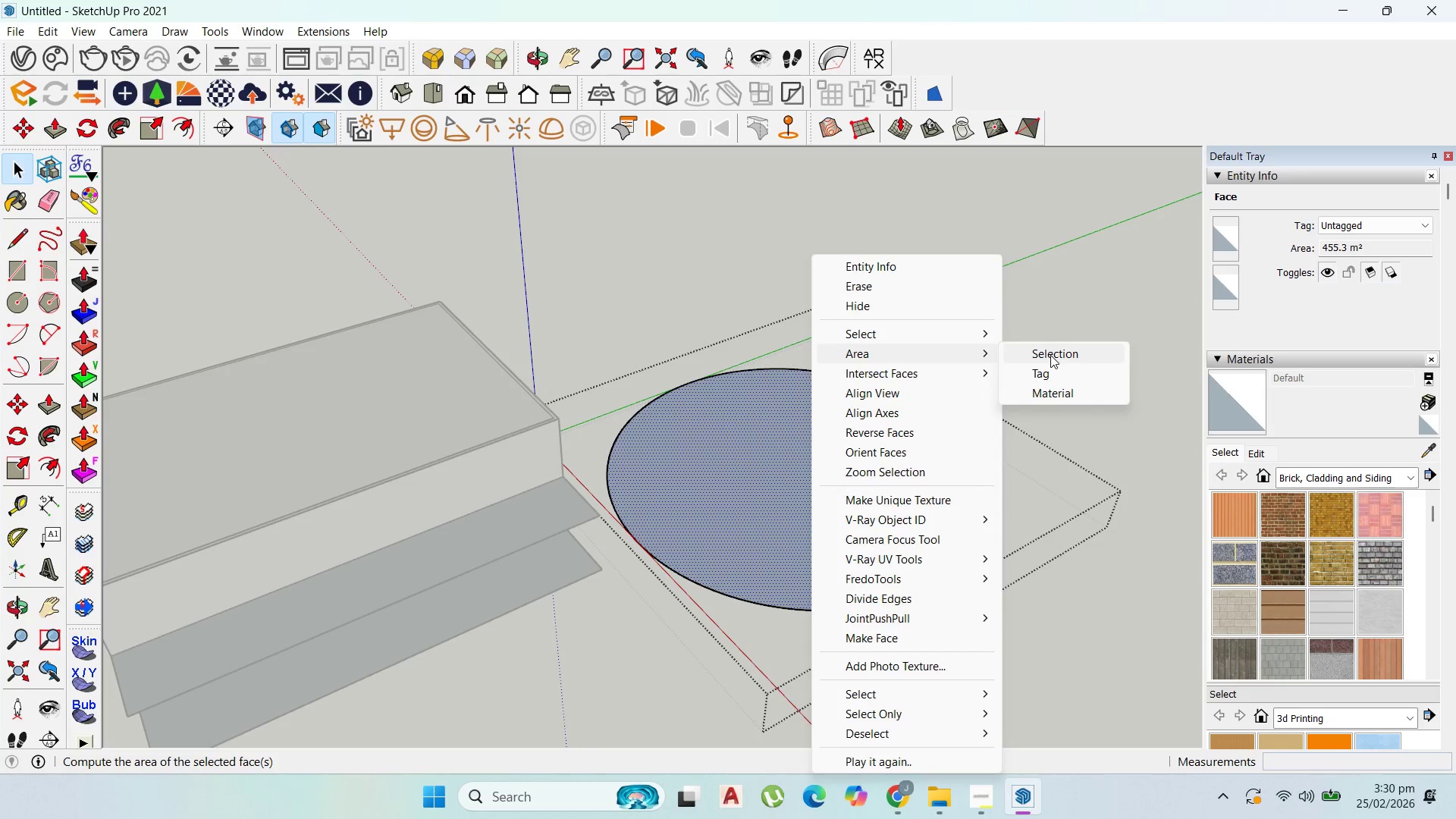 
double_click([1052, 355])
 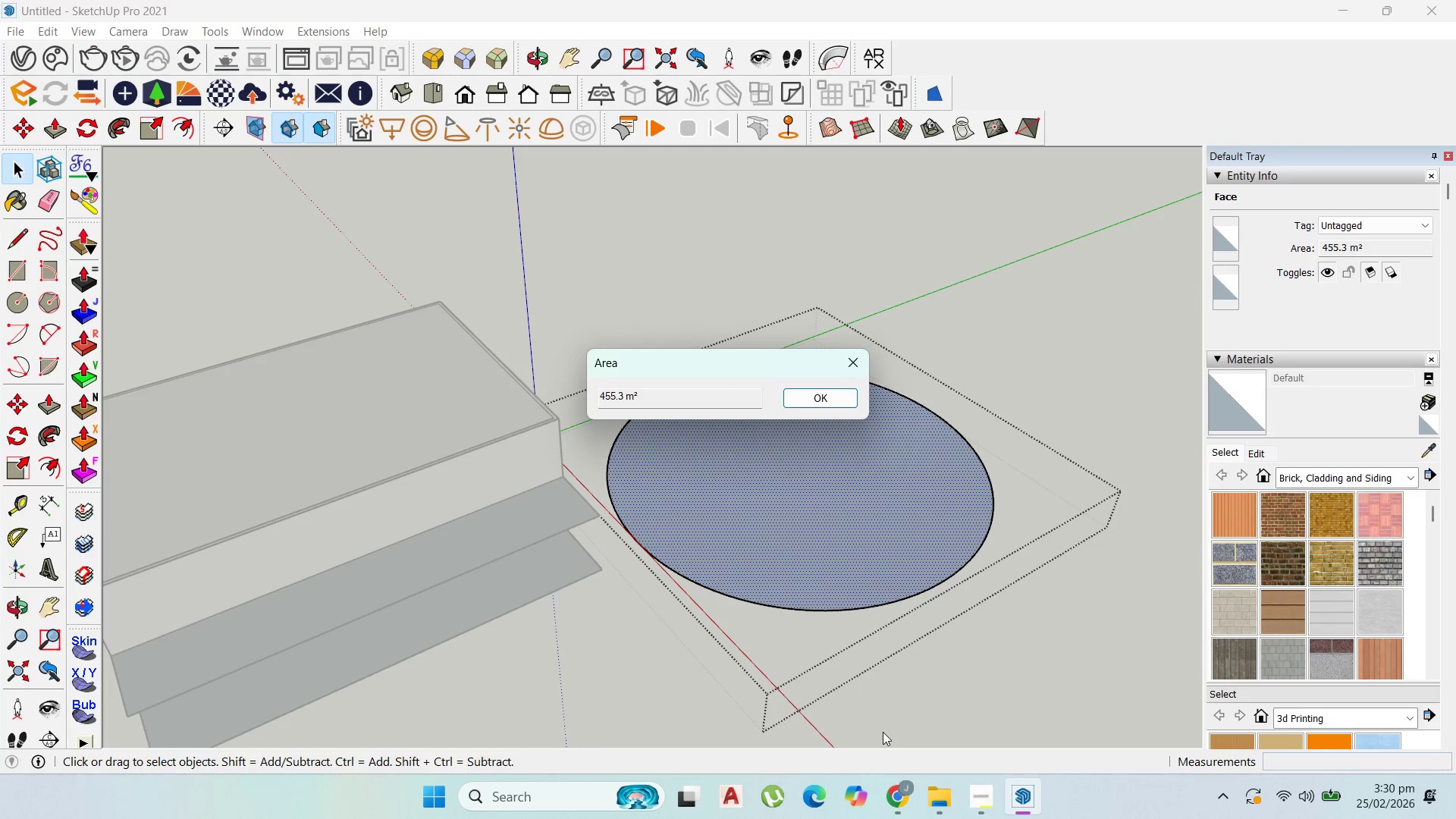 
left_click([886, 811])
 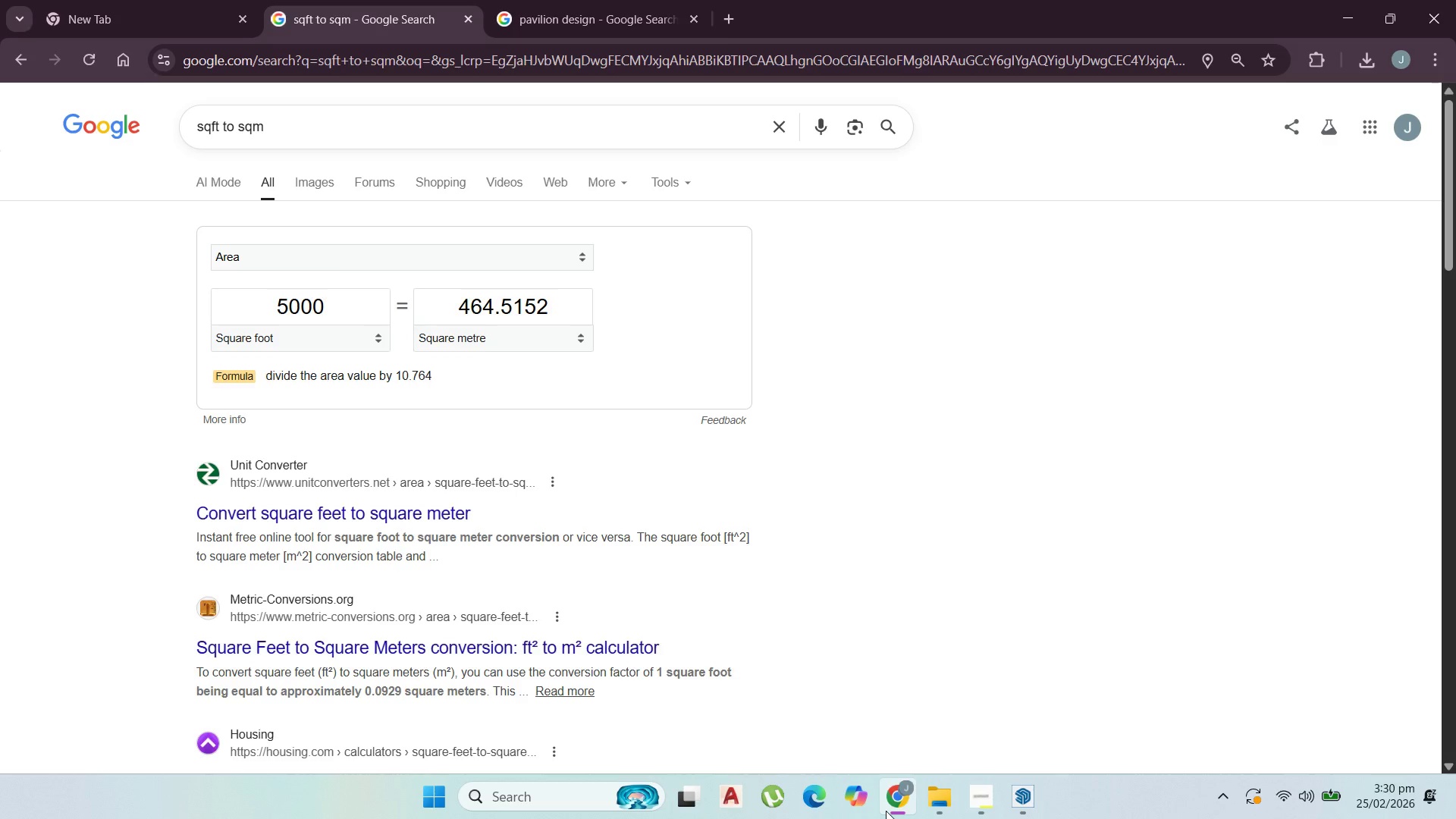 
left_click([886, 811])
 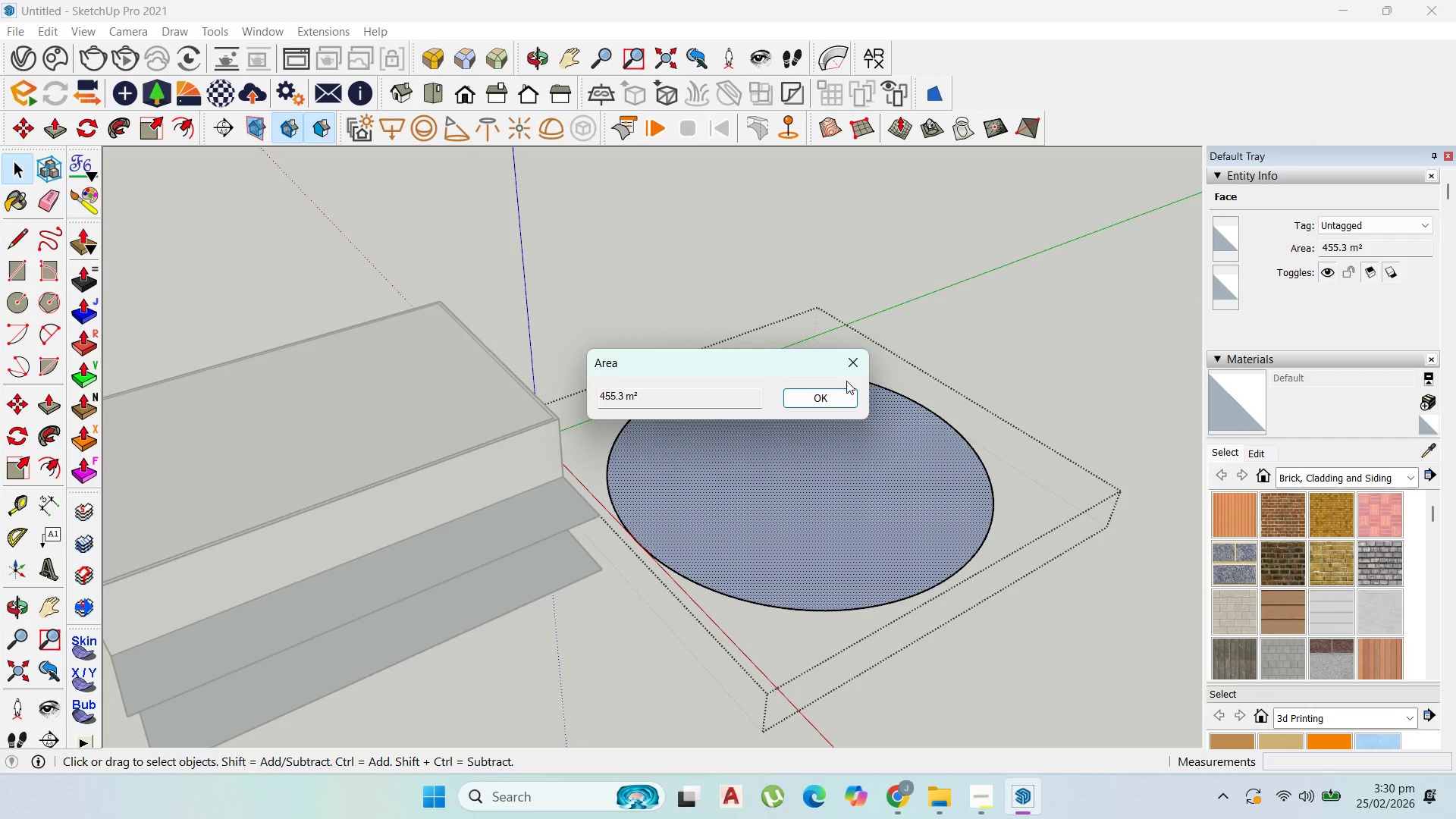 
left_click([824, 400])
 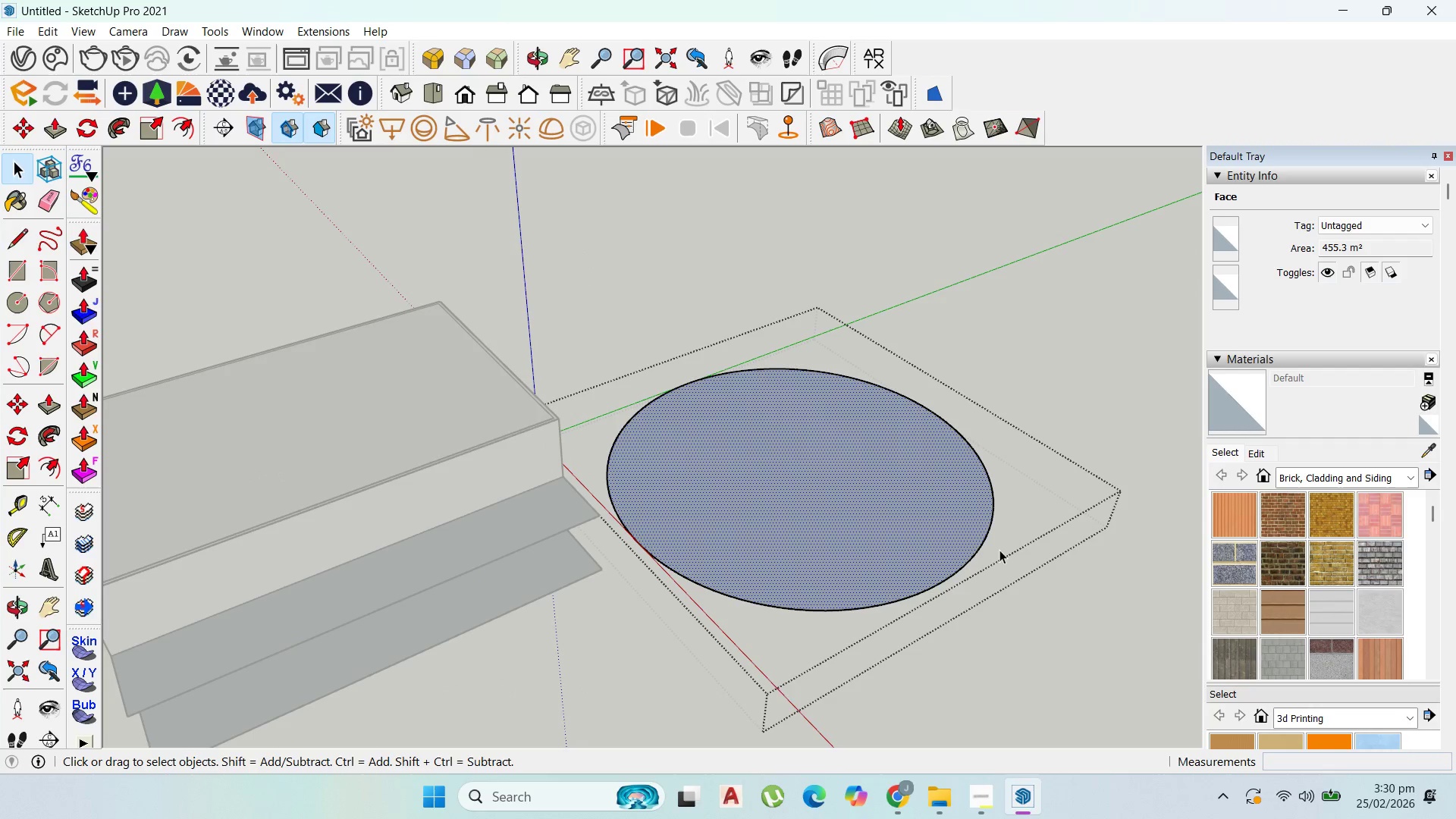 
key(Escape)
 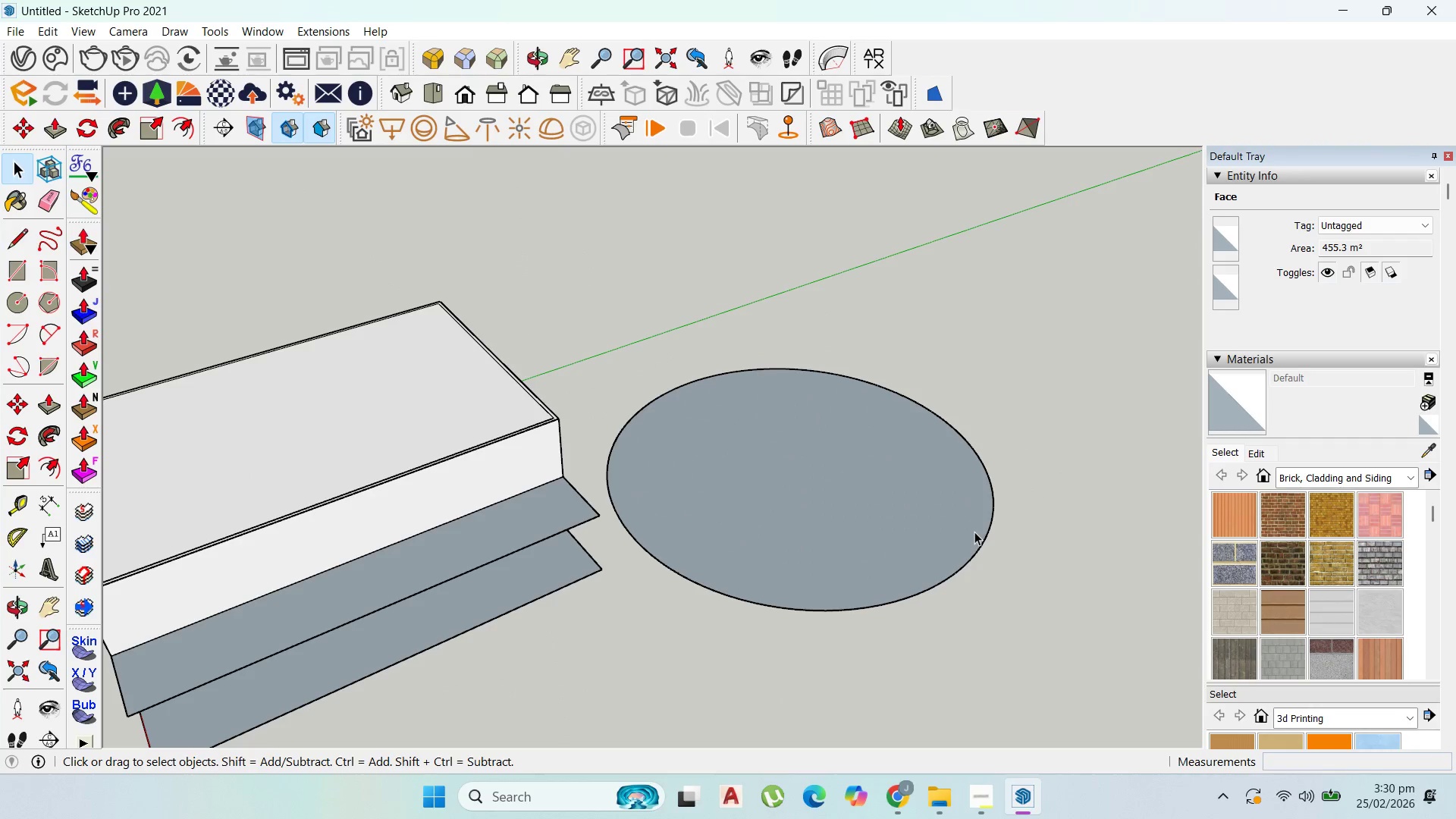 
key(Escape)
 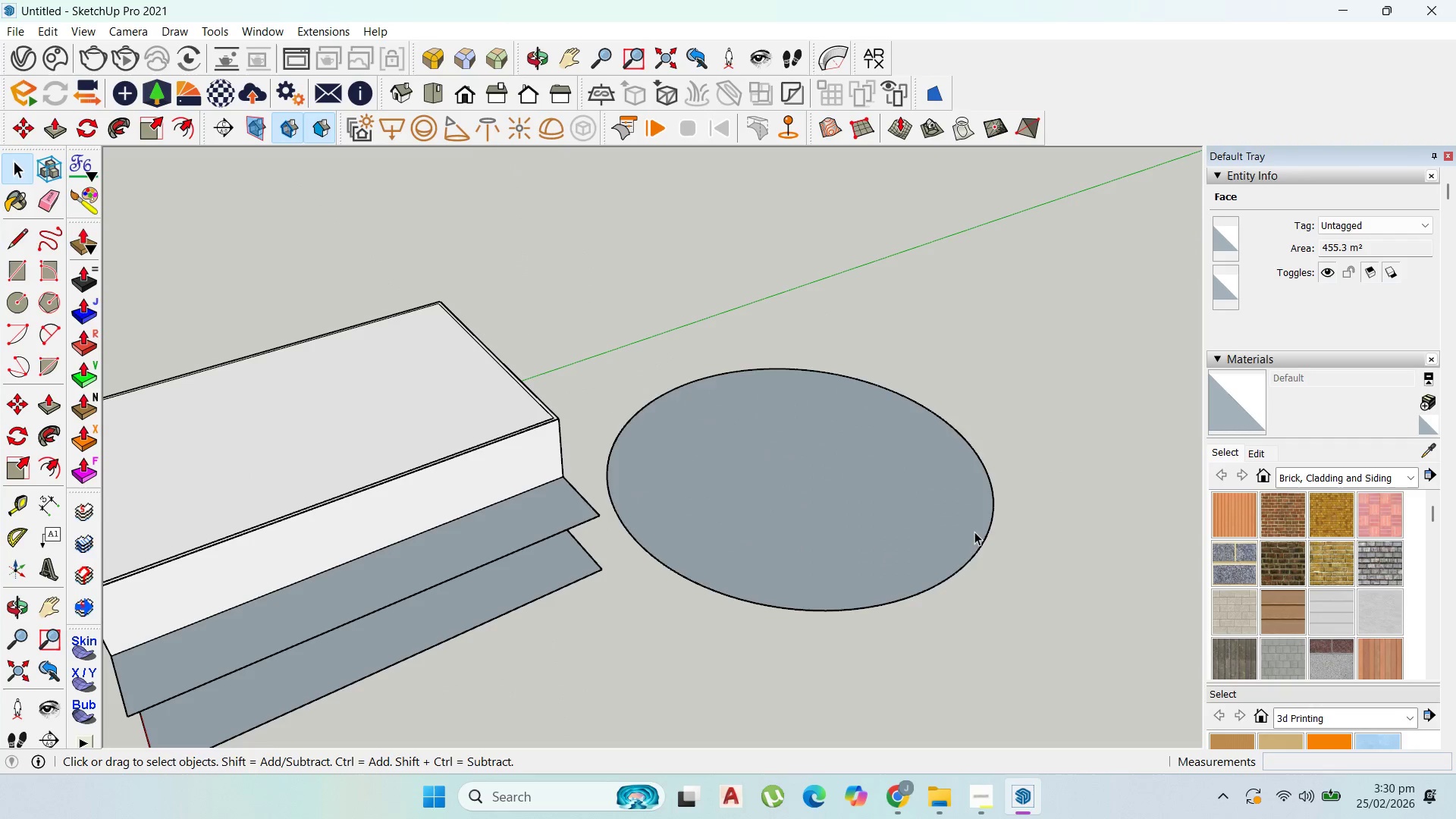 
left_click([974, 532])
 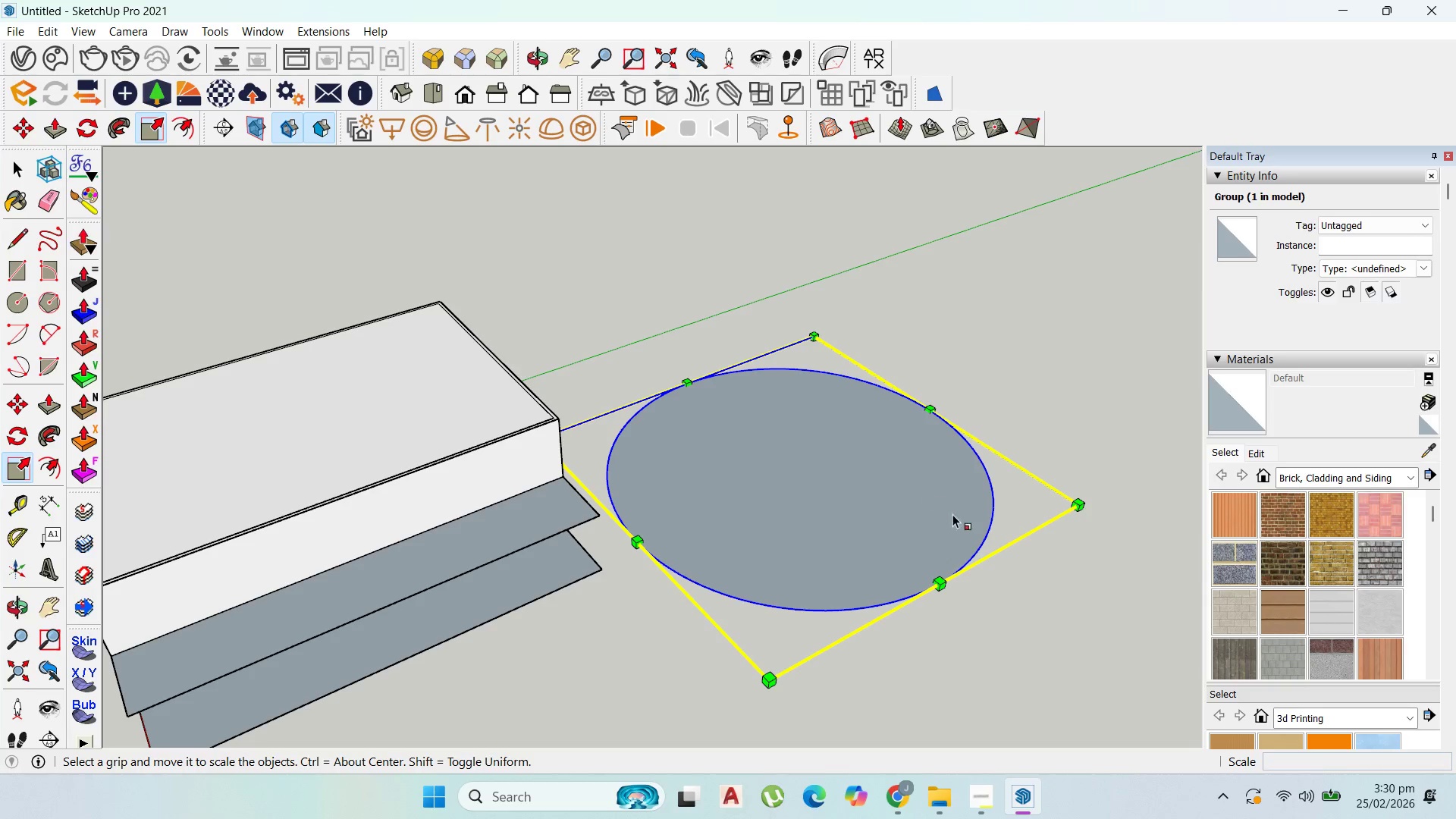 
left_click([1075, 510])
 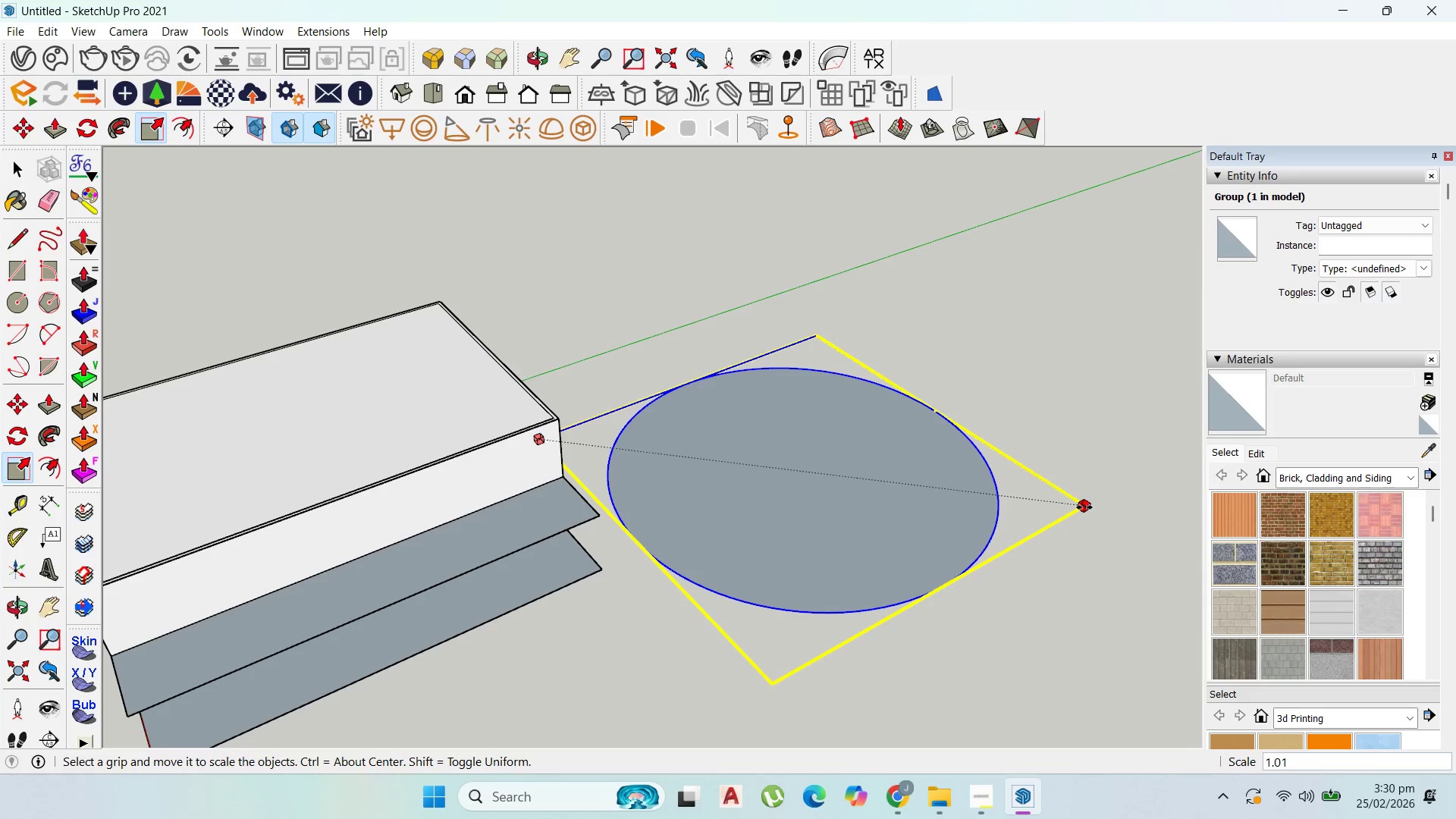 
left_click([1084, 507])
 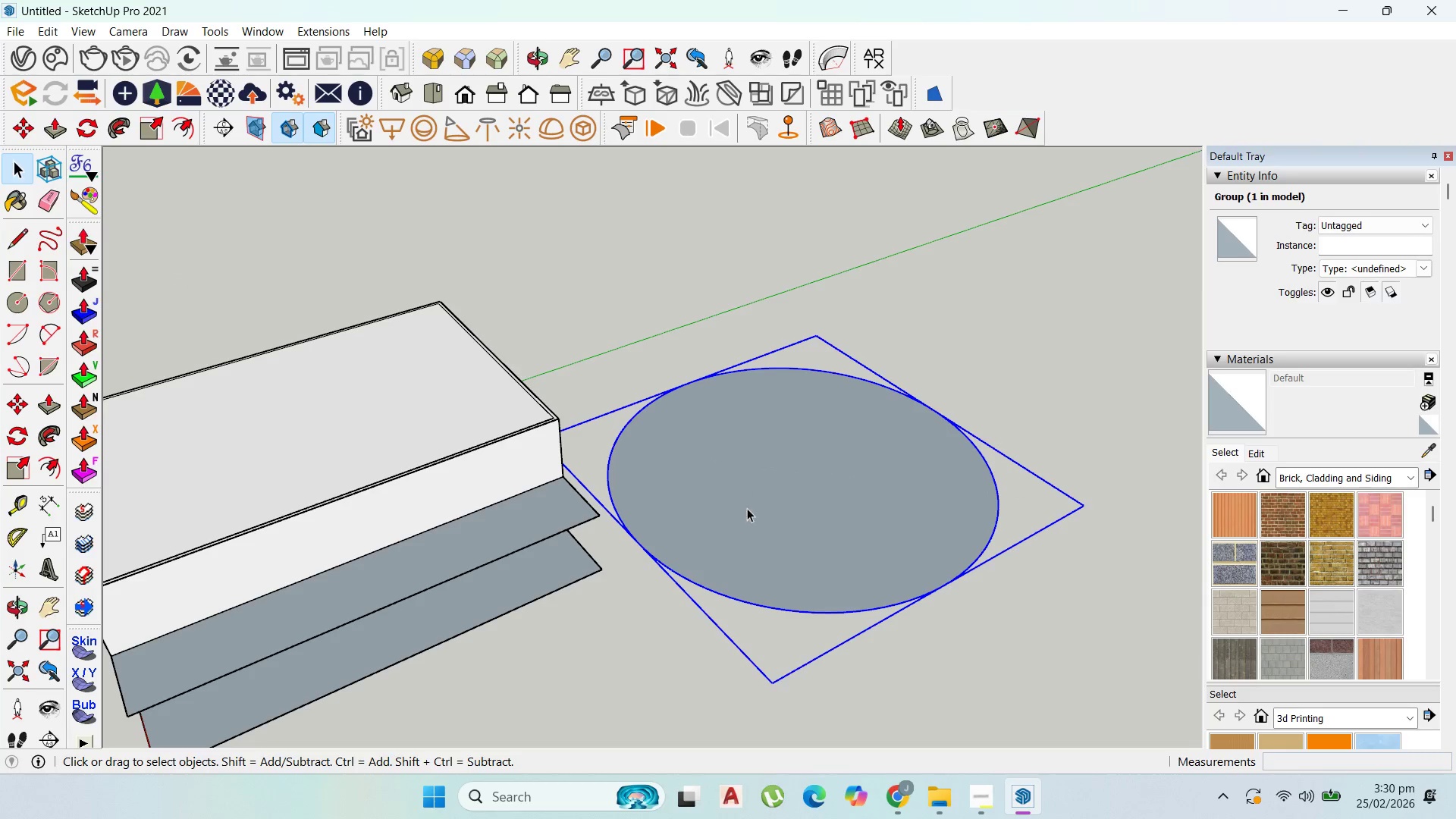 
double_click([755, 545])
 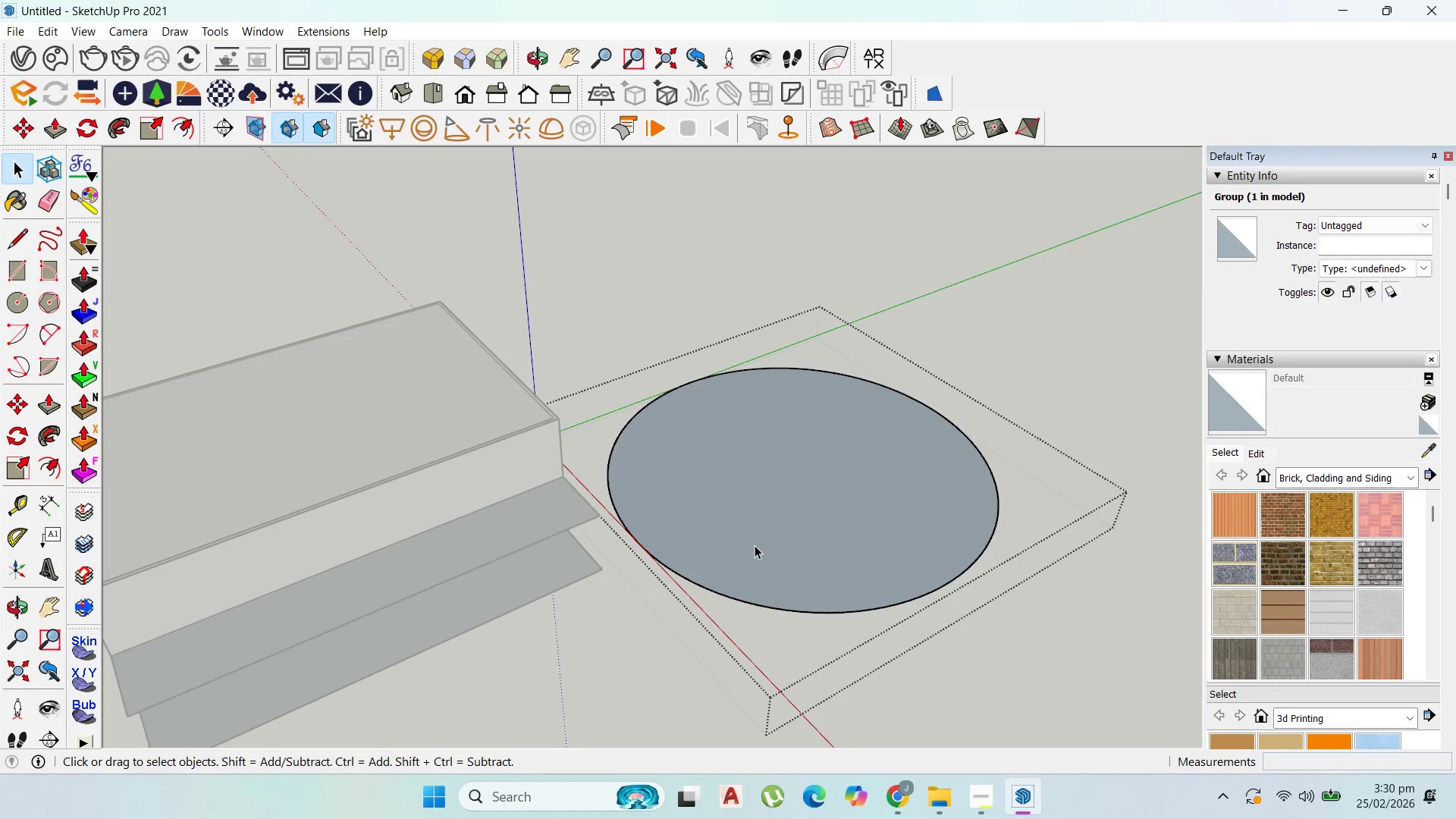 
triple_click([755, 545])
 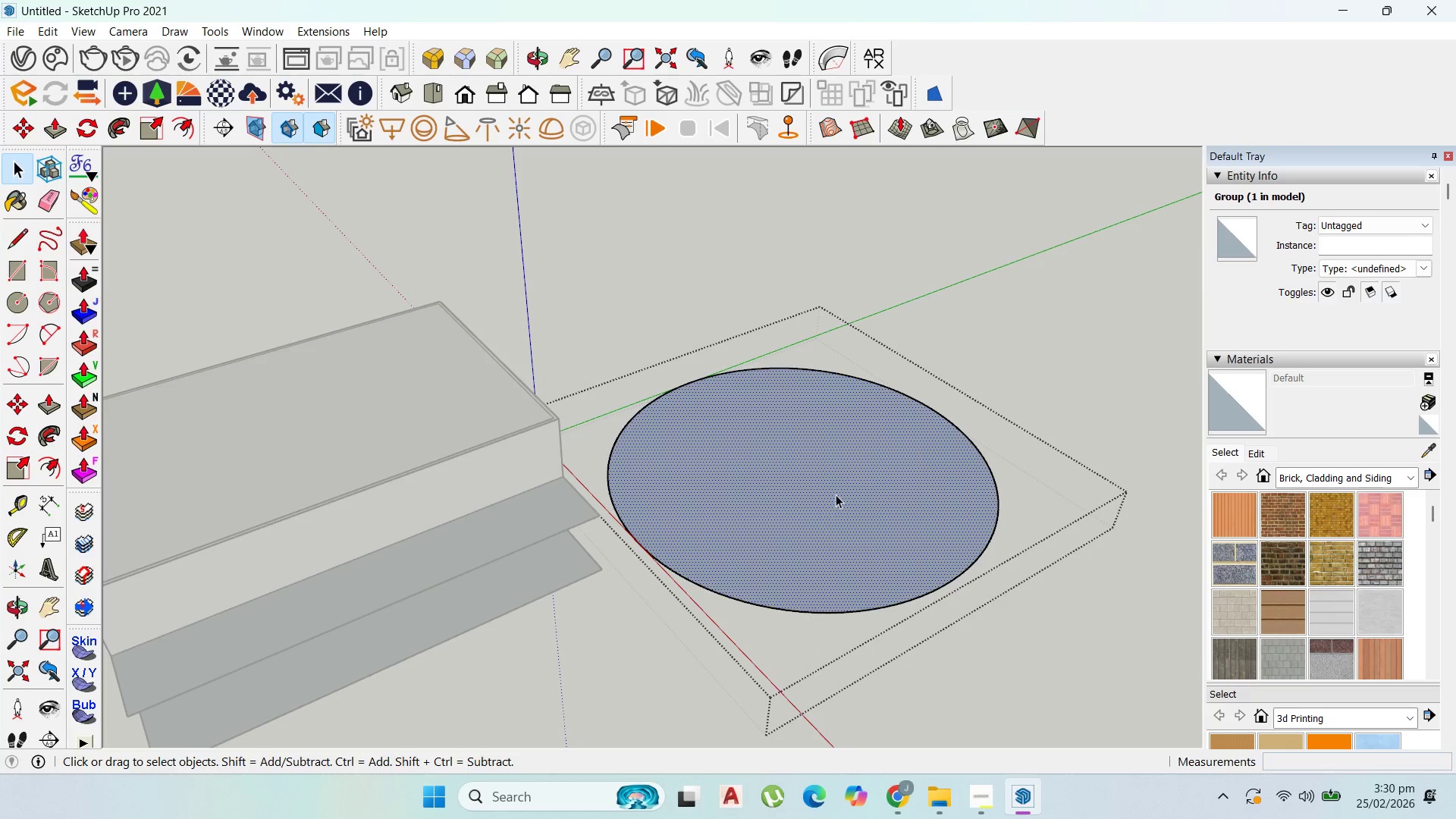 
right_click([836, 494])
 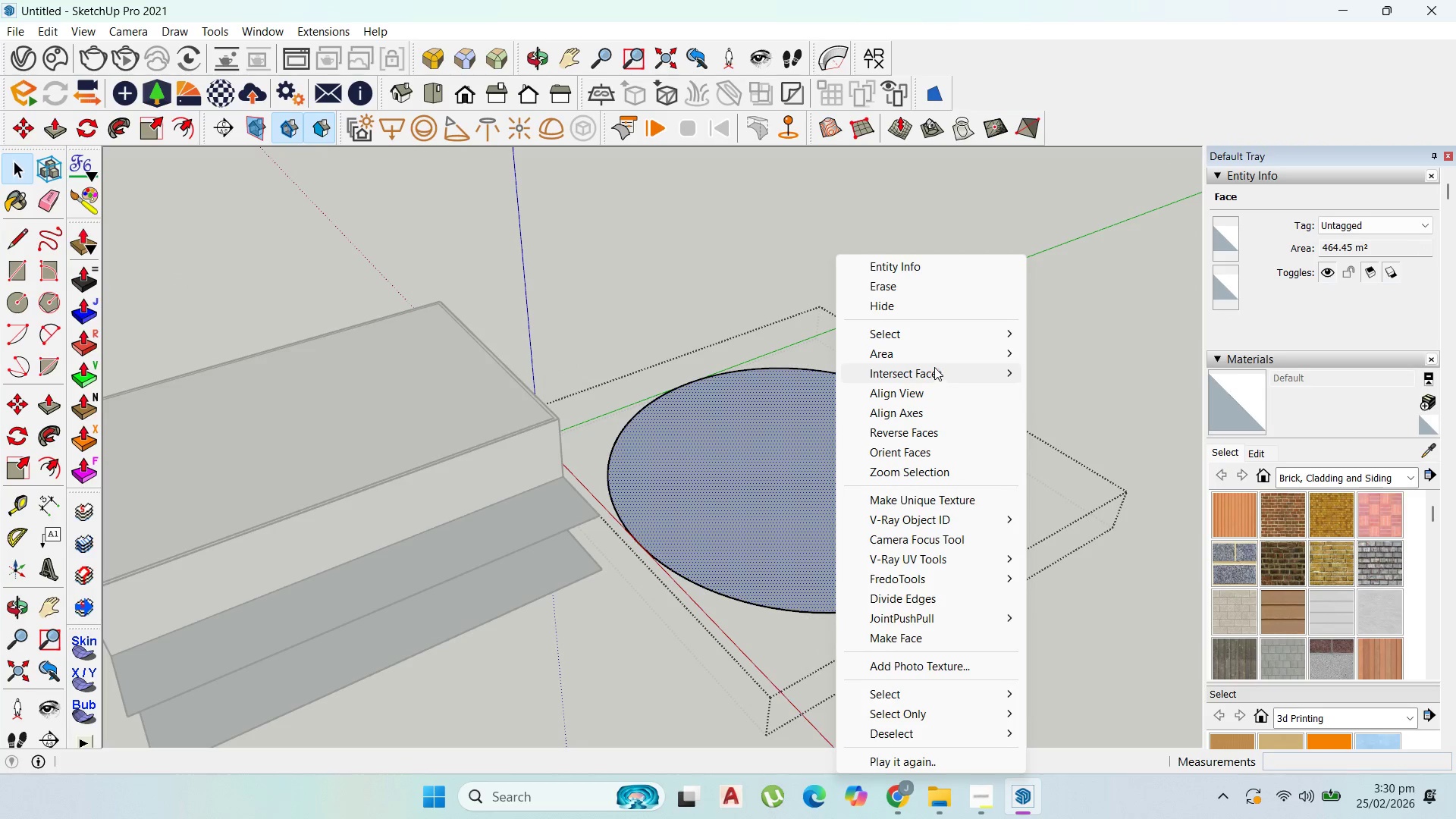 
left_click_drag(start_coordinate=[946, 347], to_coordinate=[950, 347])
 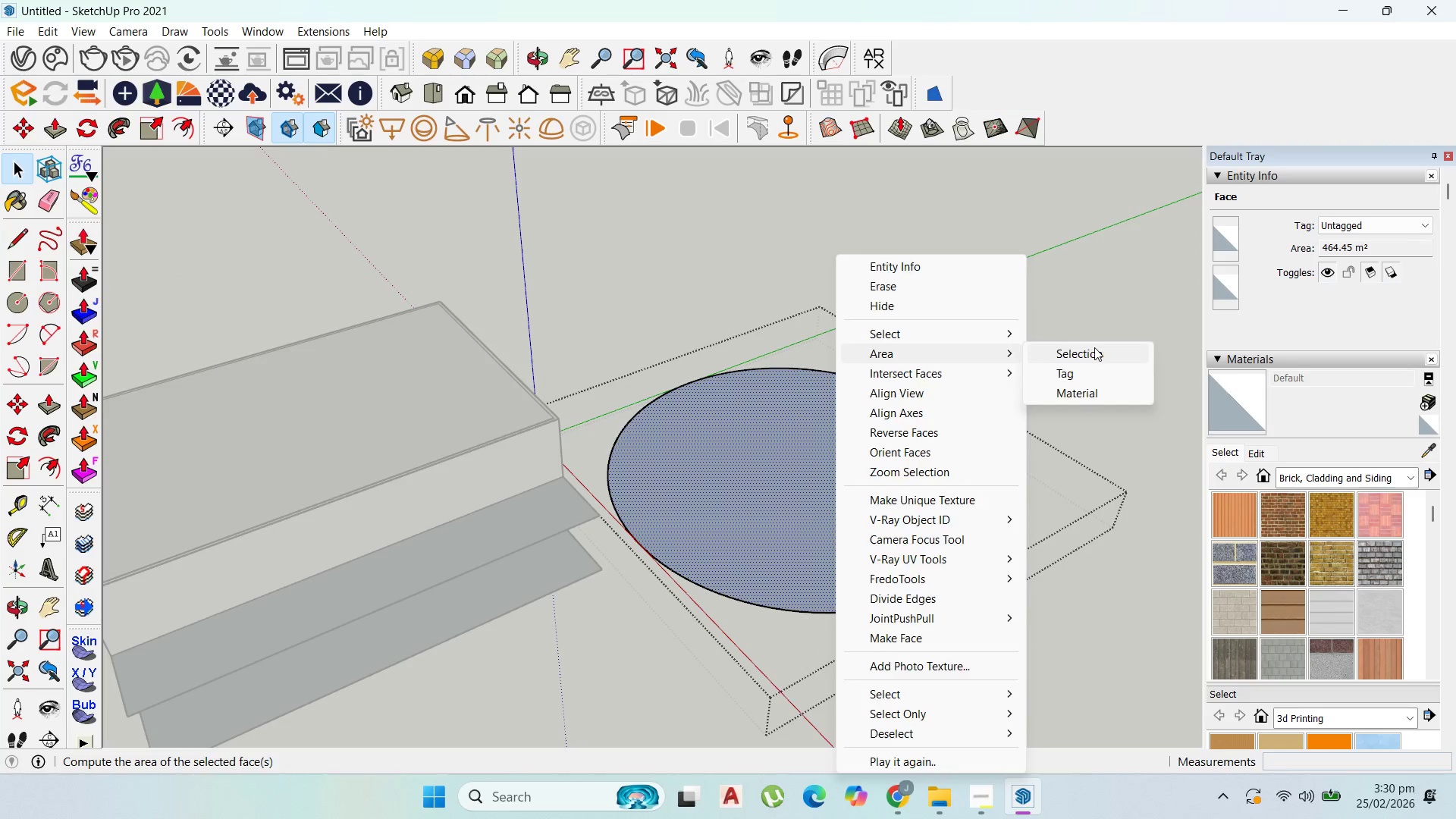 
double_click([1094, 347])
 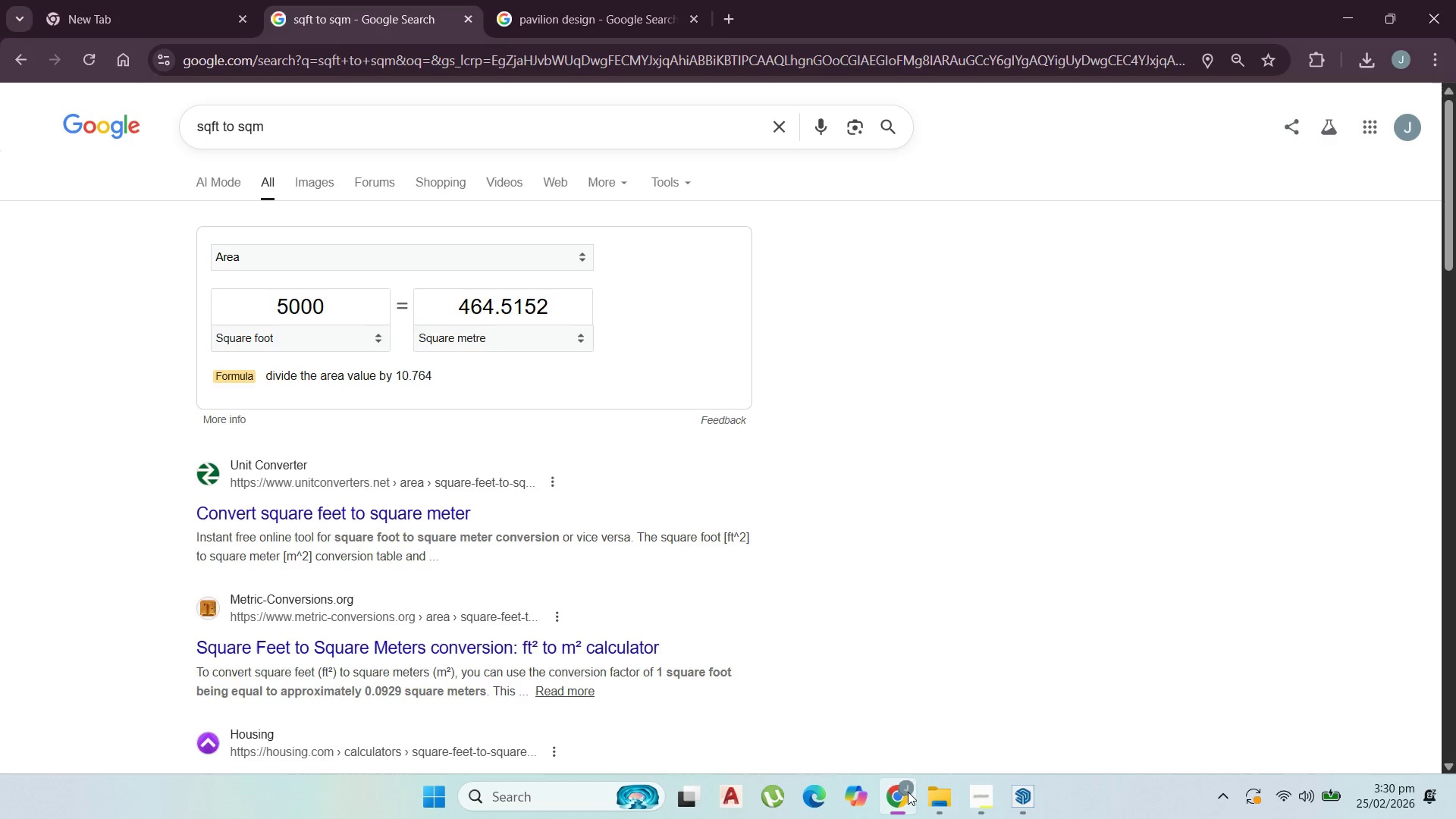 
left_click([908, 792])
 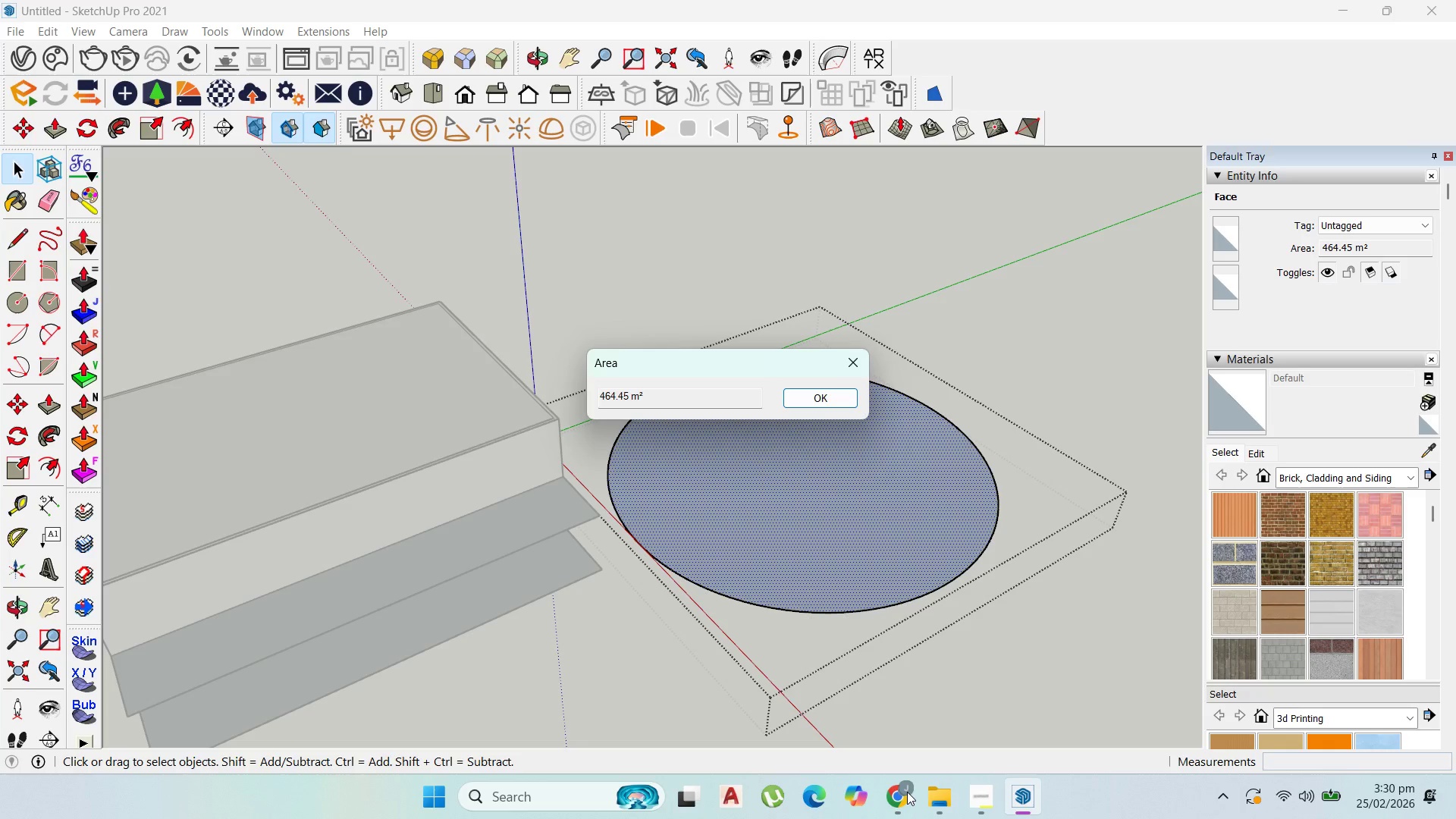 
left_click([907, 792])
 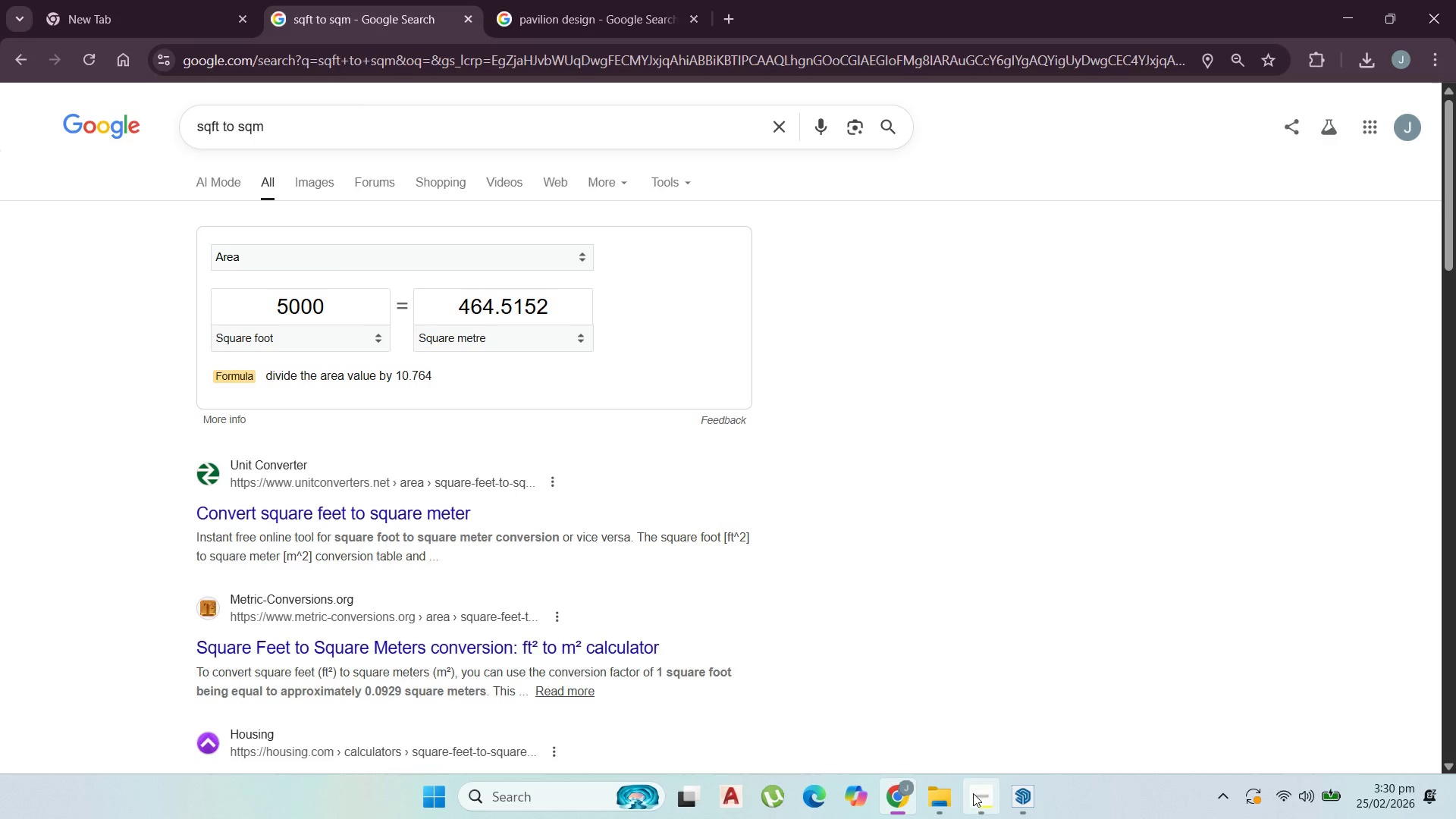 
left_click([1020, 799])
 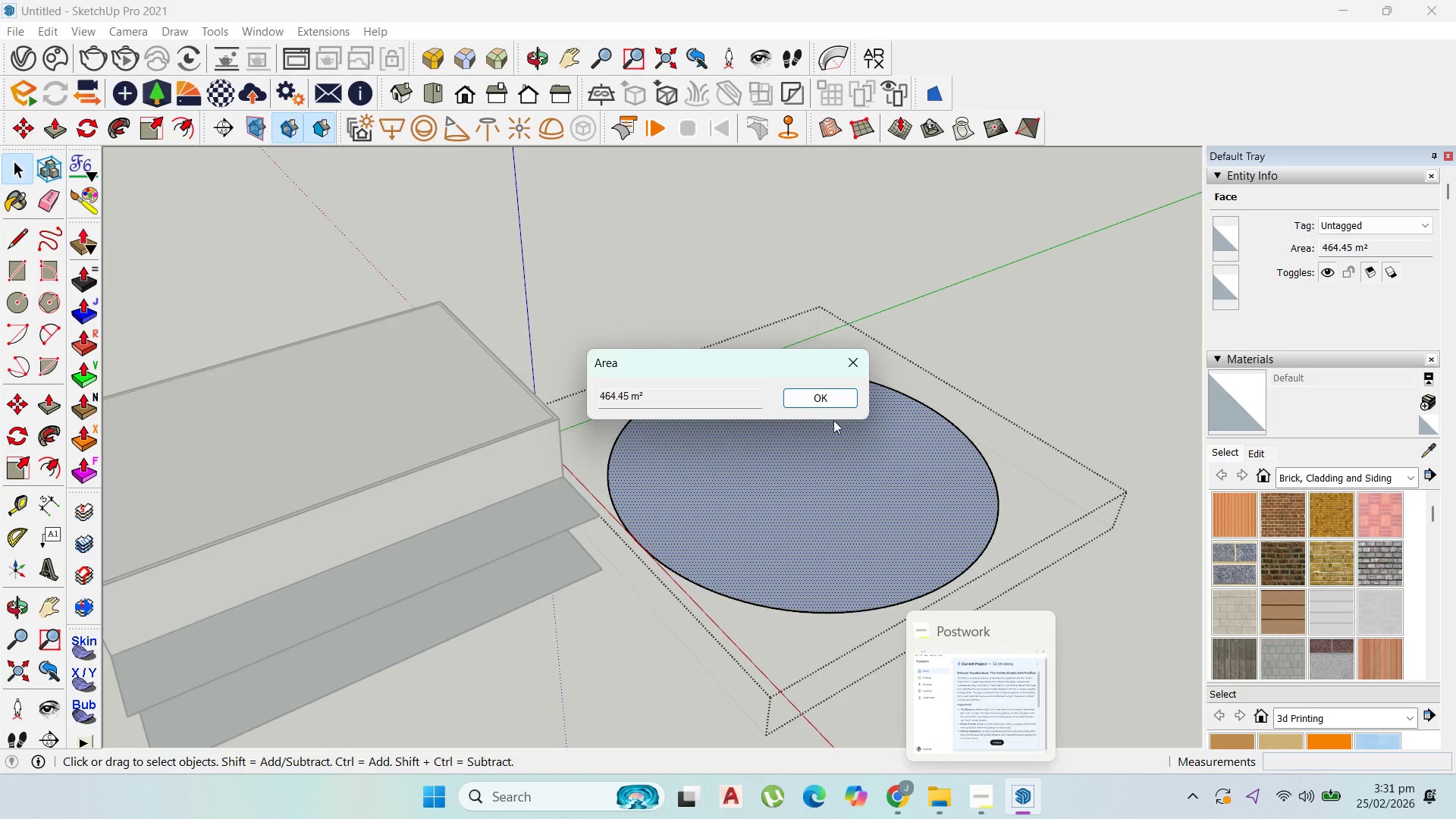 
left_click([824, 390])
 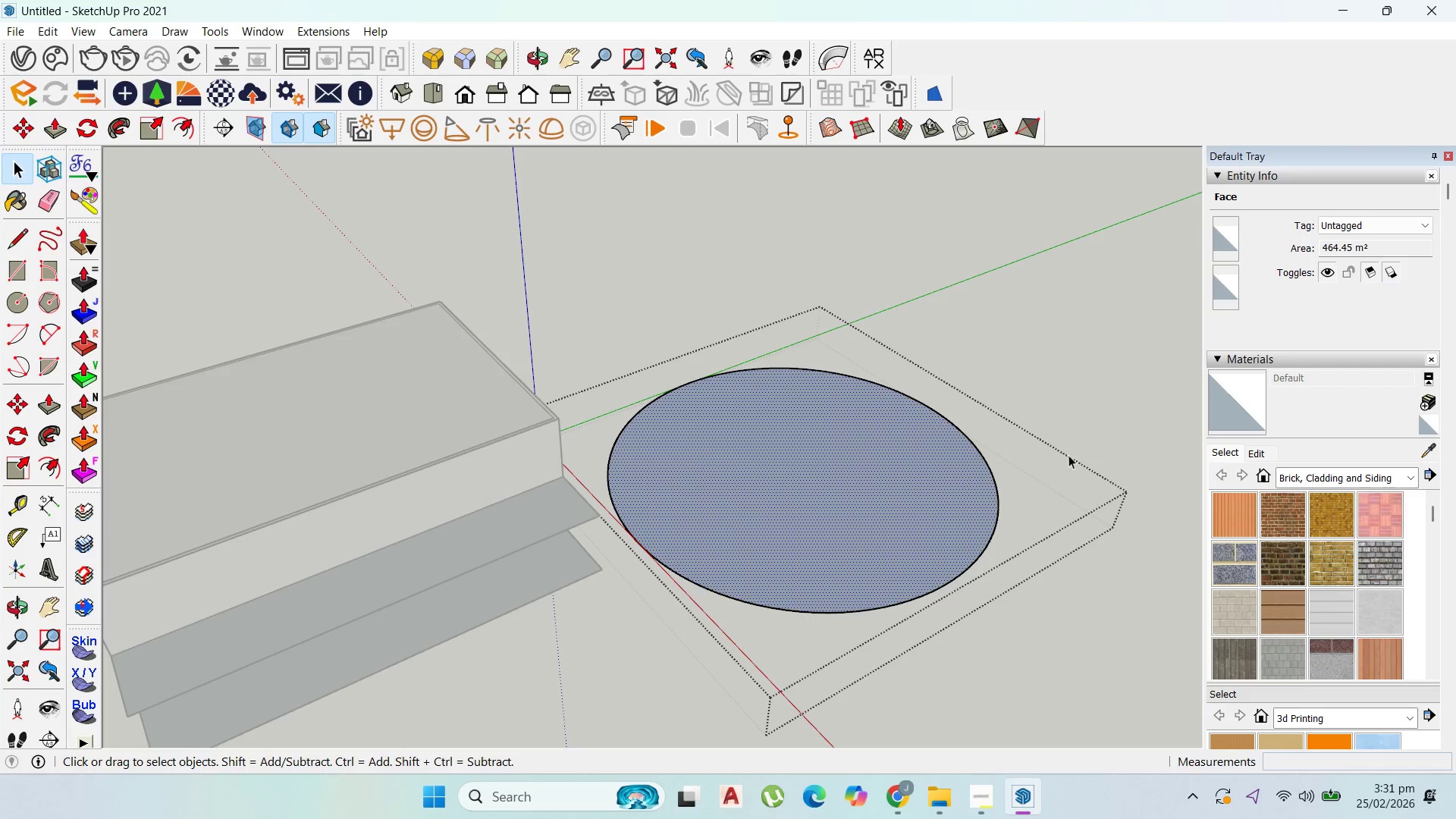 
left_click([1080, 457])
 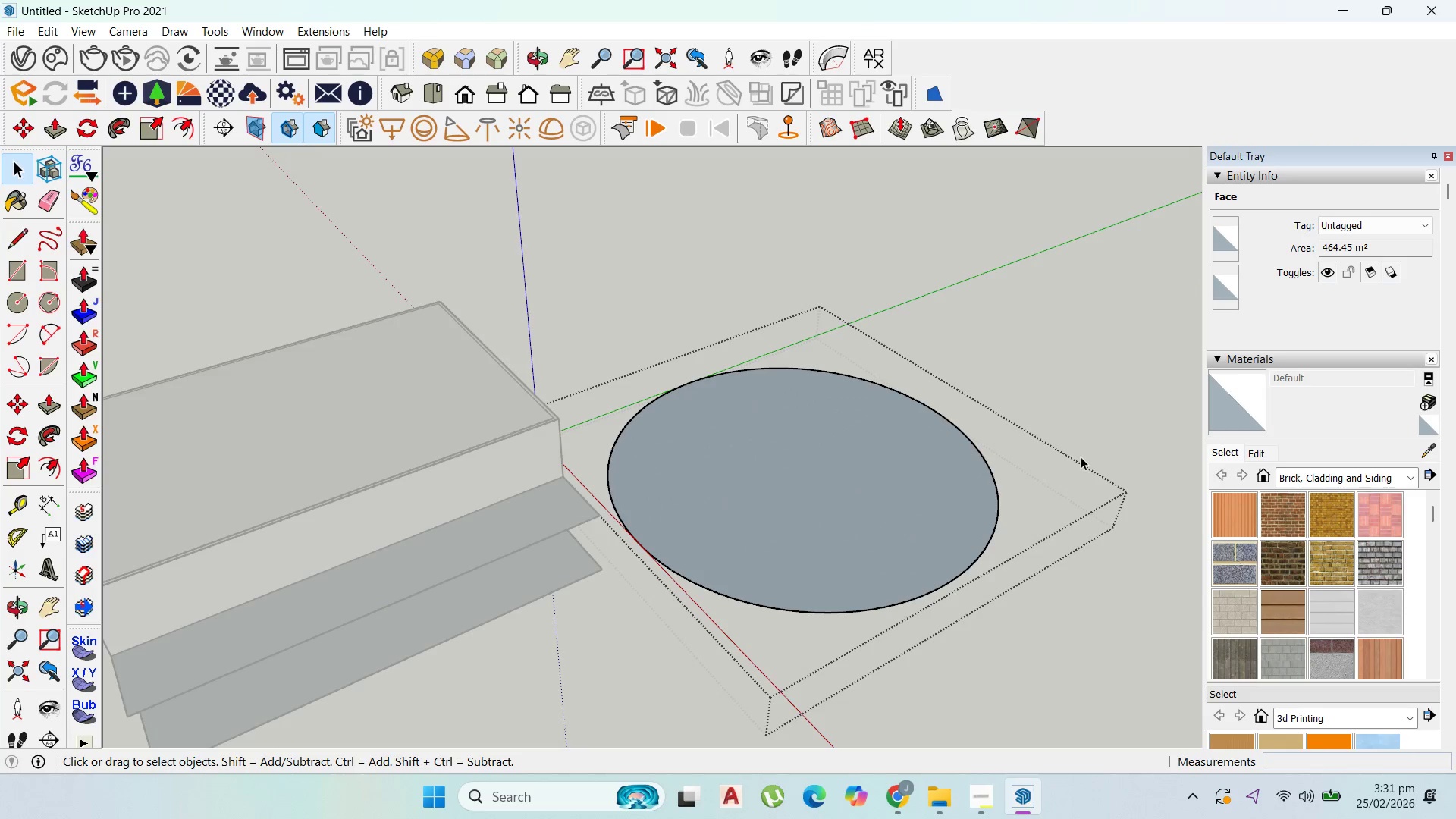 
key(Escape)
 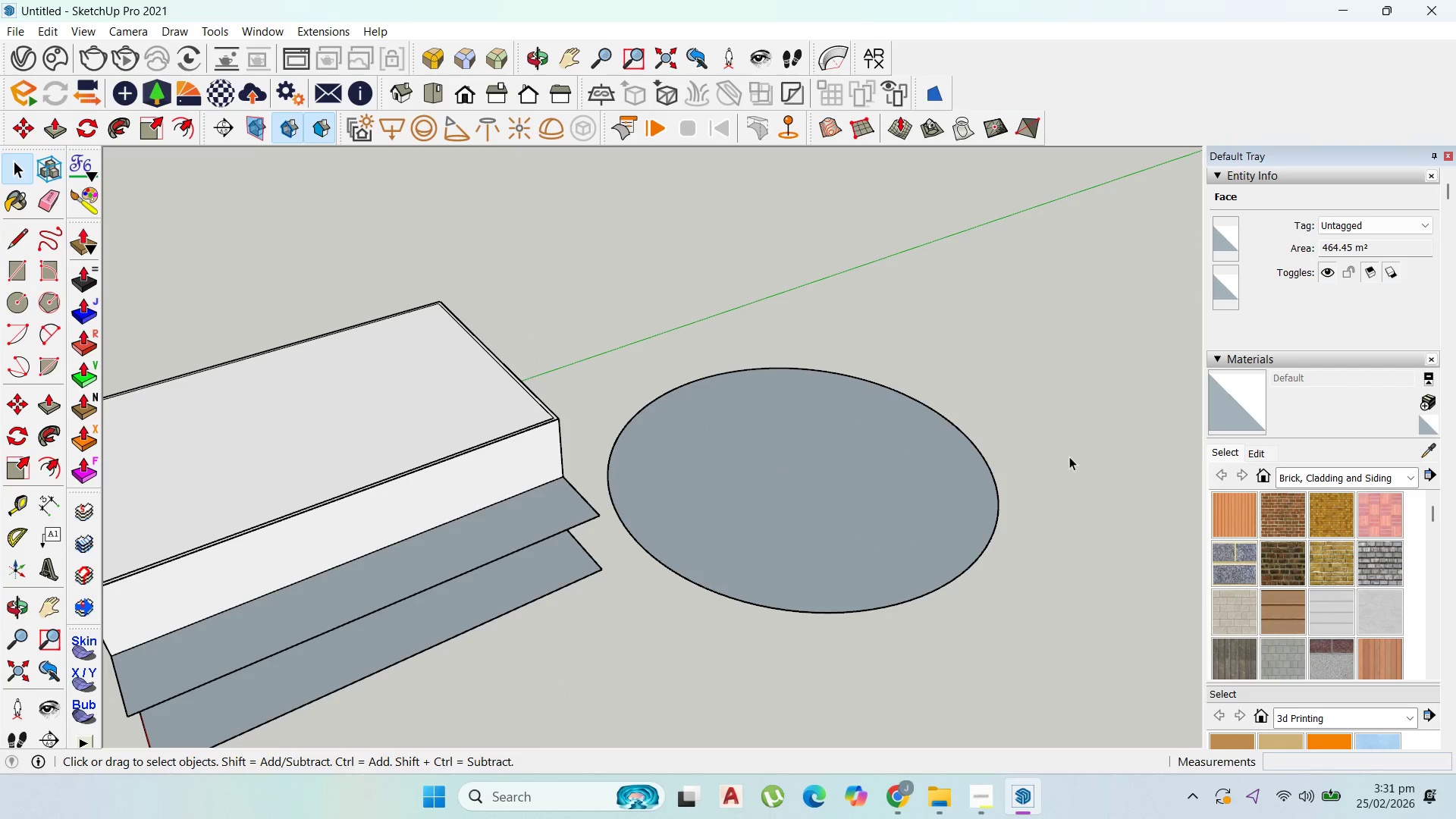 
key(Escape)
 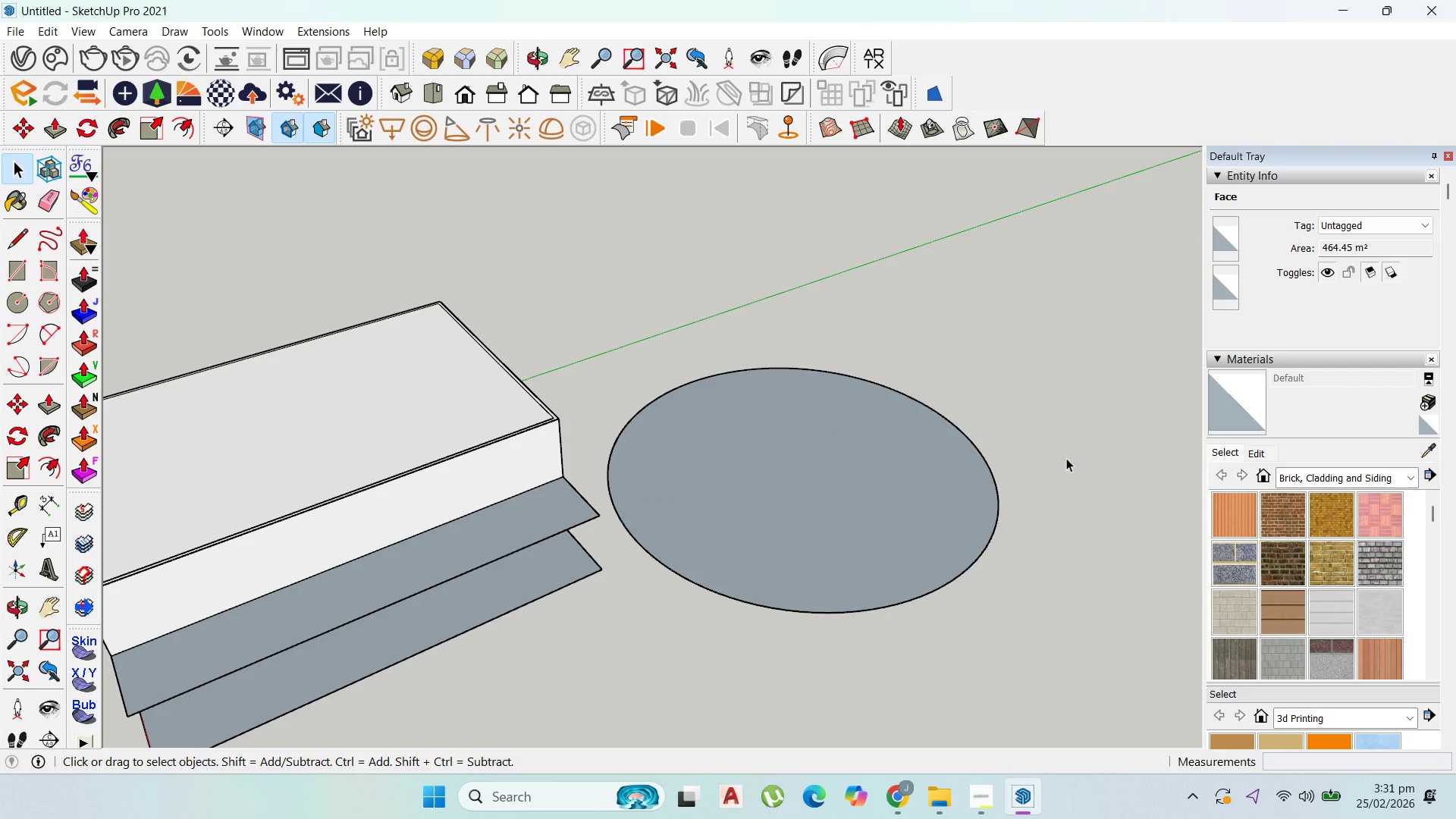 
key(Escape)
 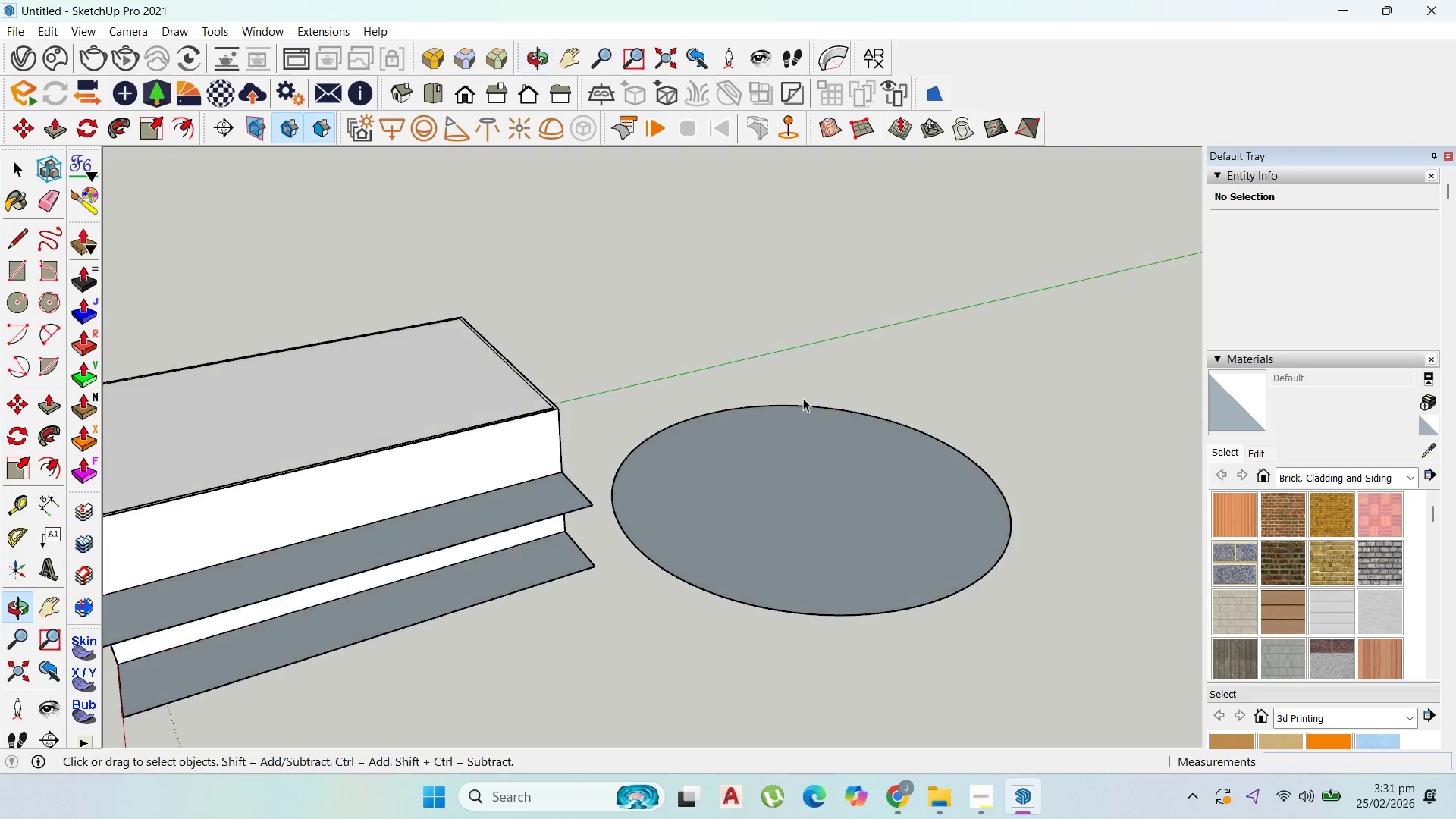 
double_click([811, 488])
 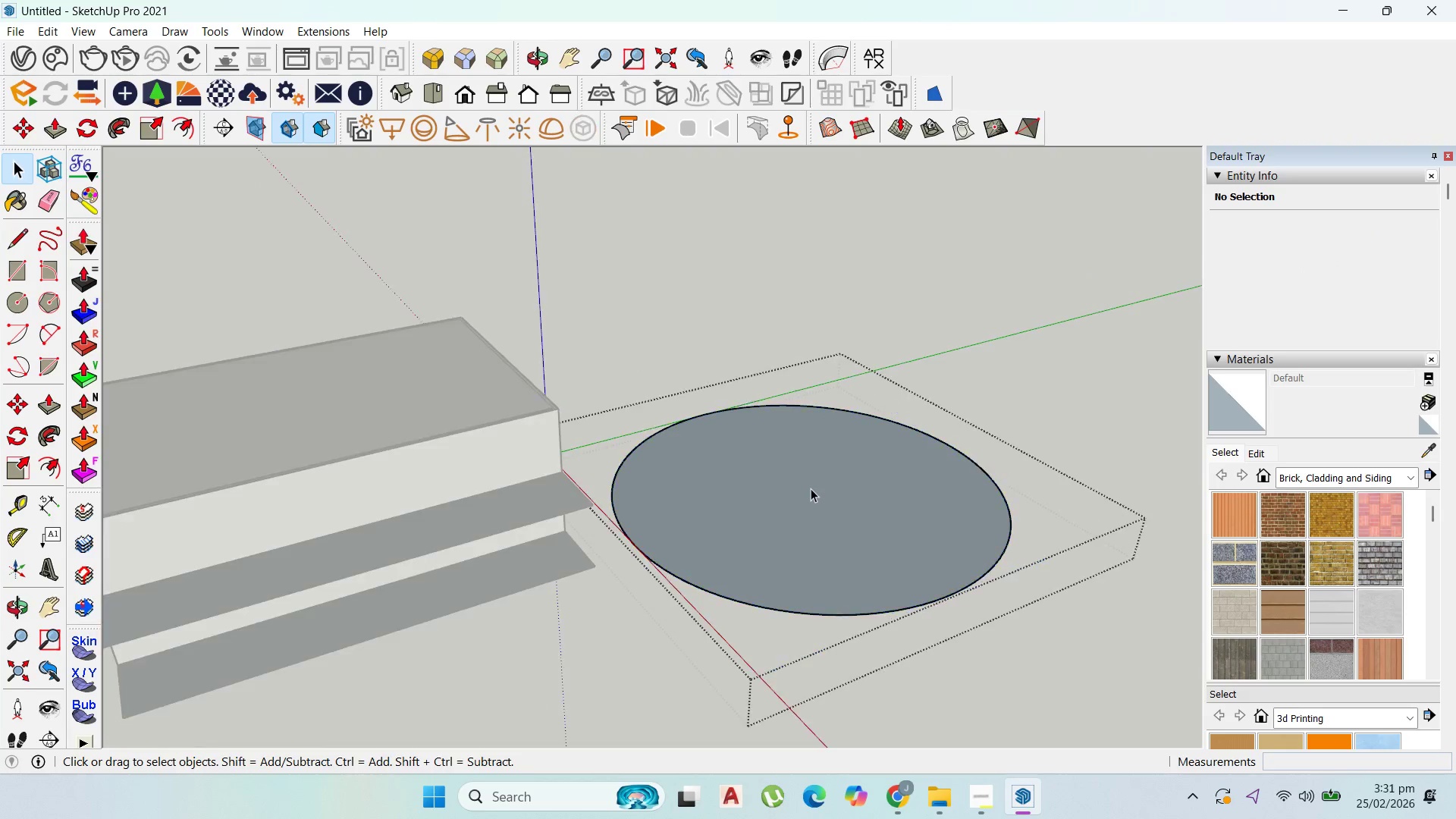 
triple_click([811, 488])
 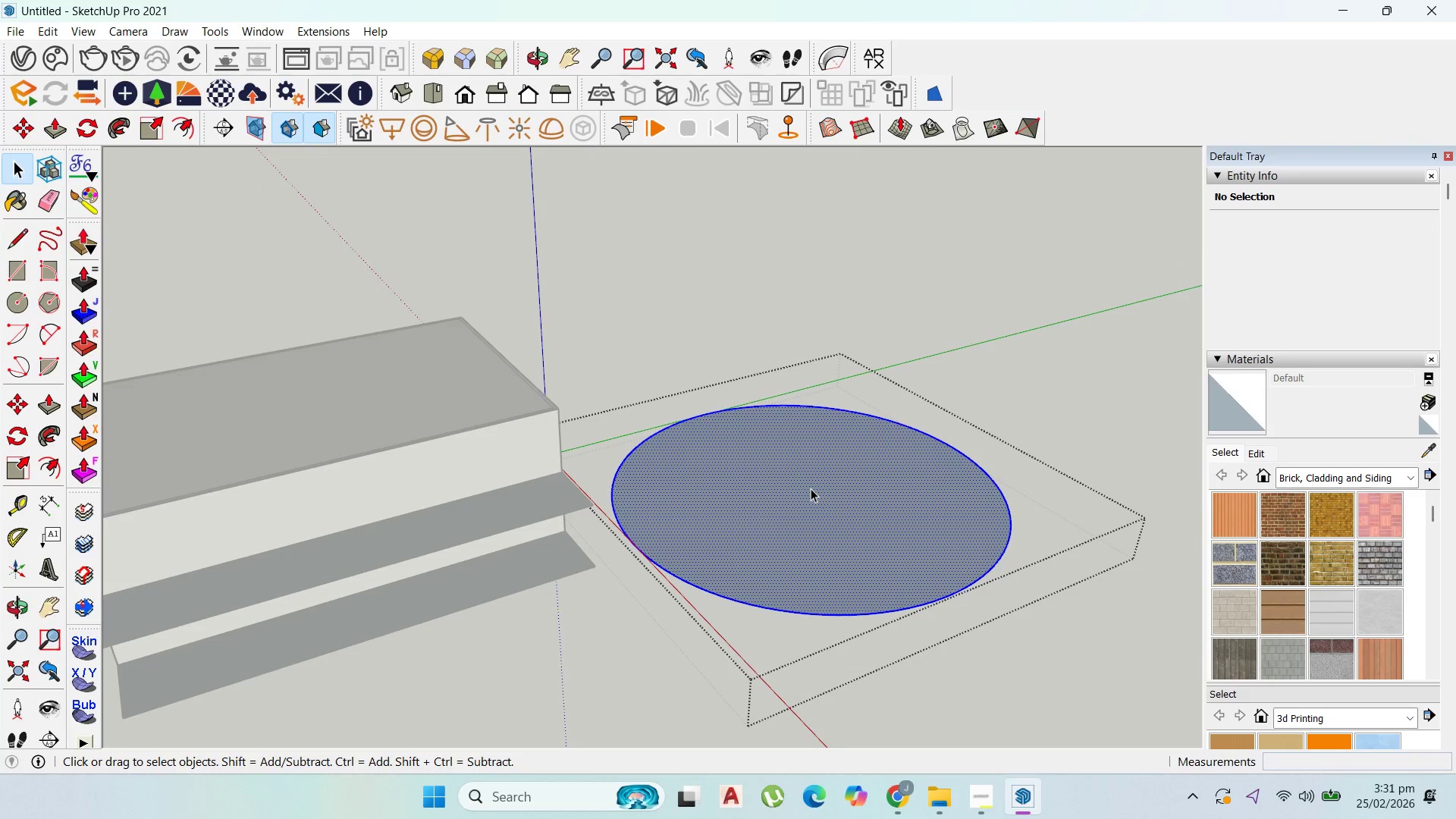 
triple_click([811, 488])
 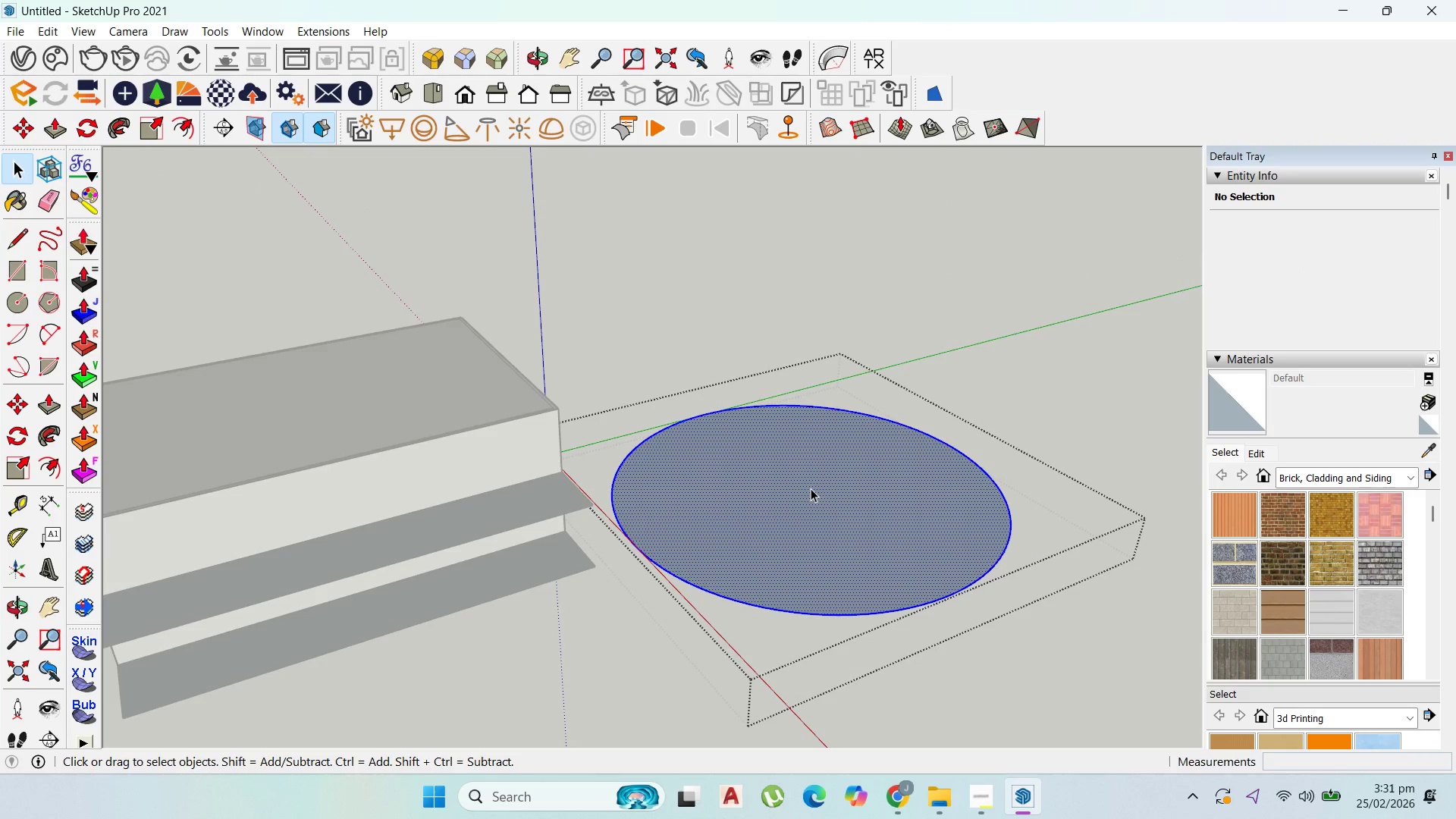 
triple_click([811, 488])
 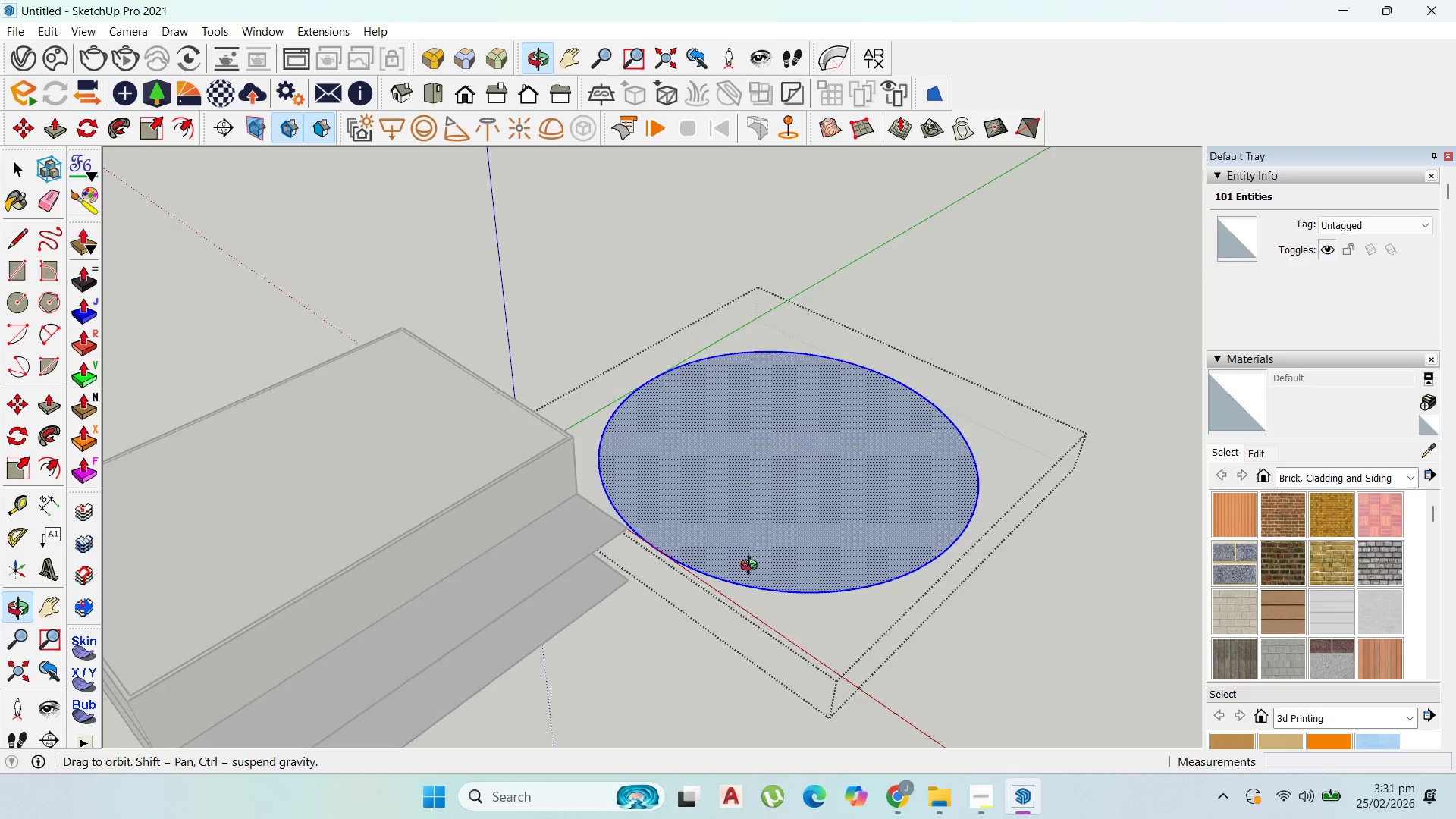 
scroll: coordinate [730, 446], scroll_direction: down, amount: 5.0
 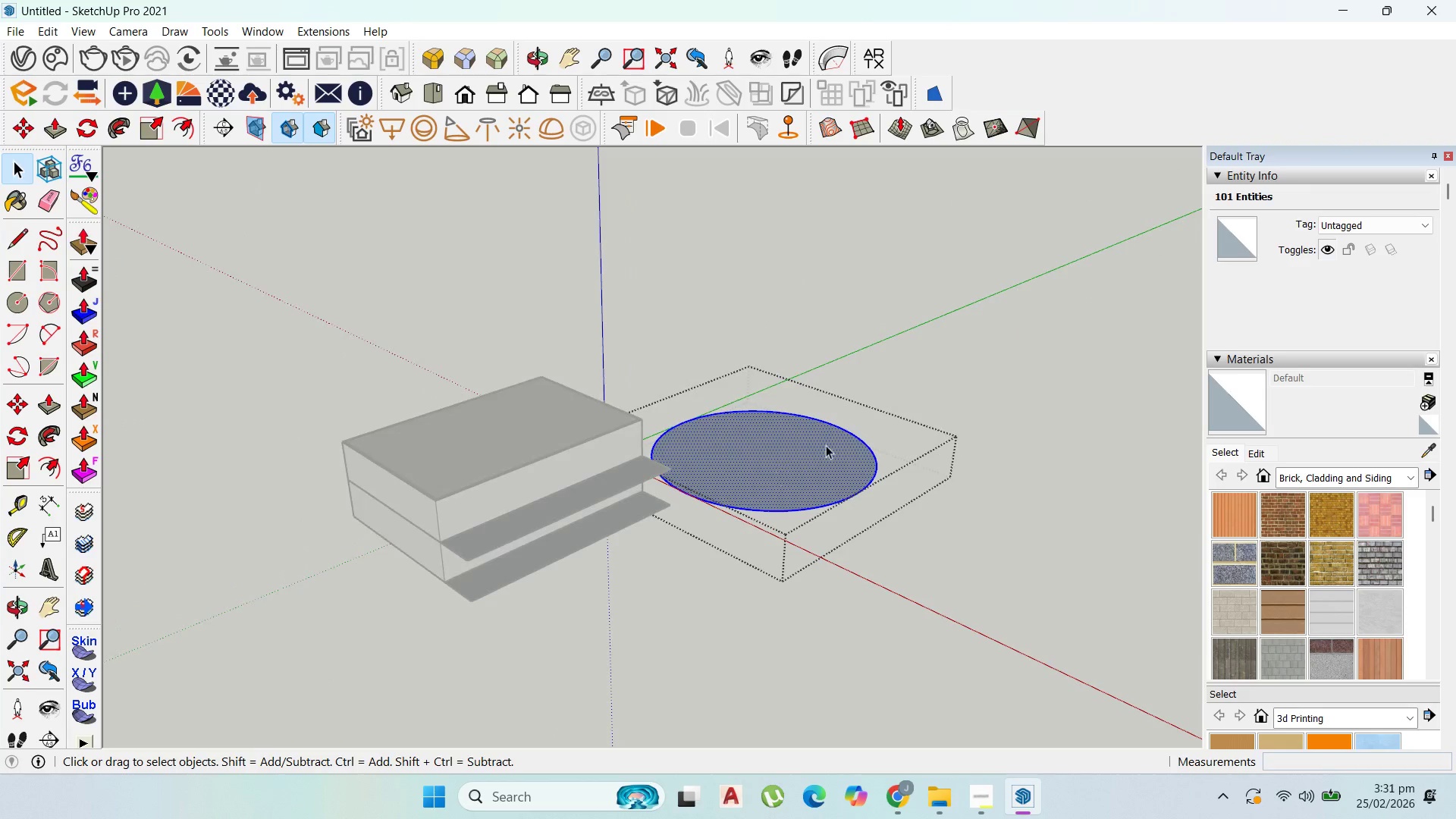 
scroll: coordinate [890, 553], scroll_direction: up, amount: 6.0